 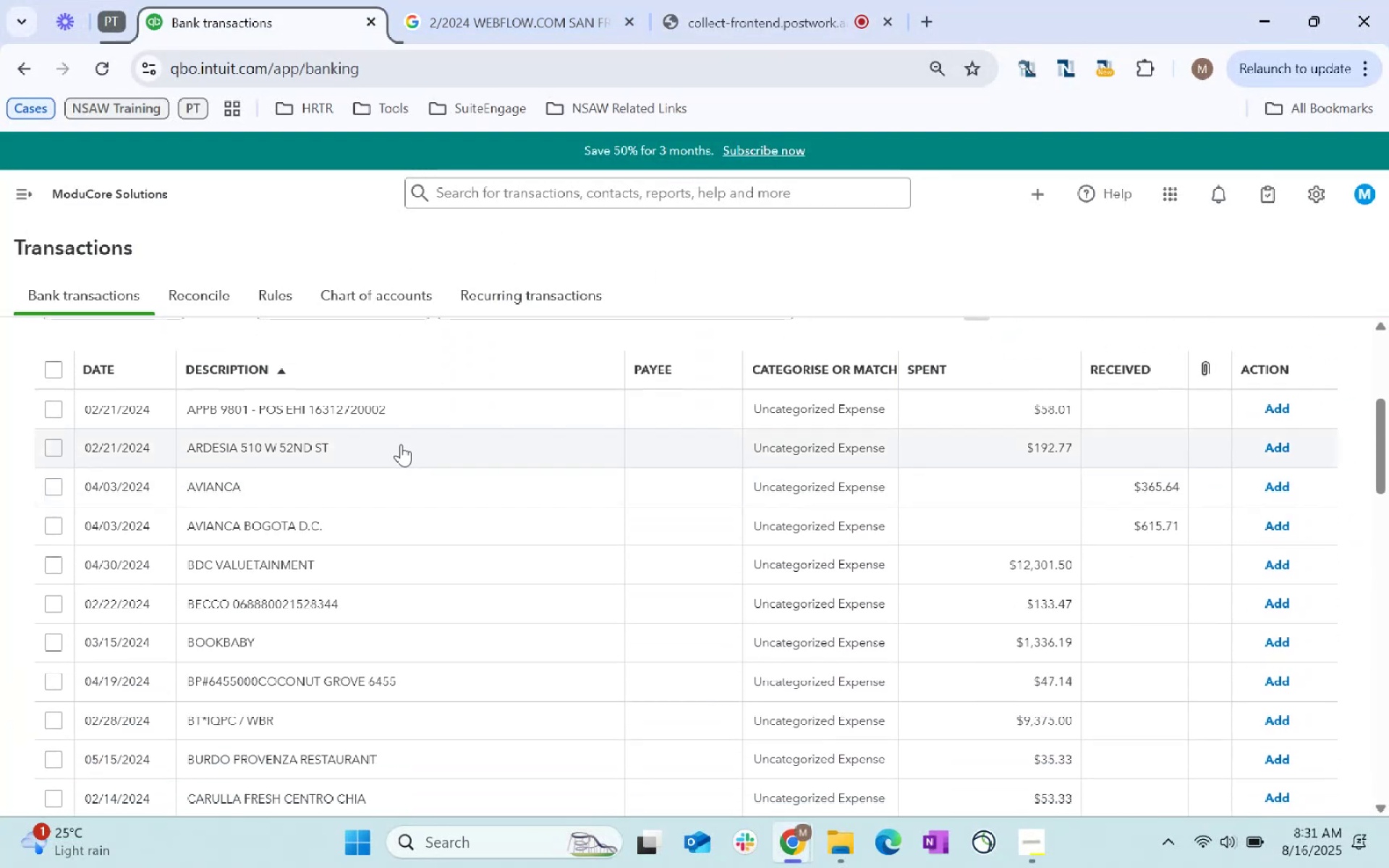 
key(Control+C)
 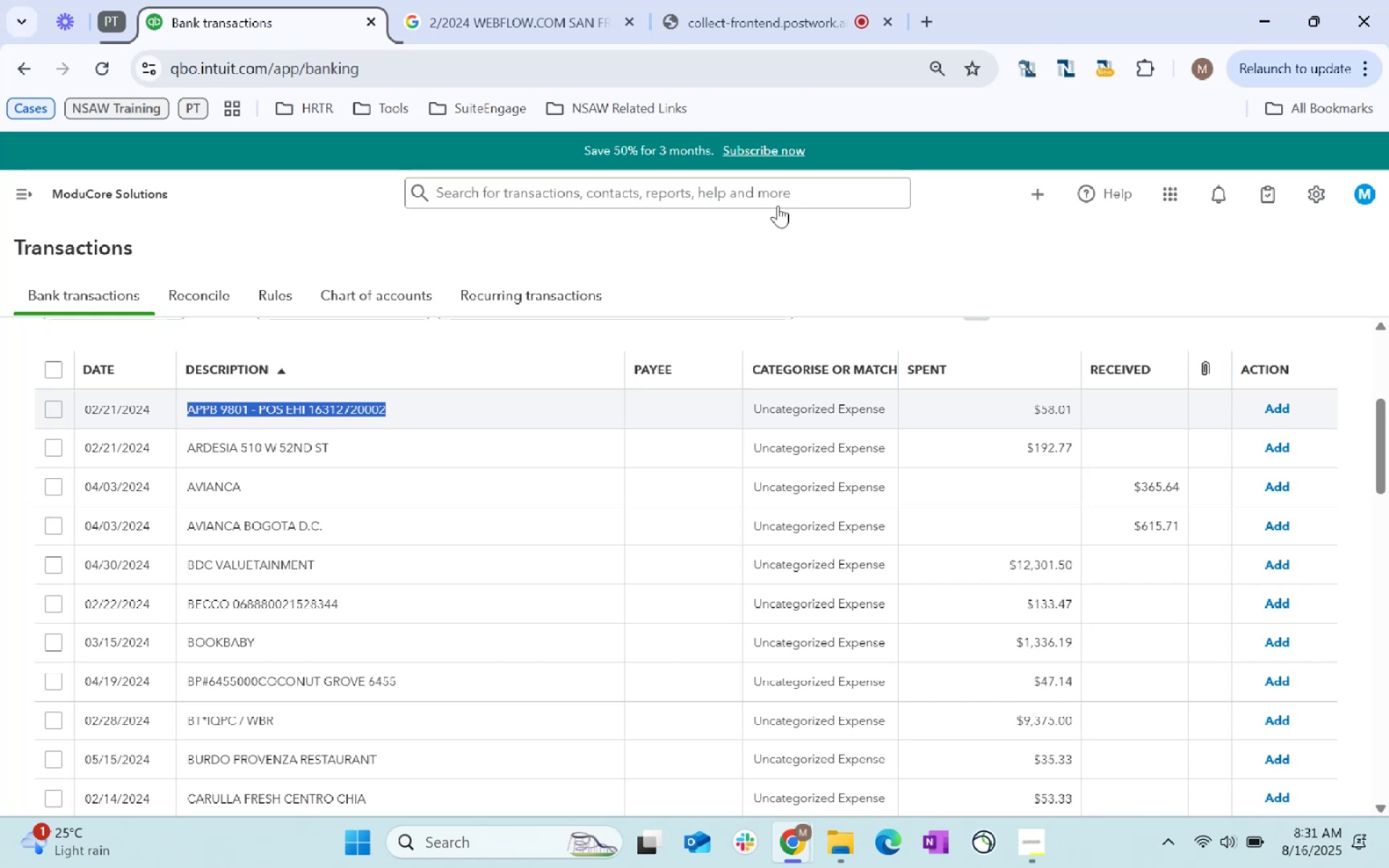 
key(Control+C)
 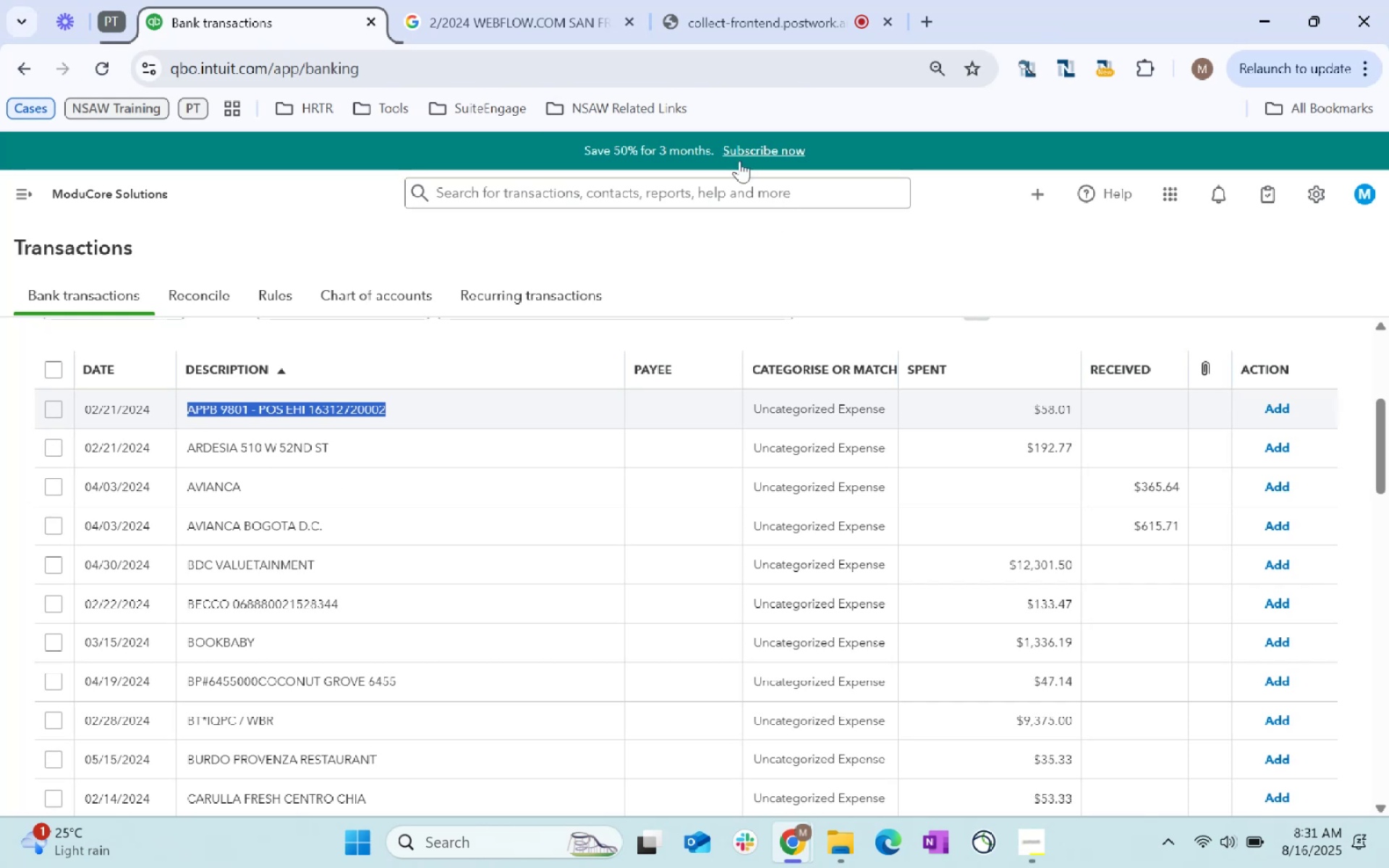 
key(Control+C)
 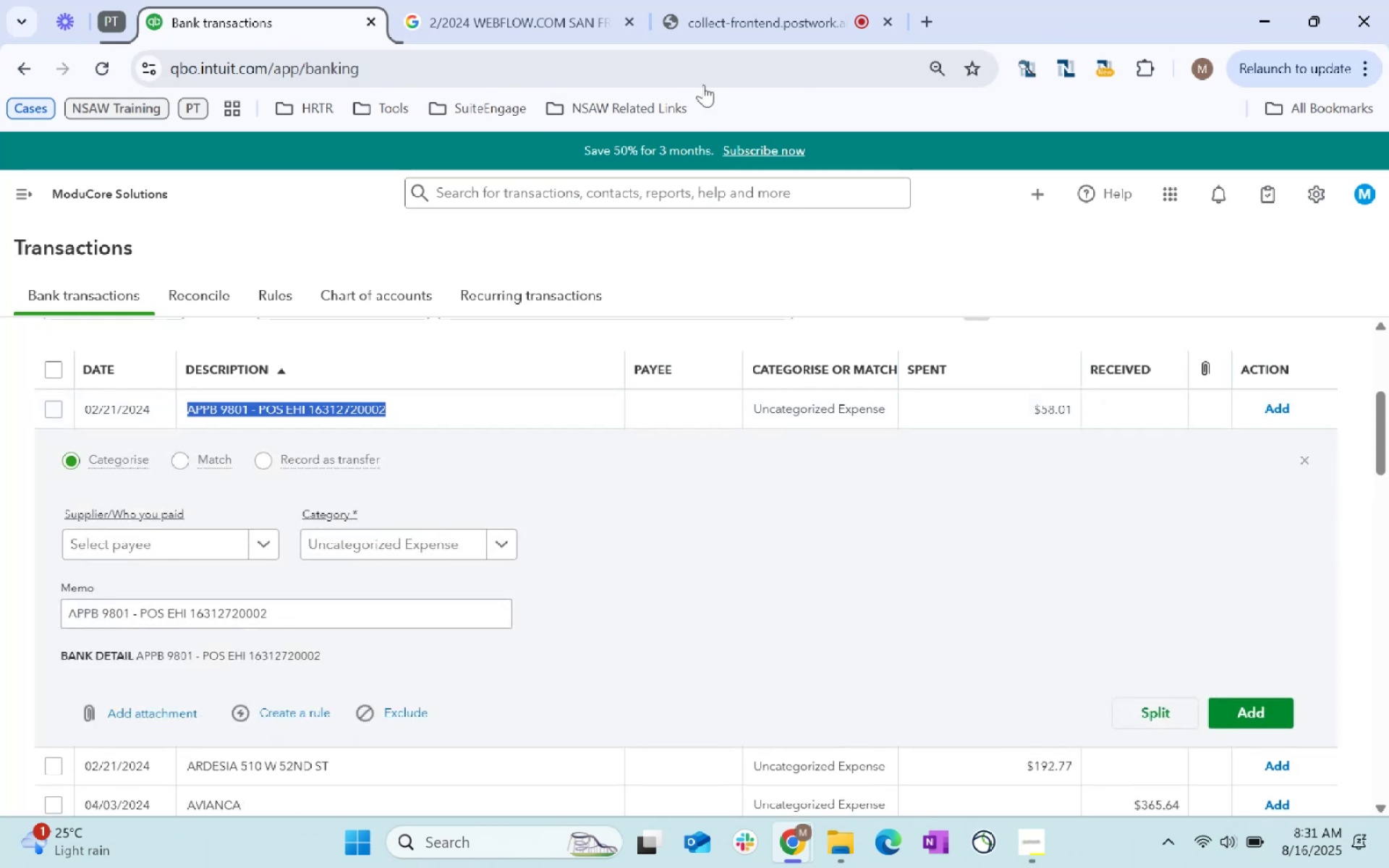 
key(Control+C)
 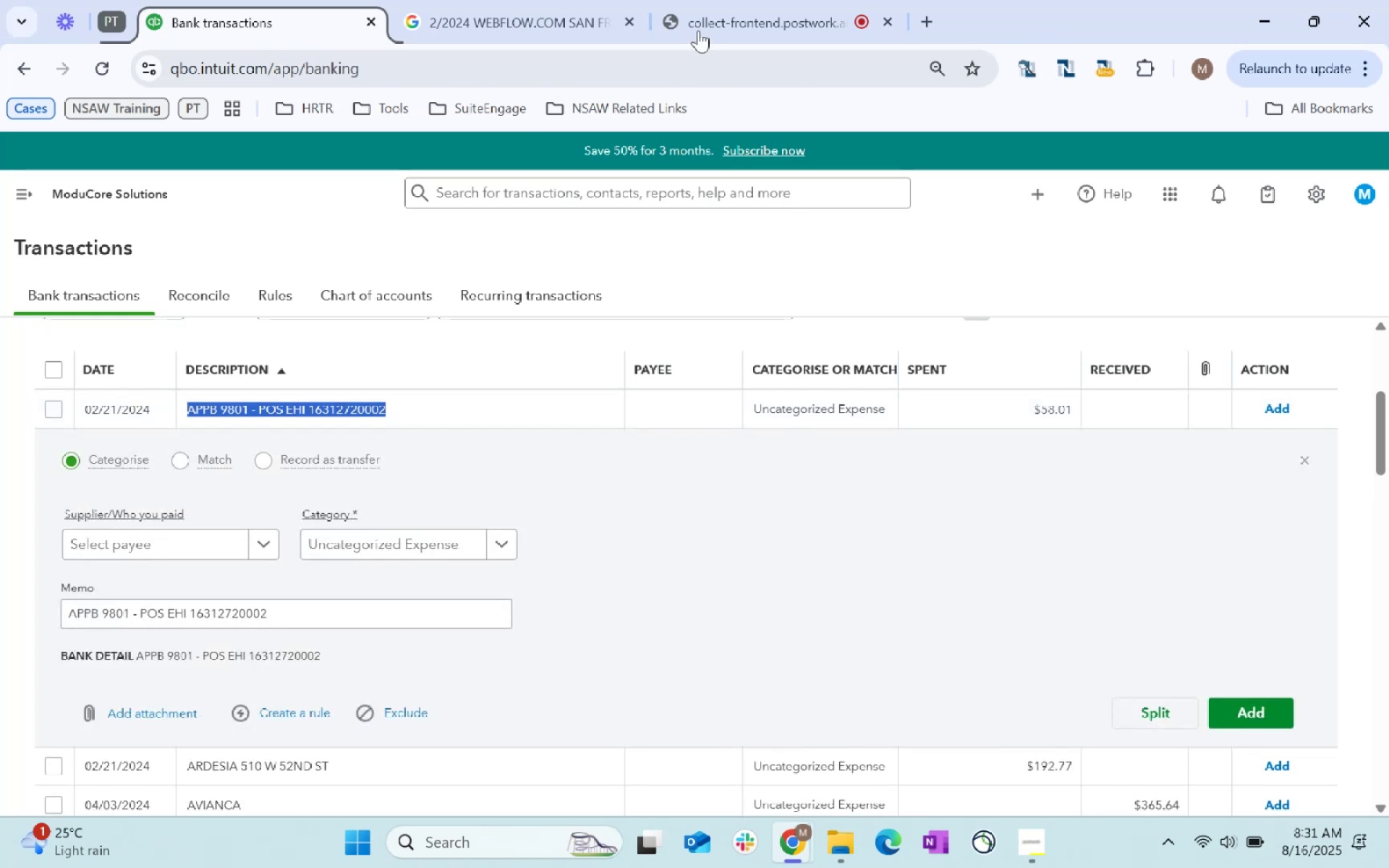 
key(Control+C)
 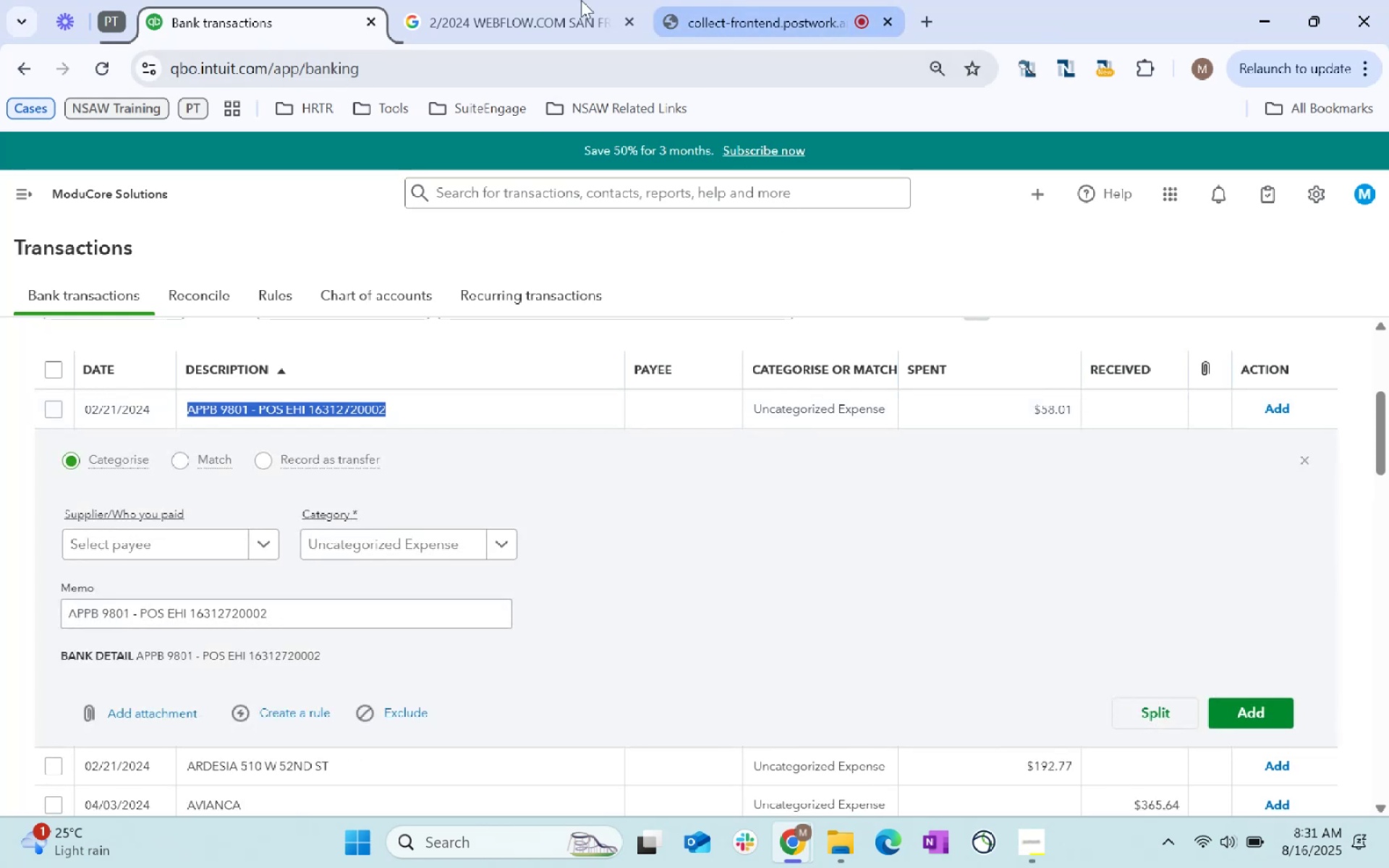 
left_click([522, 0])
 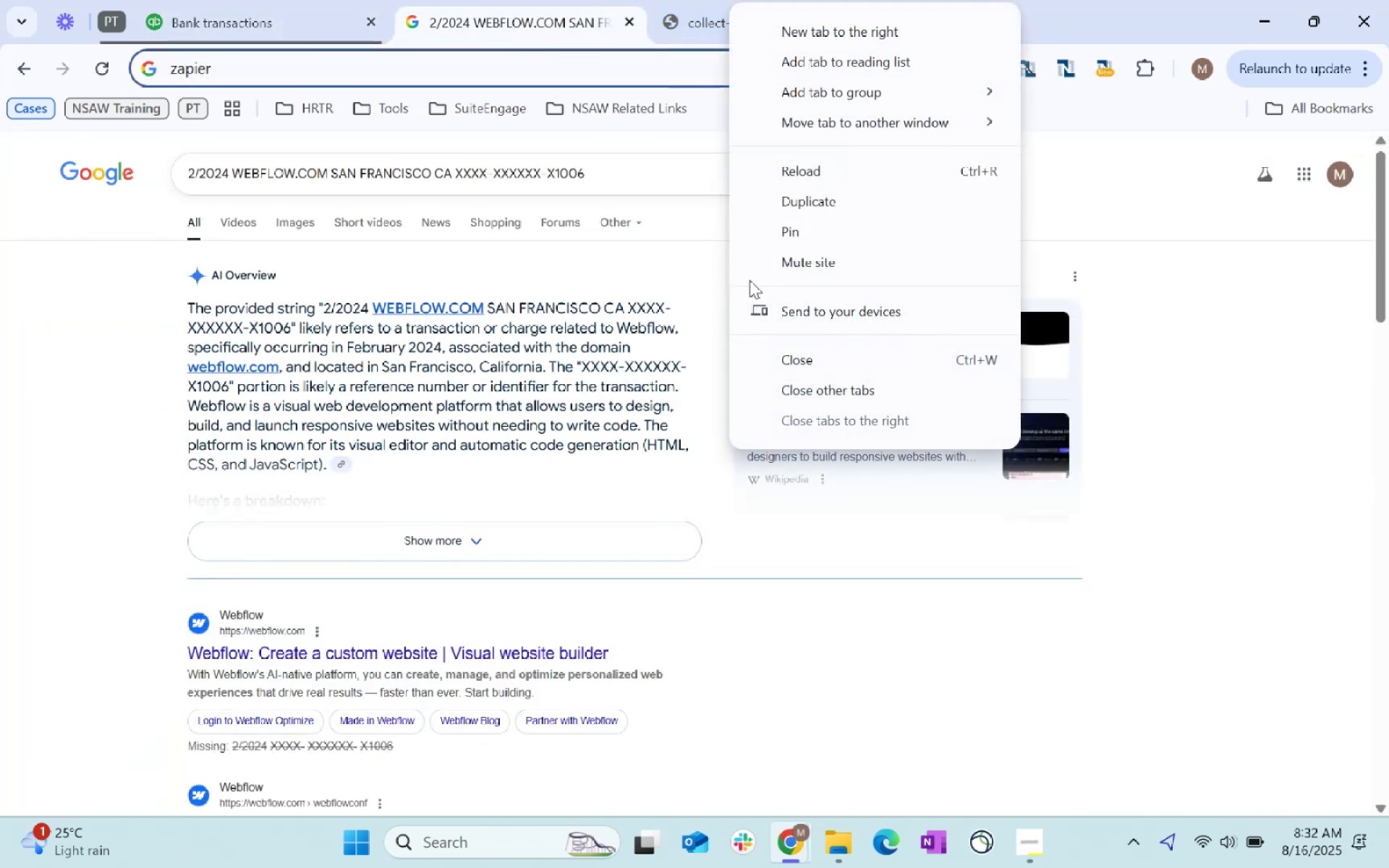 
left_click([846, 226])
 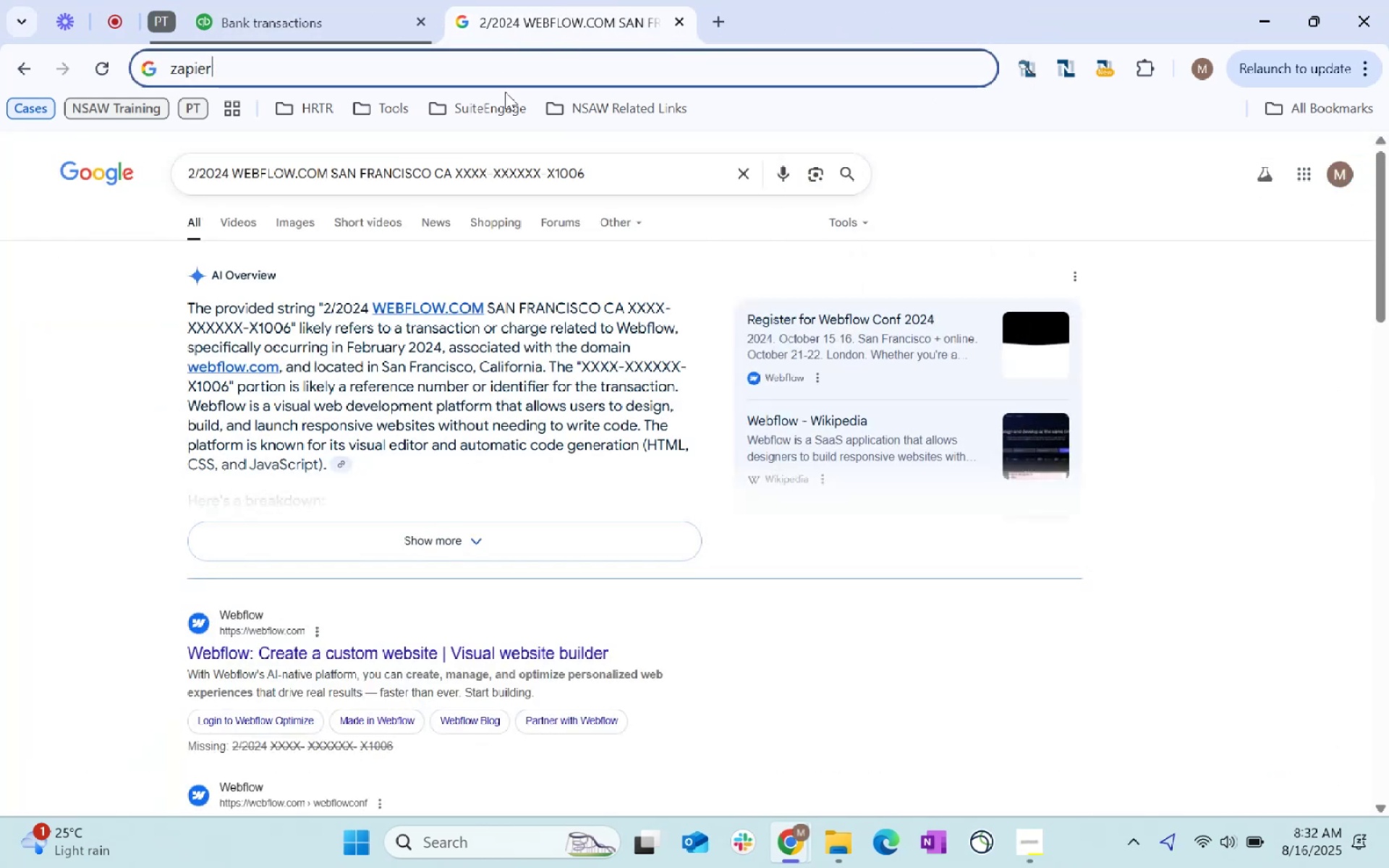 
left_click([514, 75])
 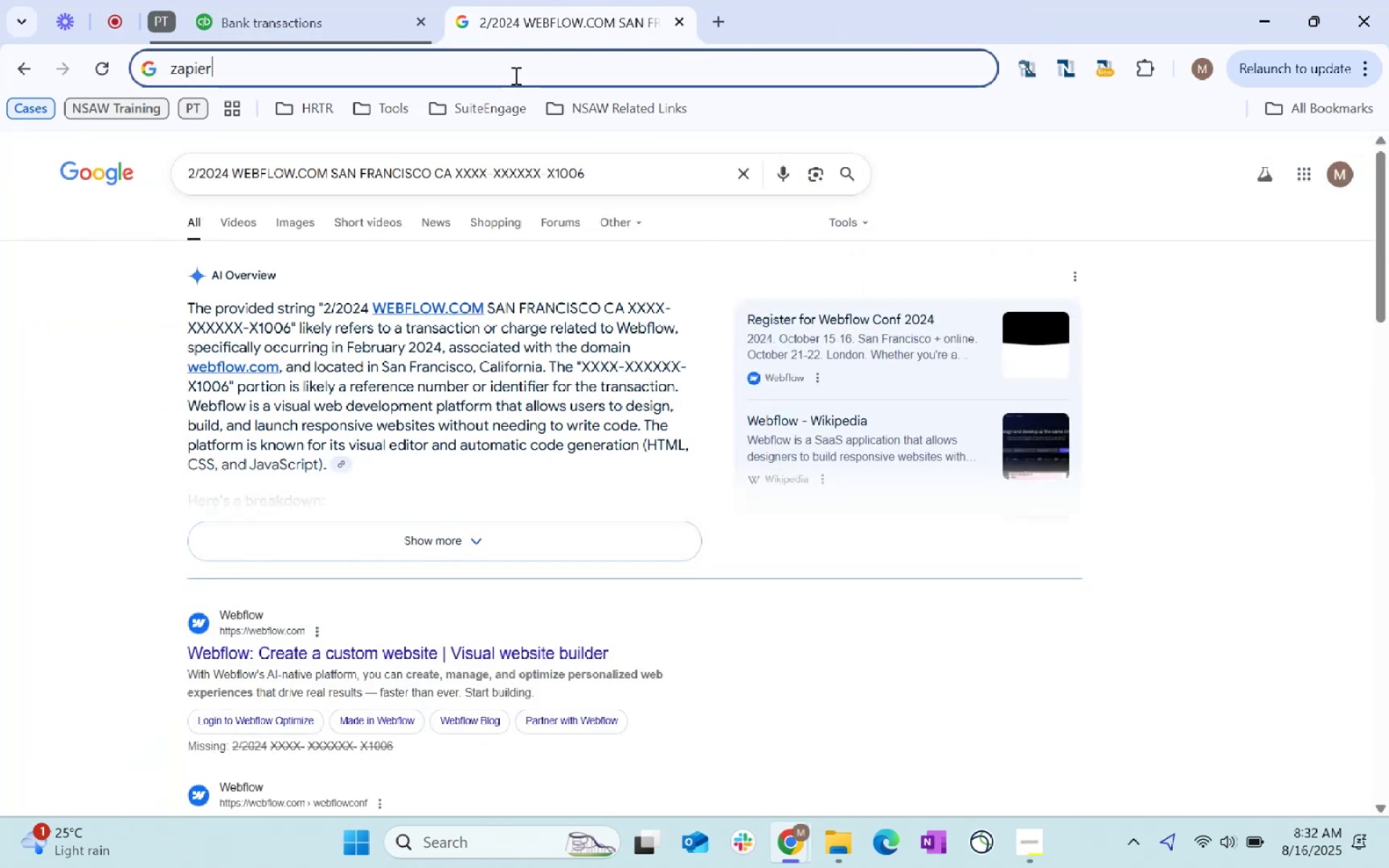 
key(Control+ControlLeft)
 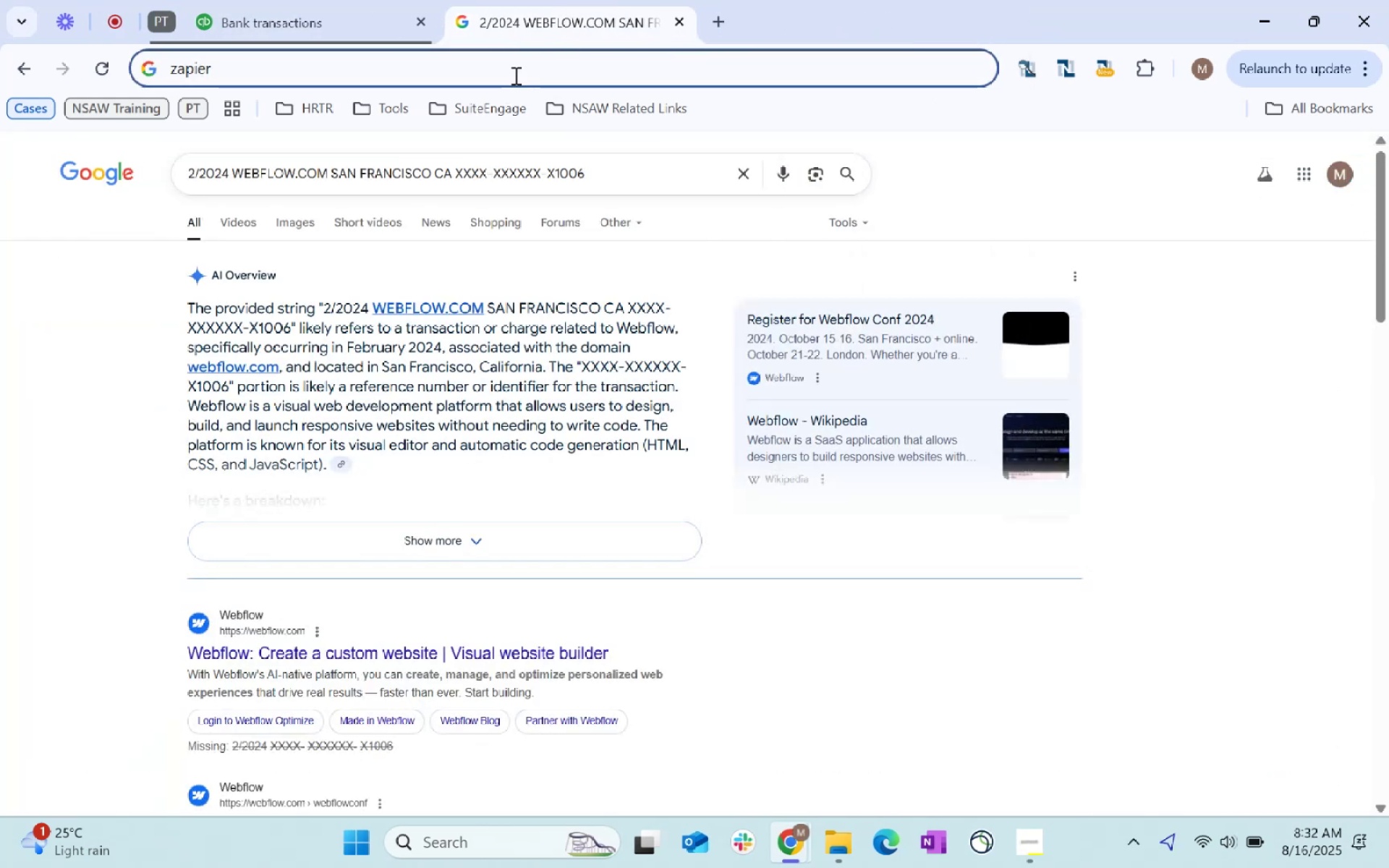 
double_click([514, 75])
 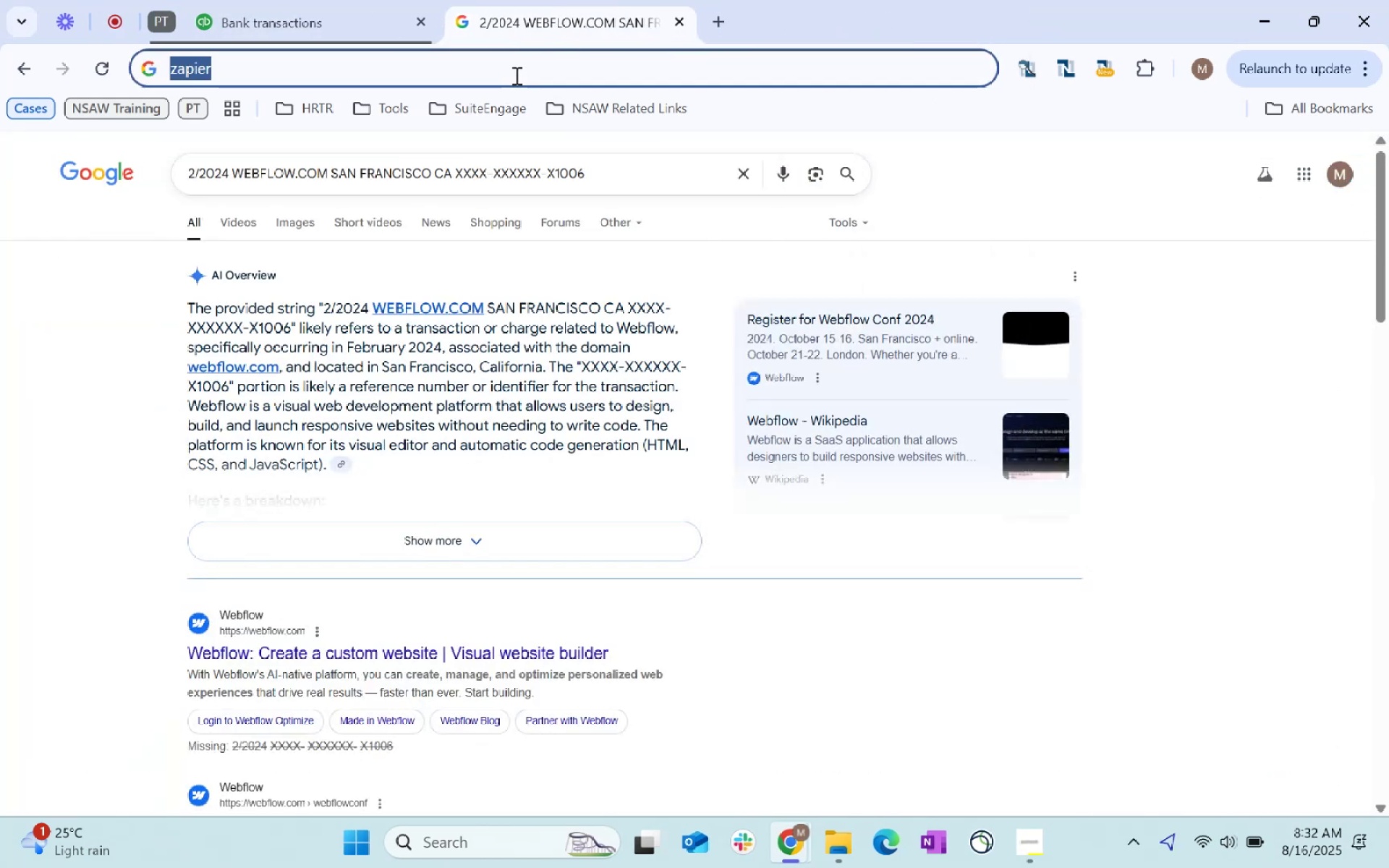 
key(Control+ControlLeft)
 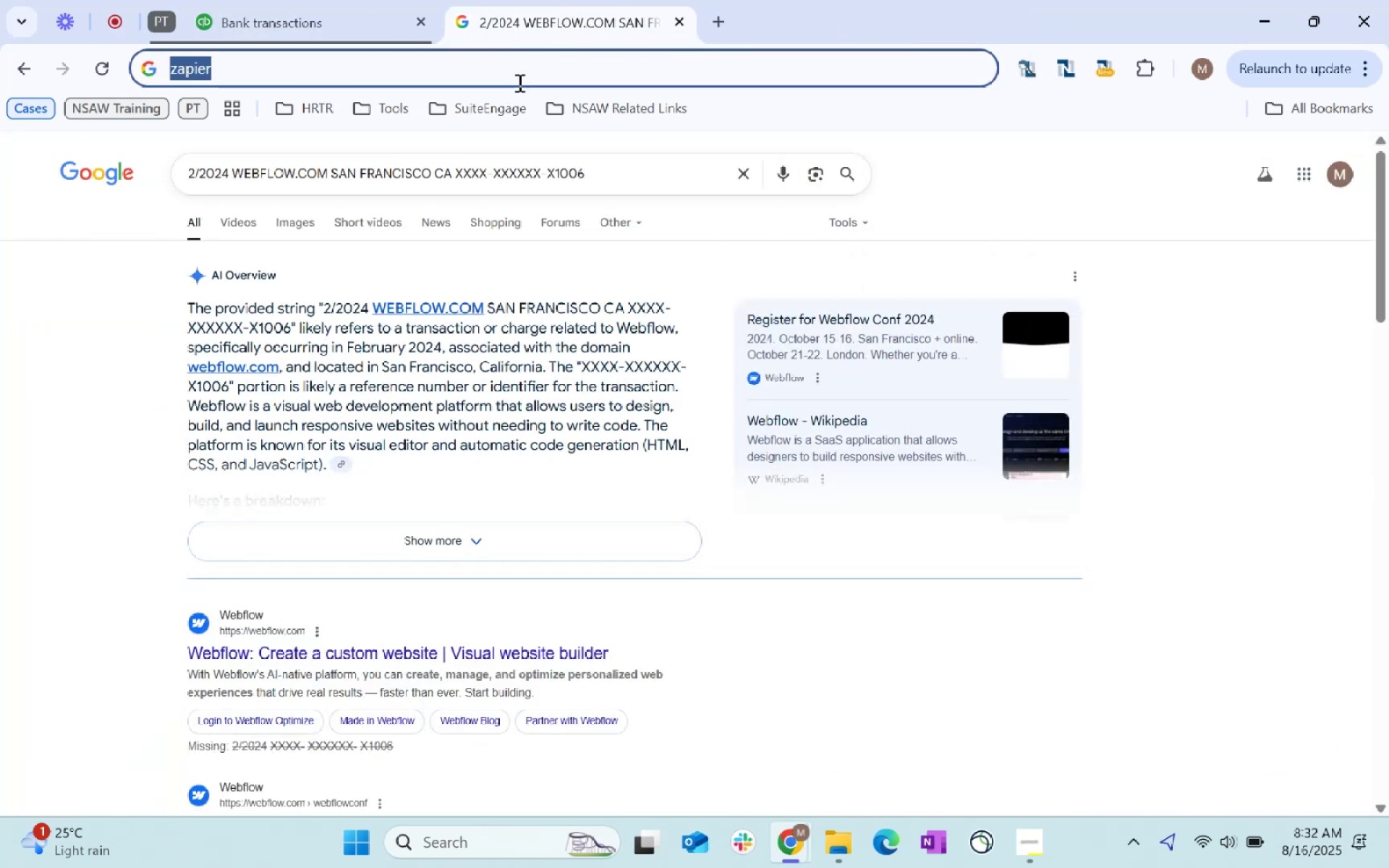 
key(Control+V)
 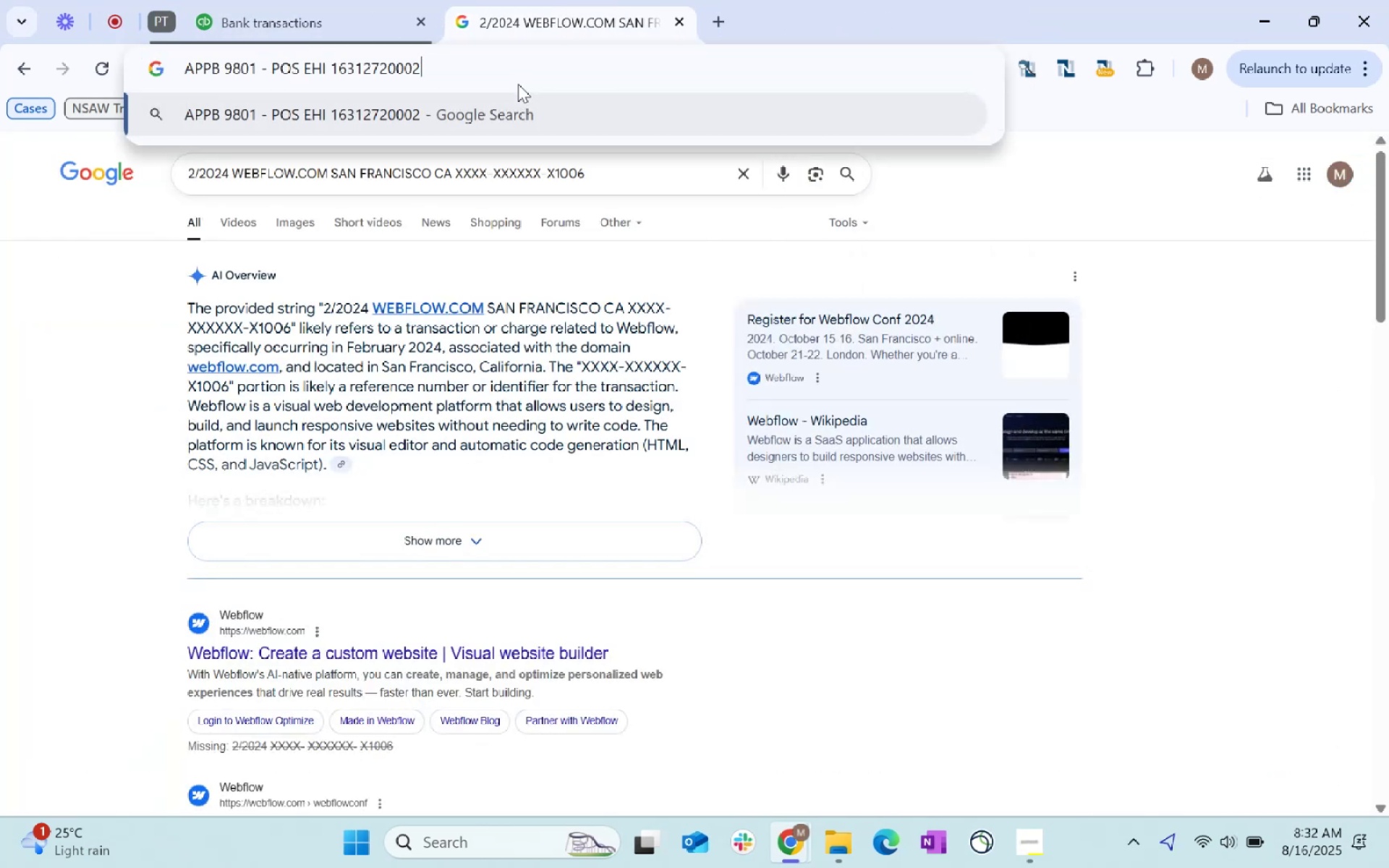 
key(Enter)
 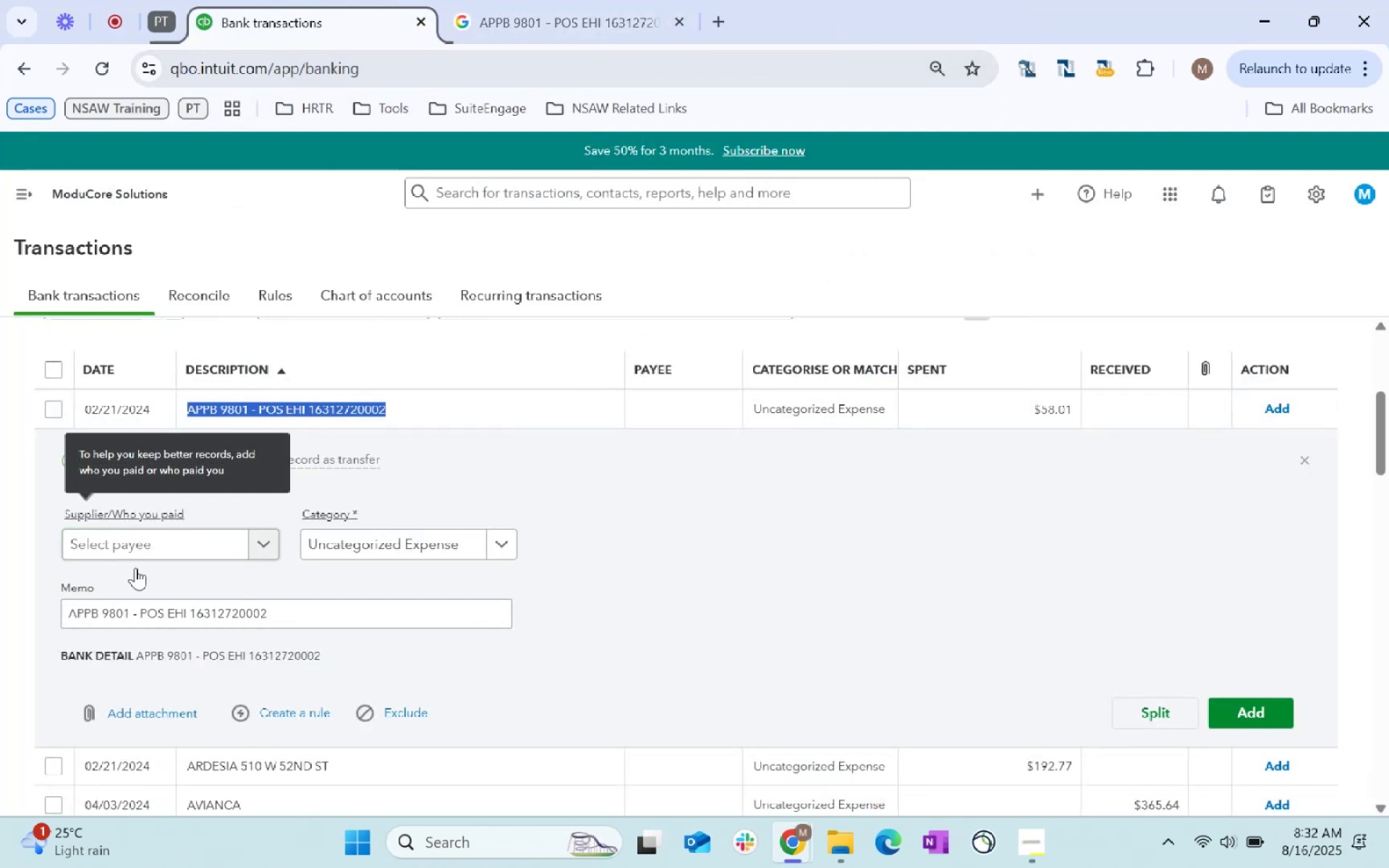 
type(other)
key(Tab)
type(other)
 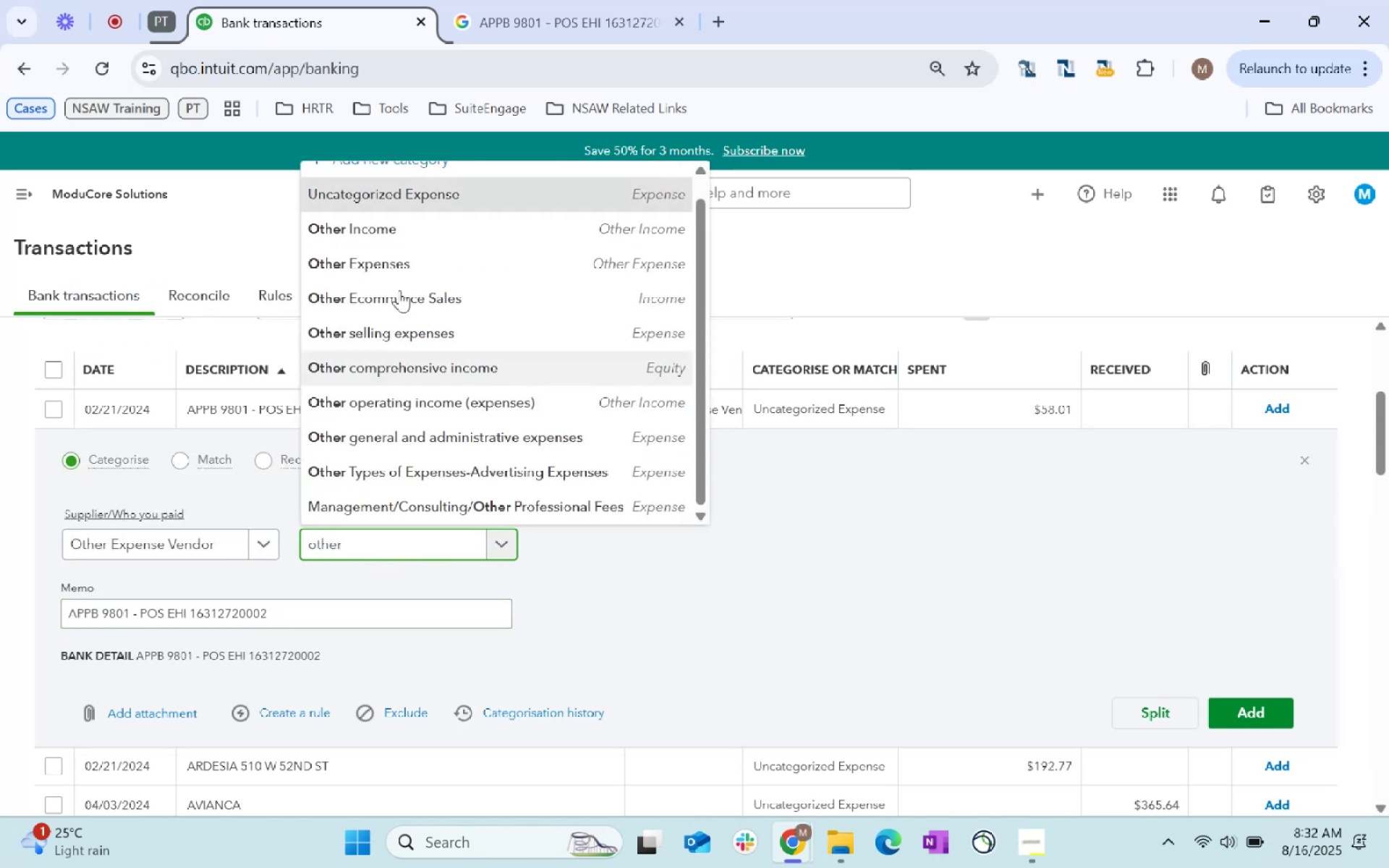 
left_click([398, 266])
 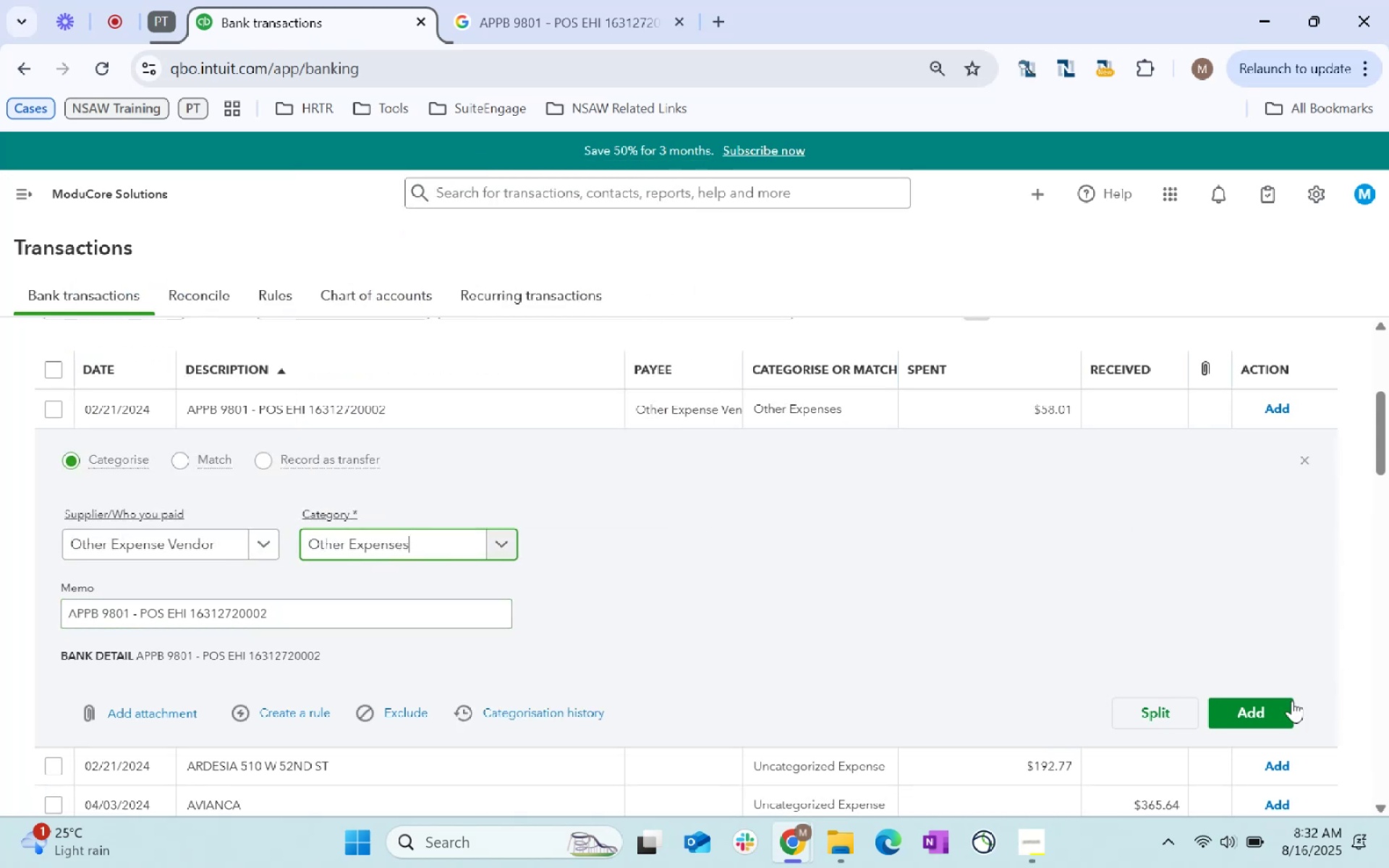 
left_click([1249, 707])
 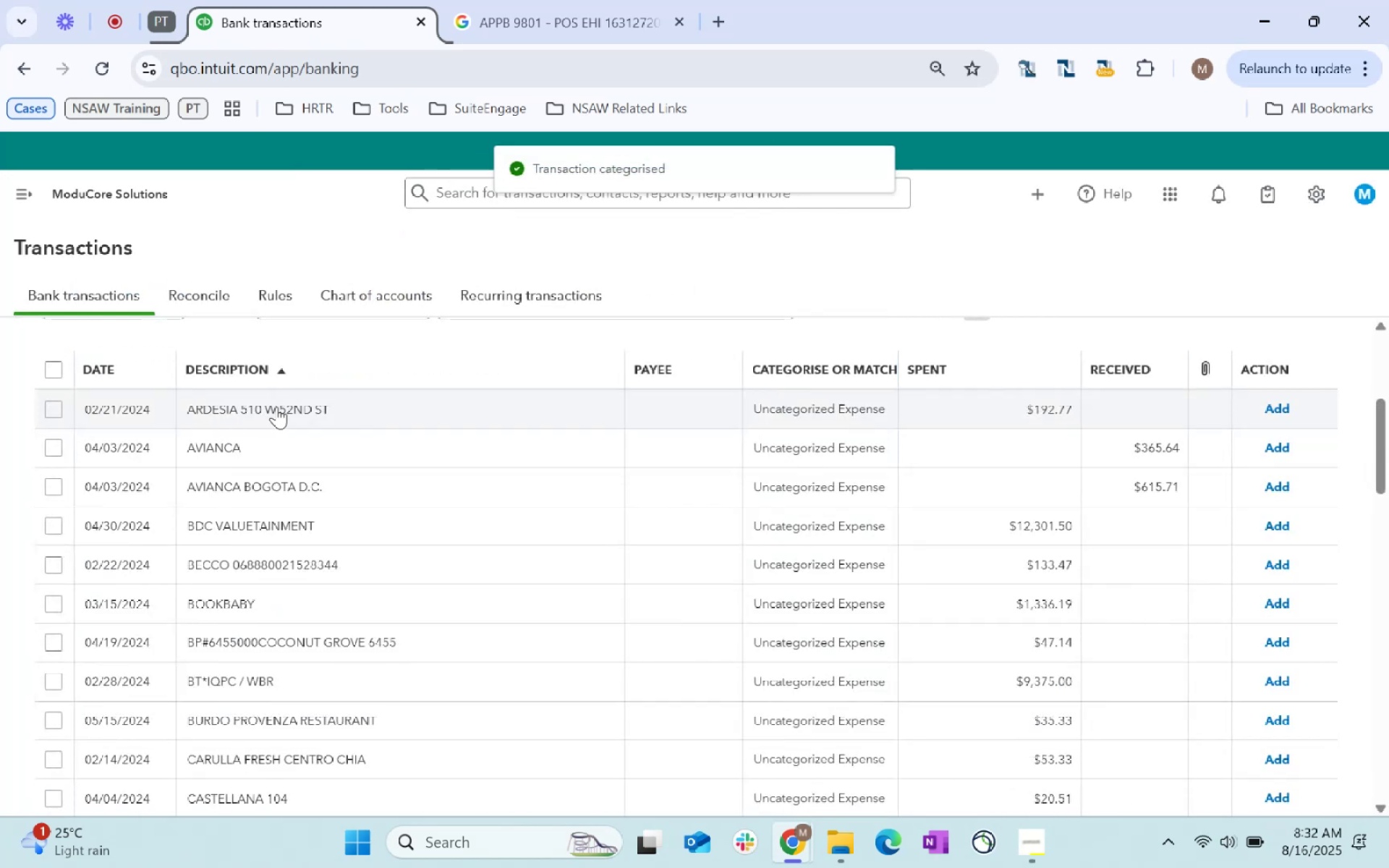 
key(Control+C)
 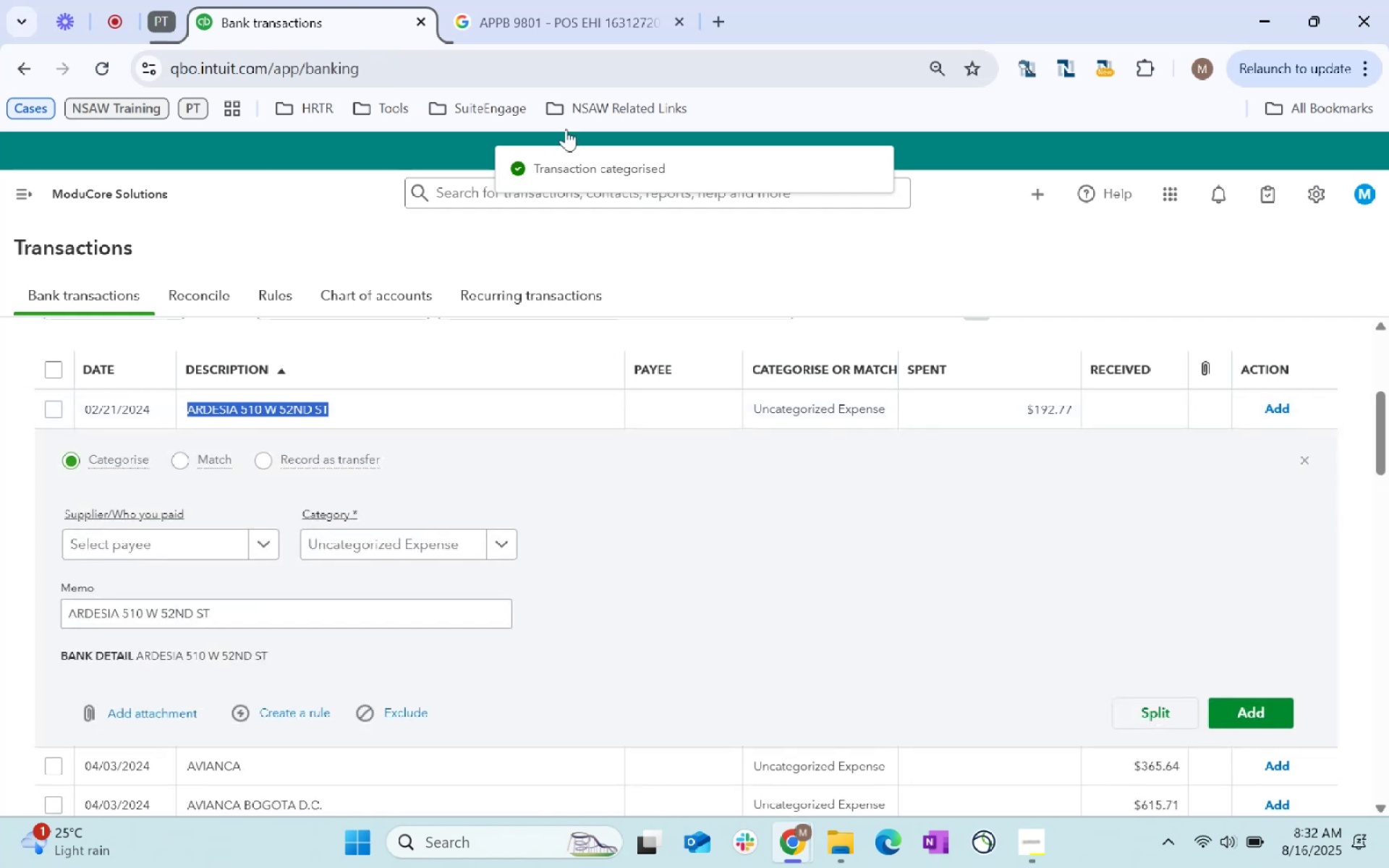 
key(Control+C)
 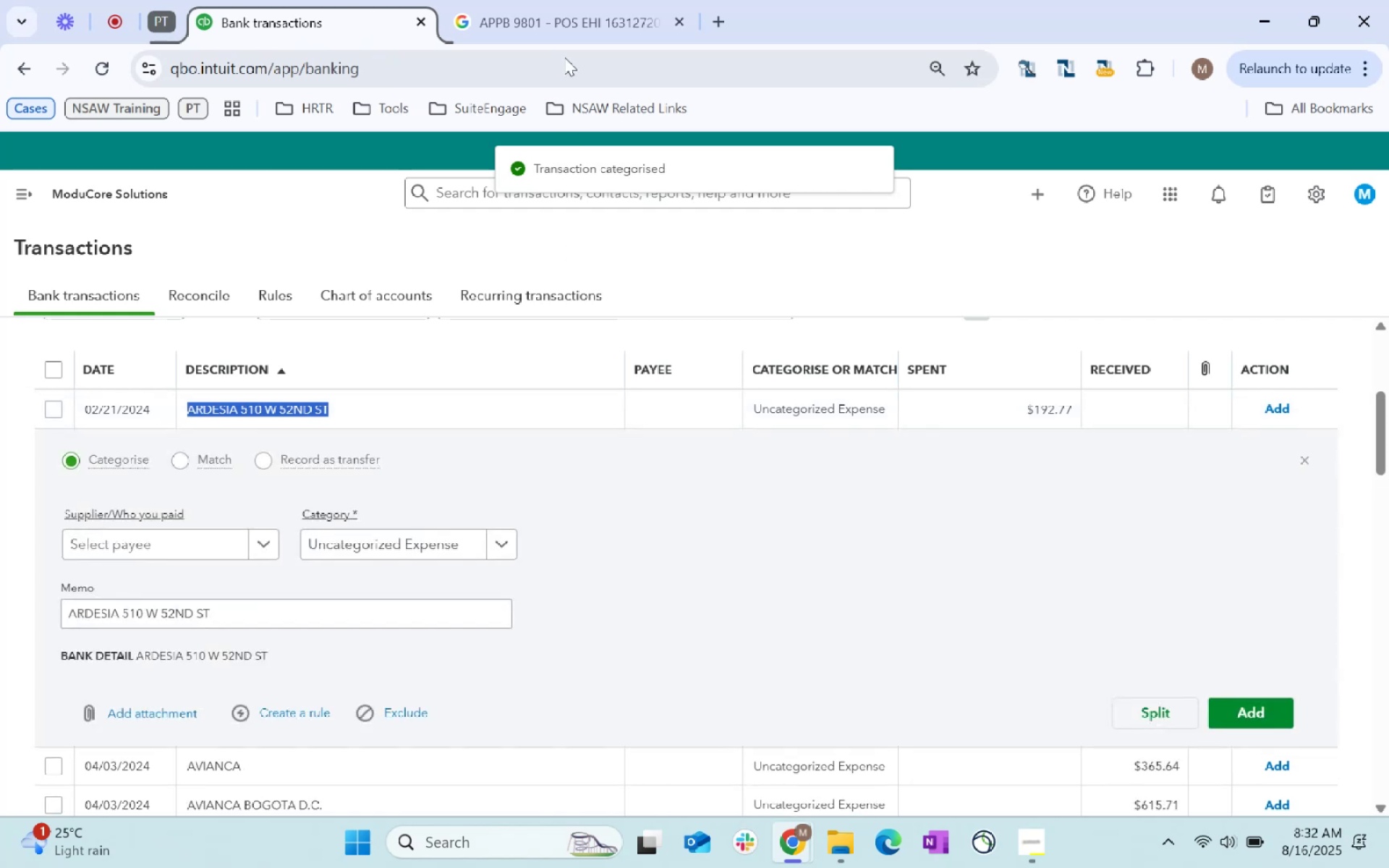 
key(Control+C)
 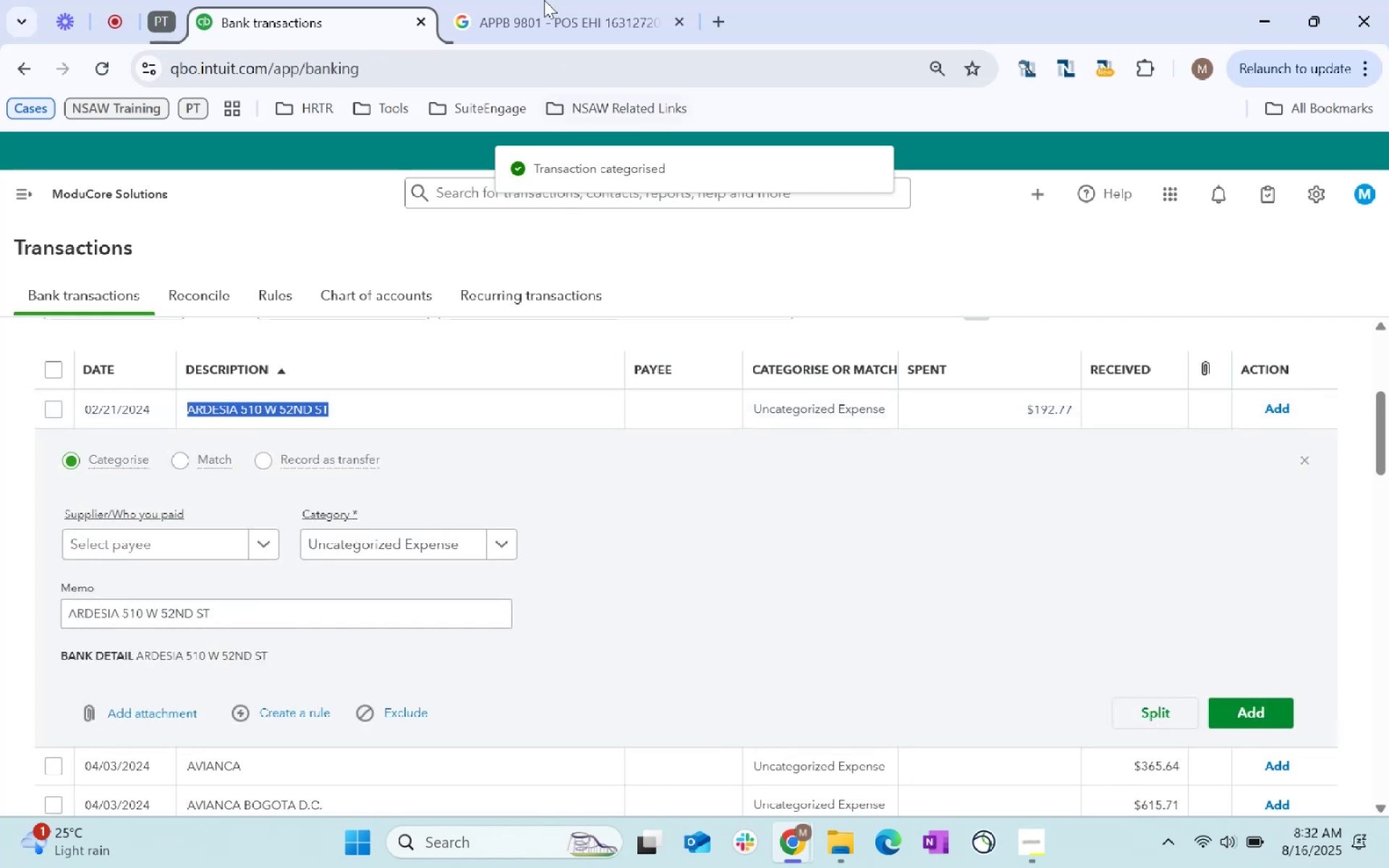 
left_click([545, 0])
 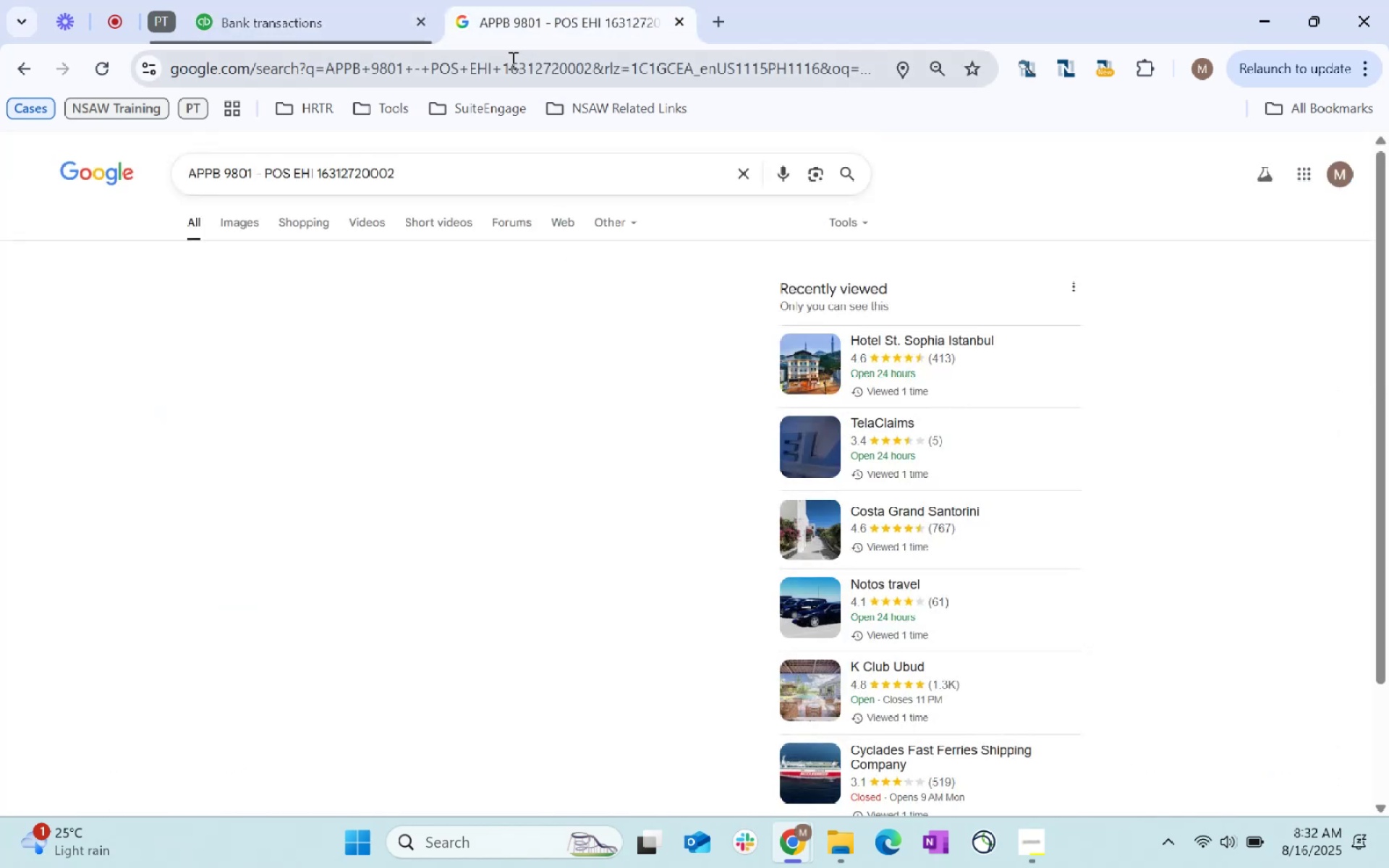 
double_click([514, 59])
 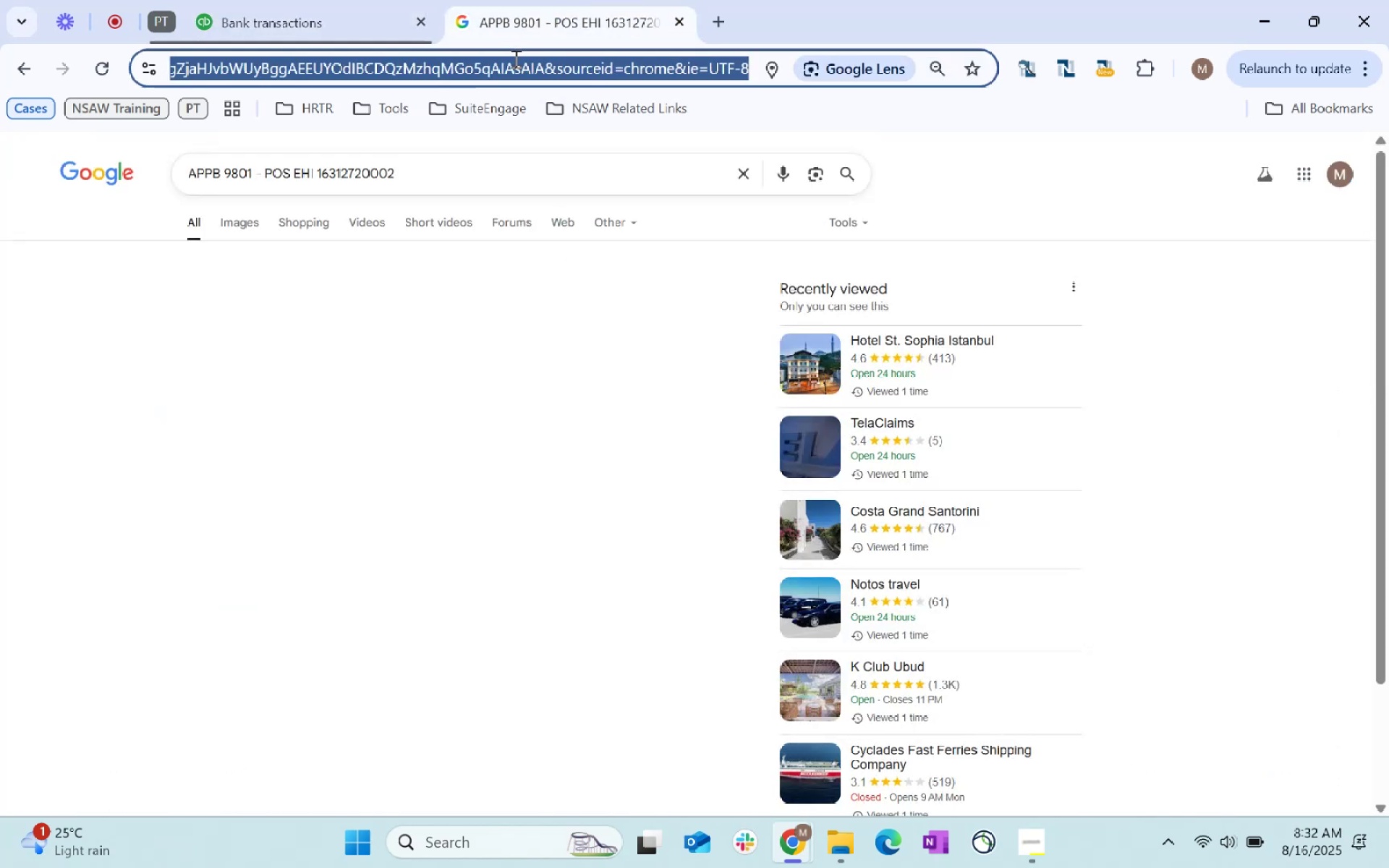 
triple_click([514, 59])
 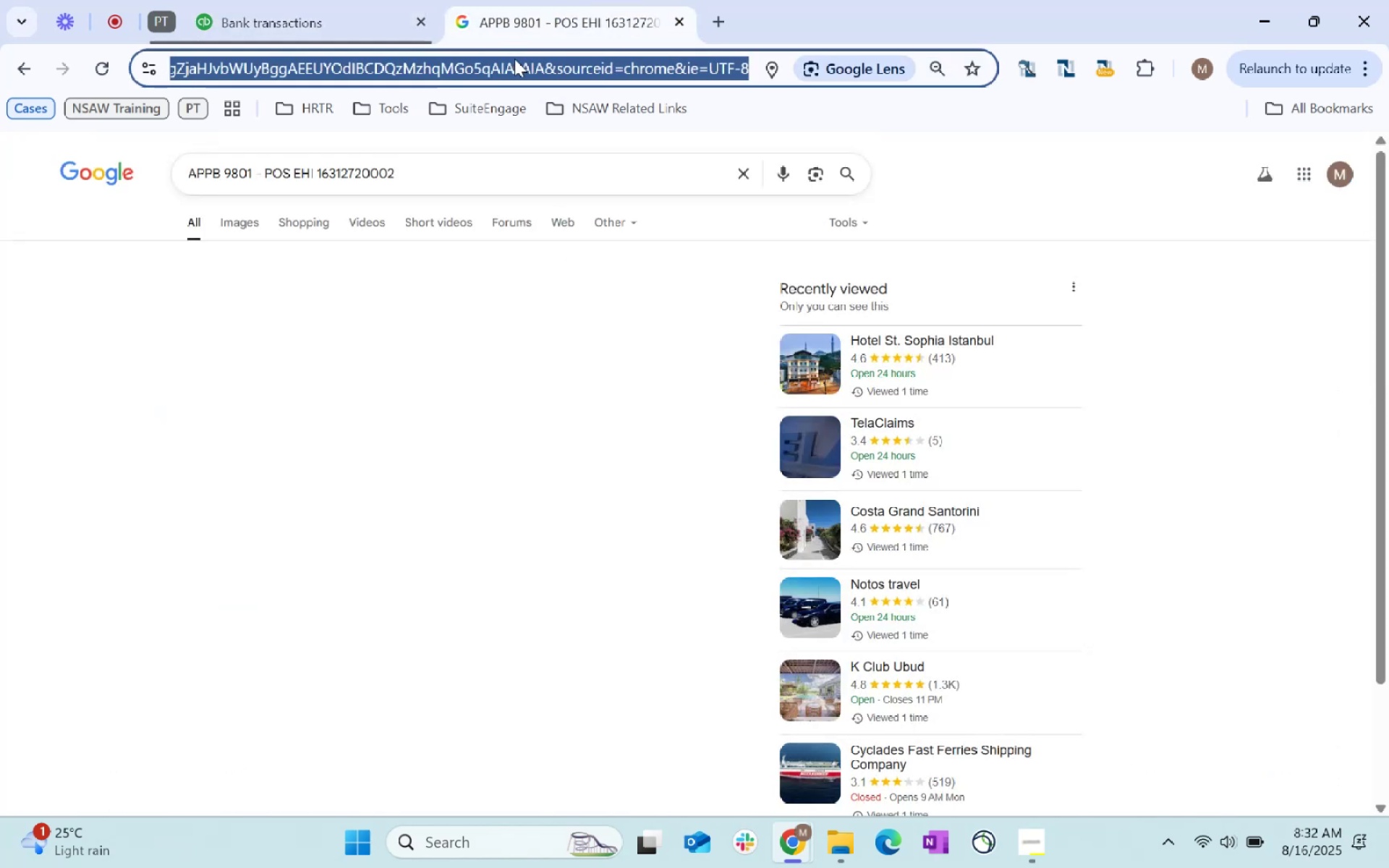 
triple_click([514, 59])
 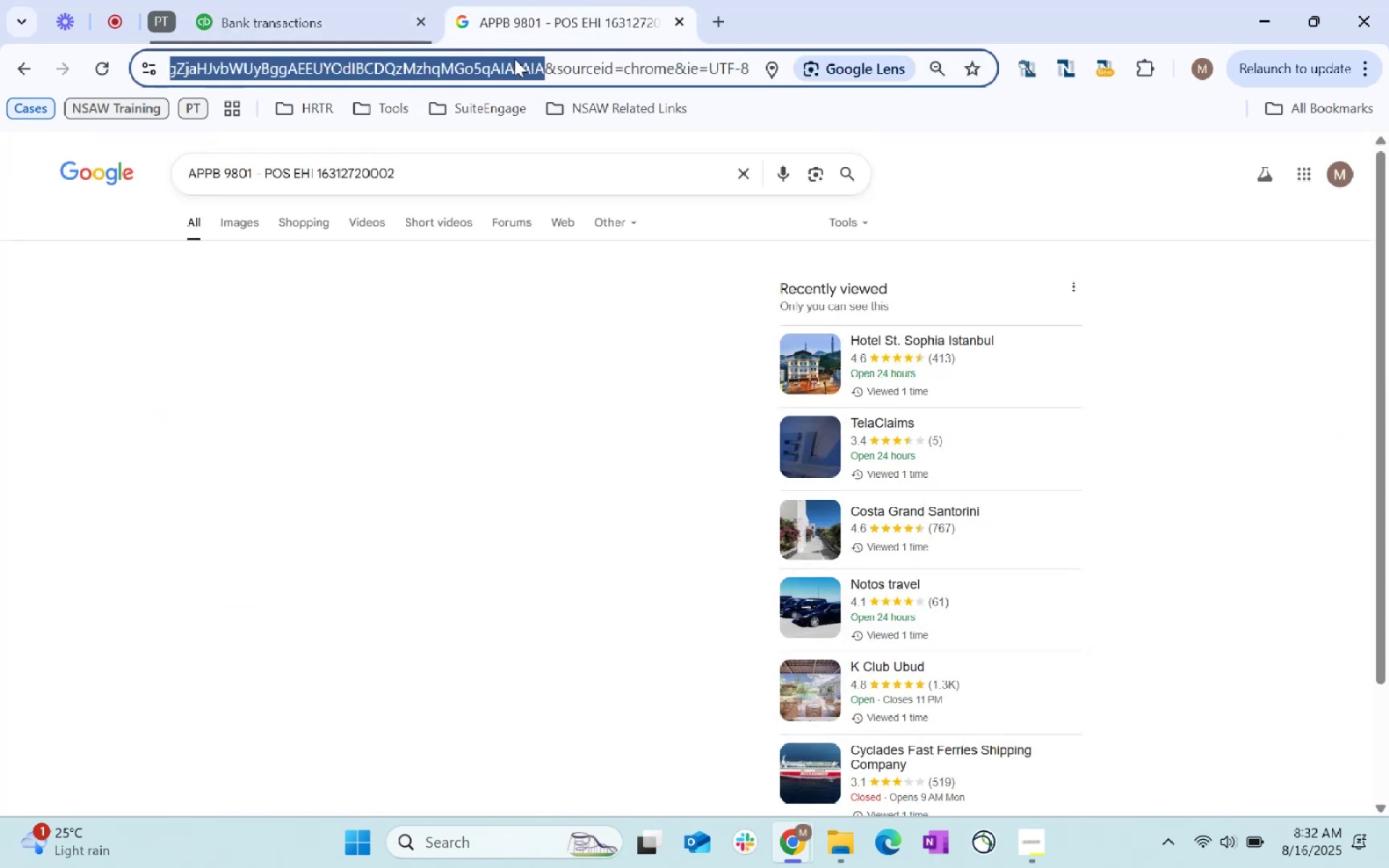 
triple_click([514, 59])
 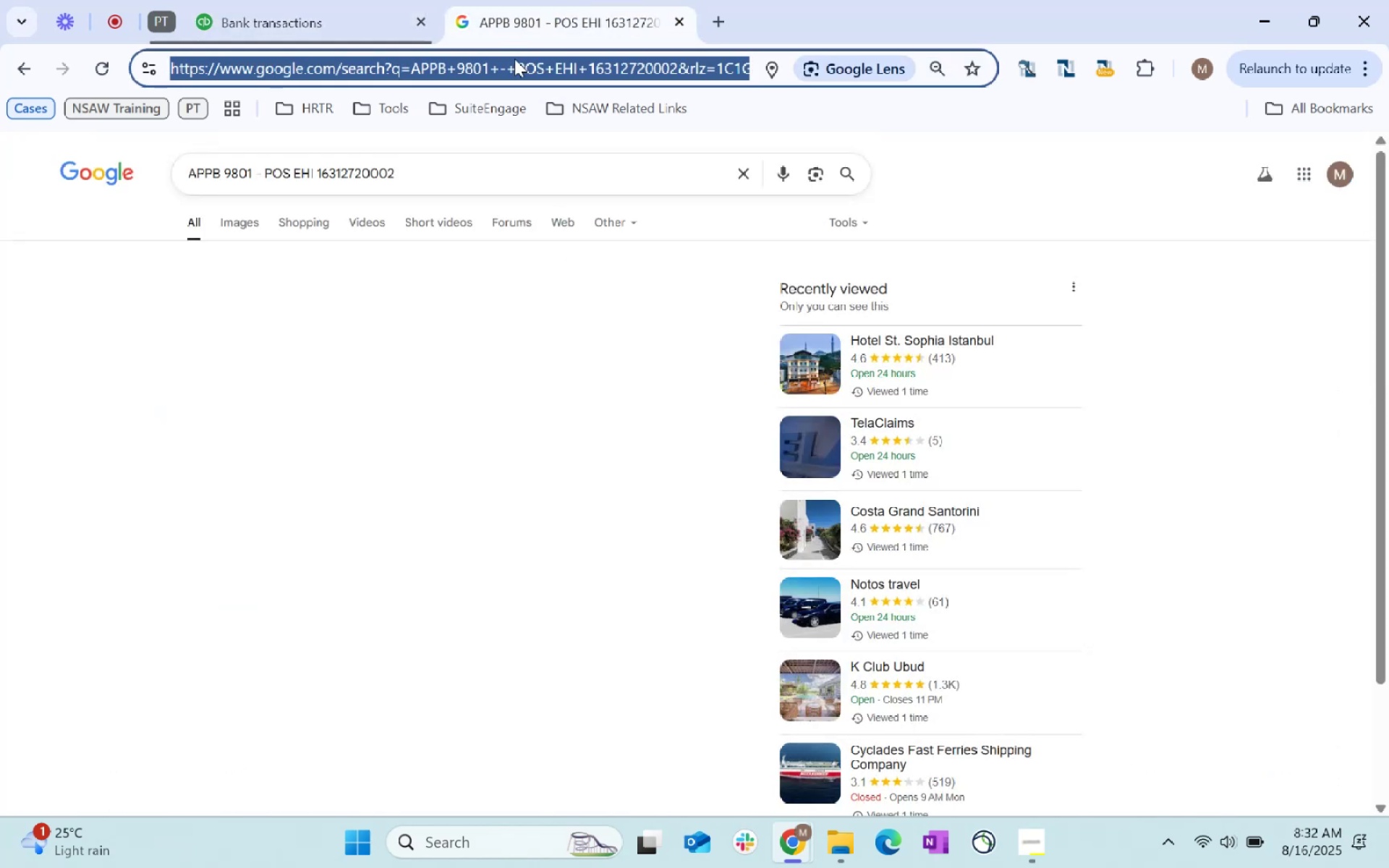 
key(Control+ControlLeft)
 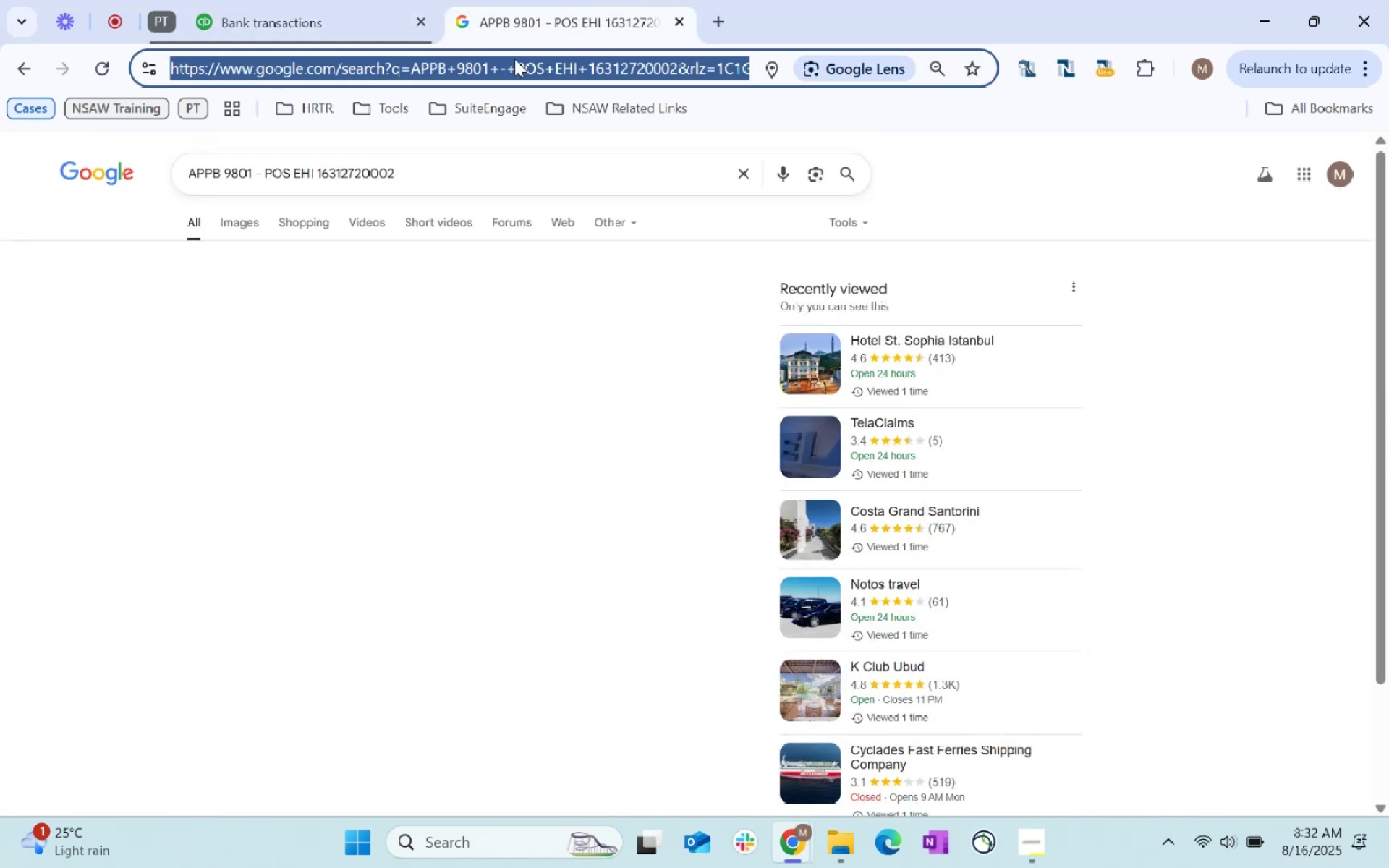 
key(Control+V)
 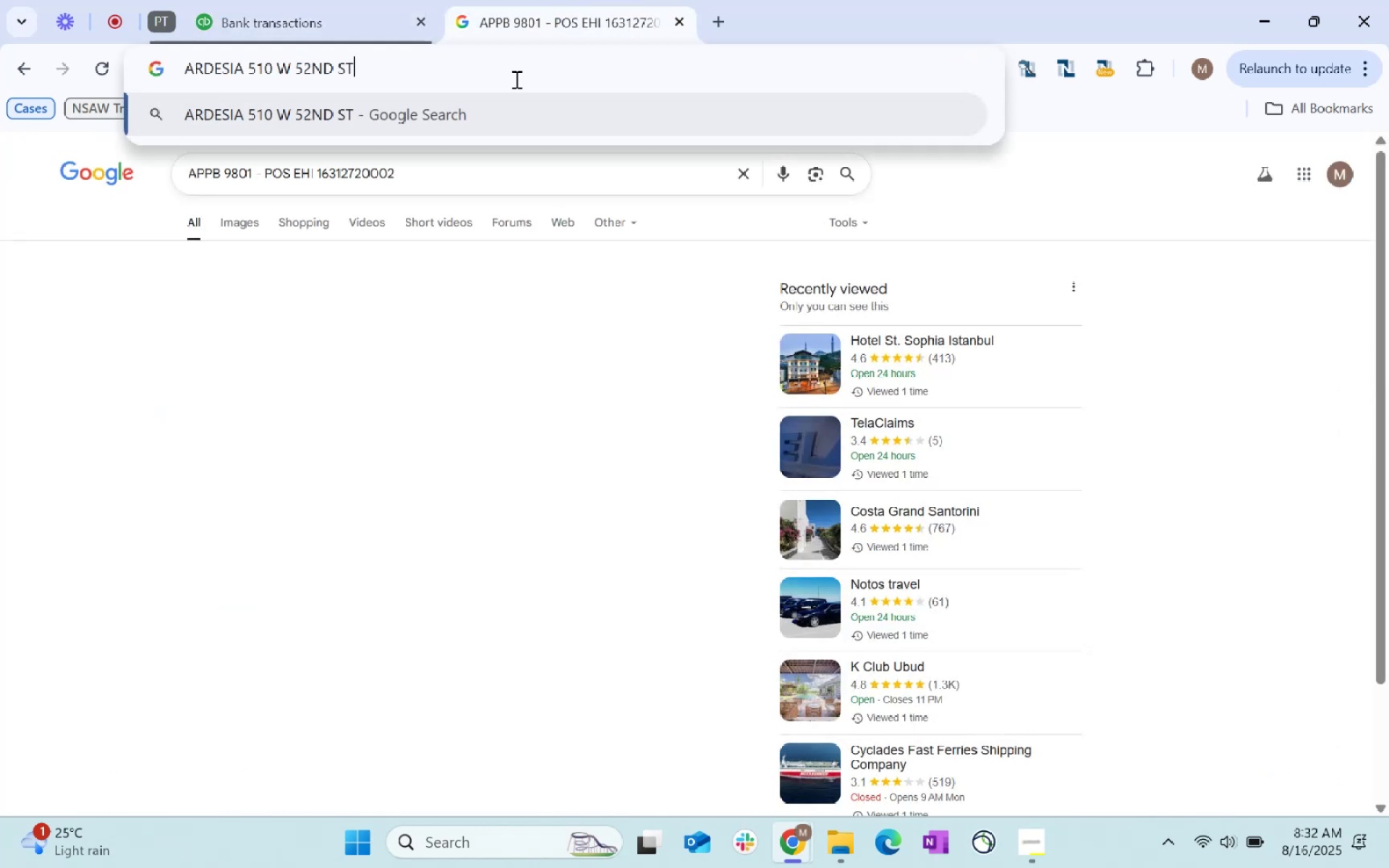 
key(Enter)
 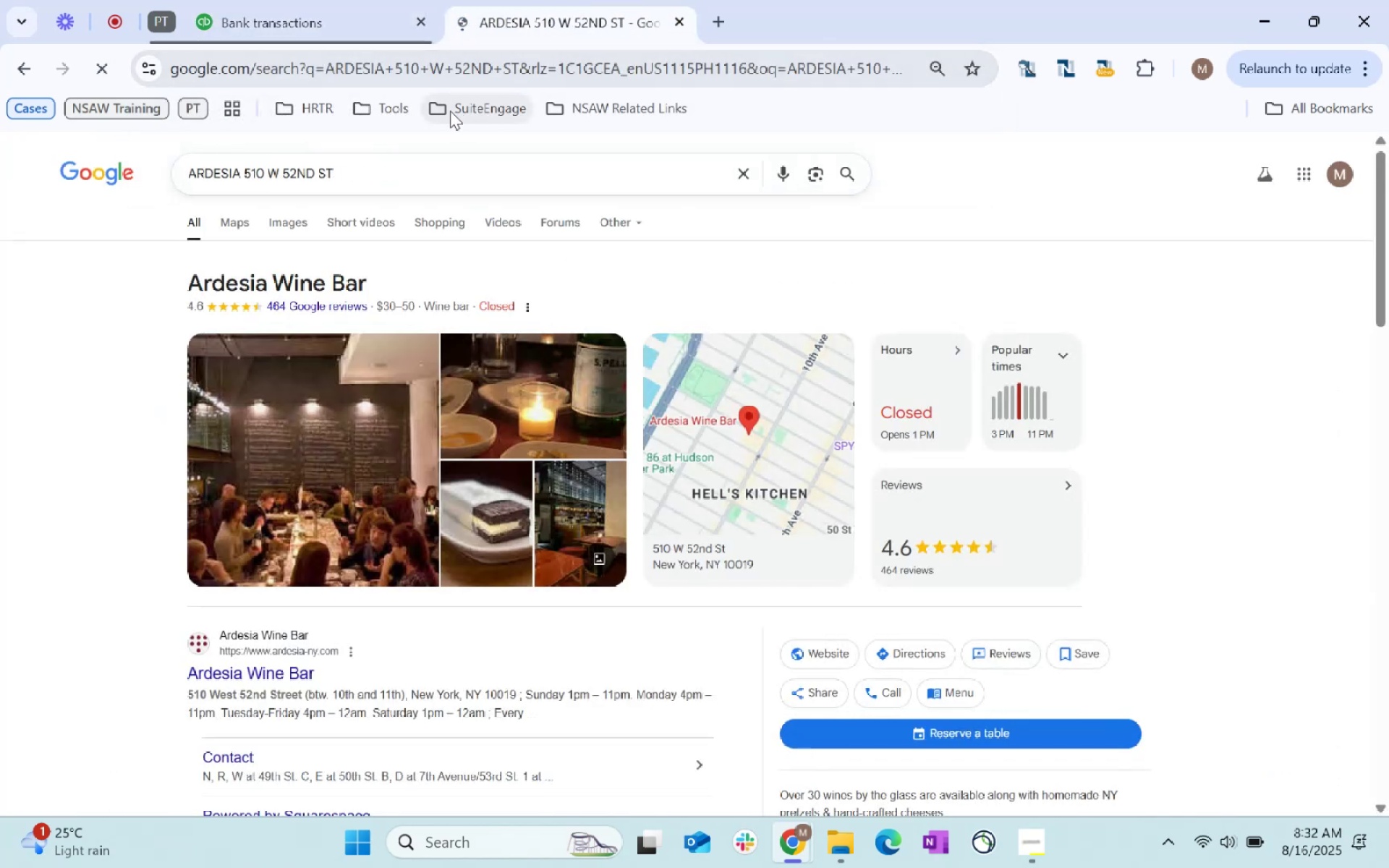 
left_click([236, 1])
 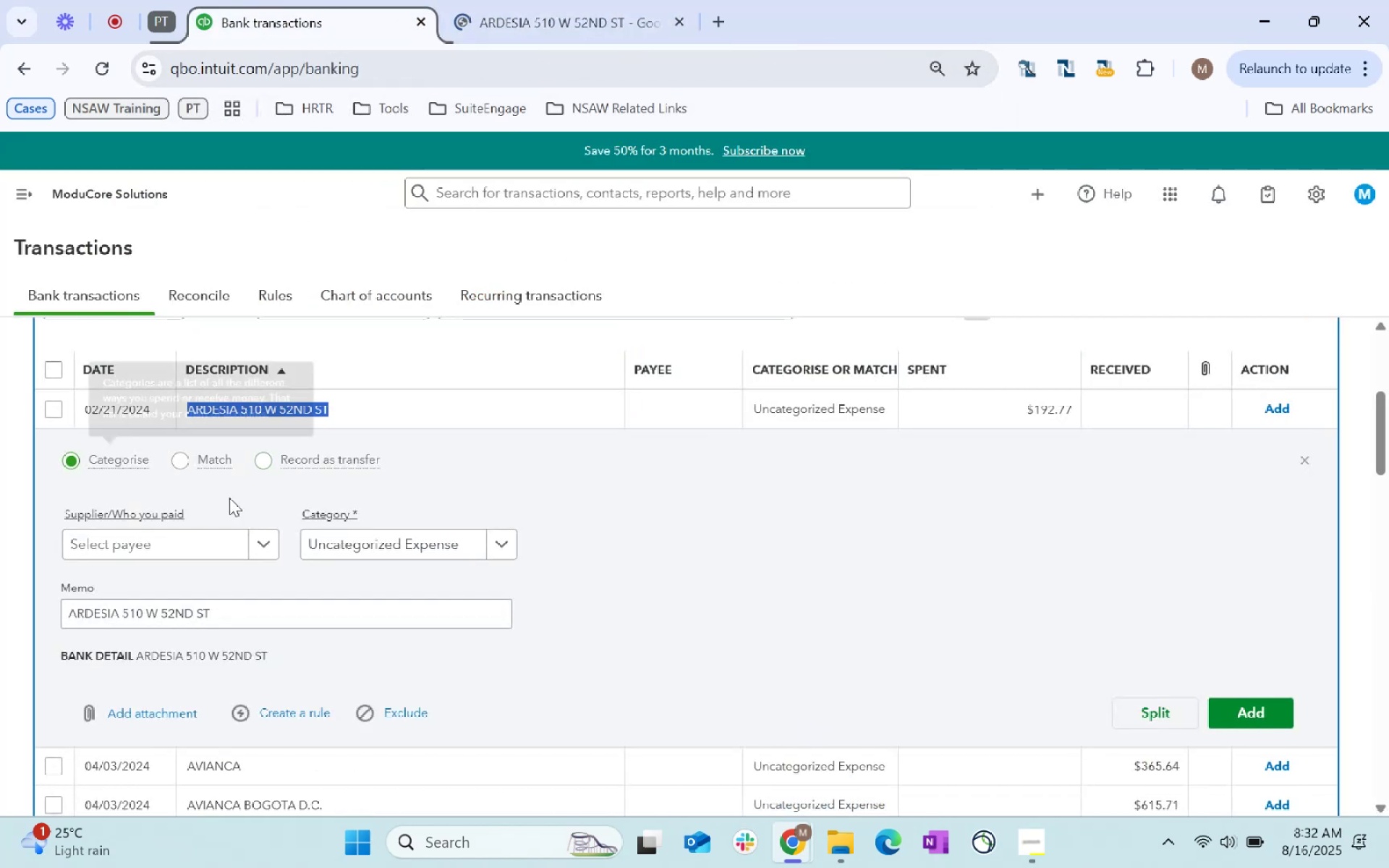 
left_click([213, 533])
 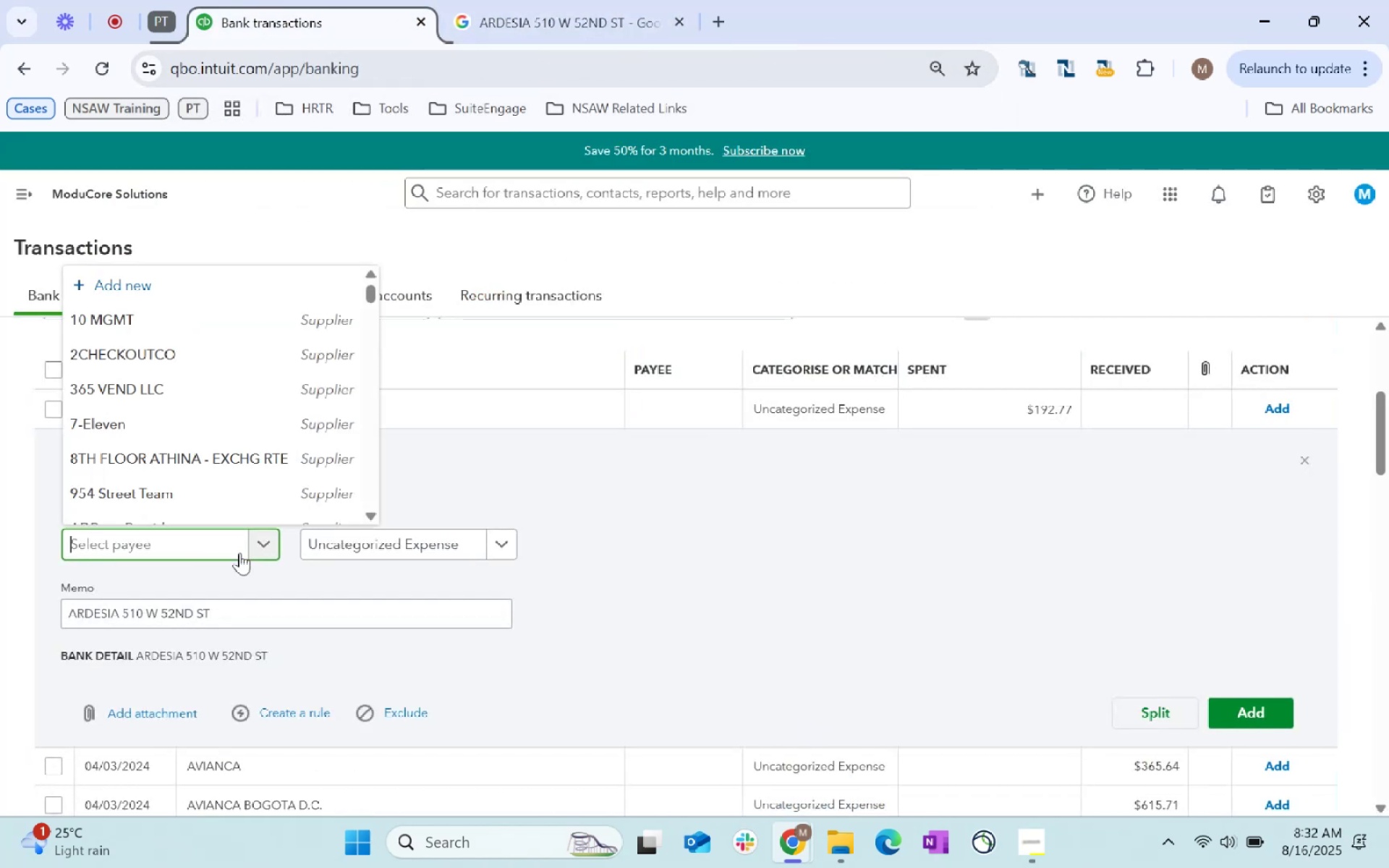 
type(resta)
key(Tab)
type(staff)
key(Tab)
 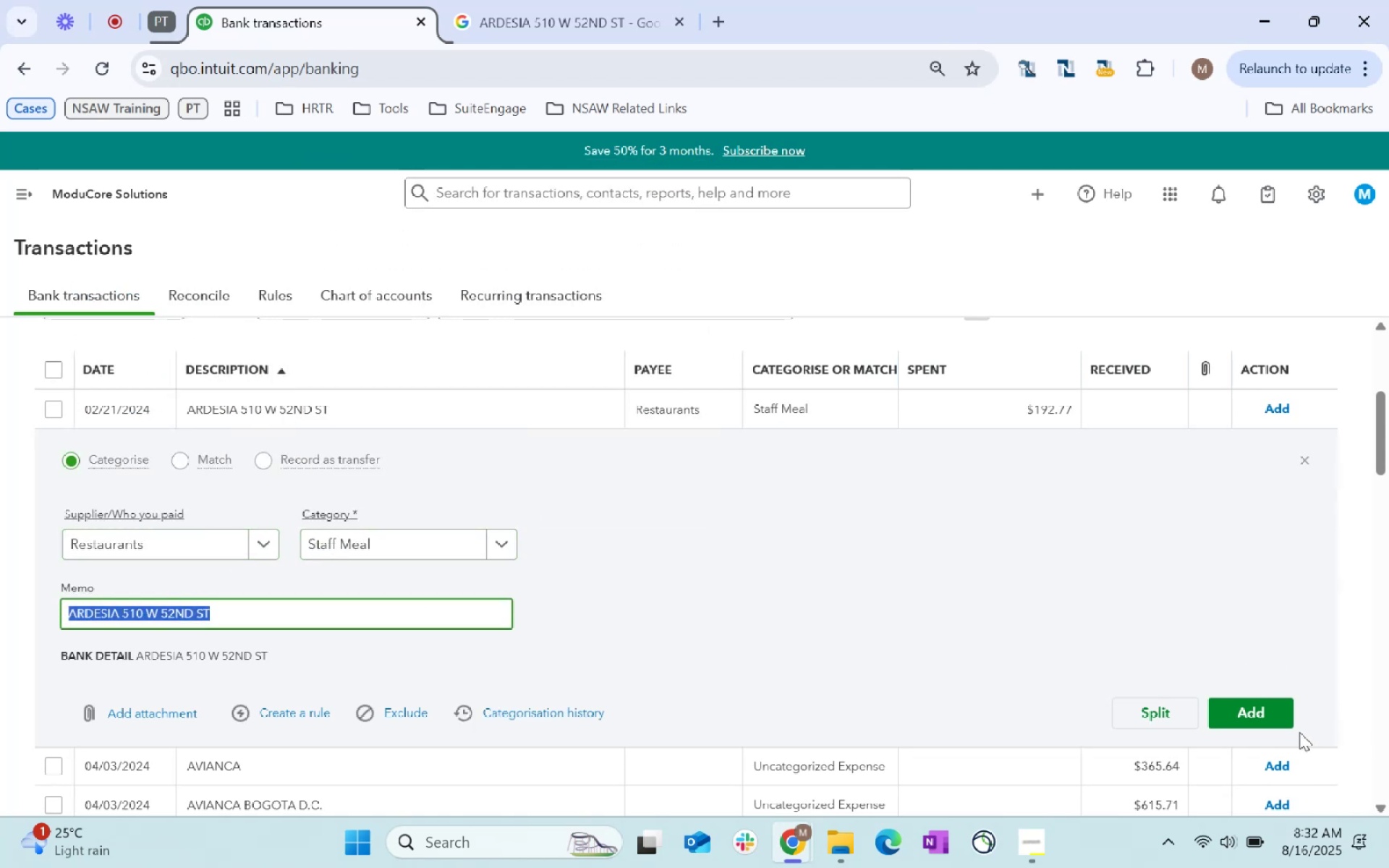 
left_click([1251, 715])
 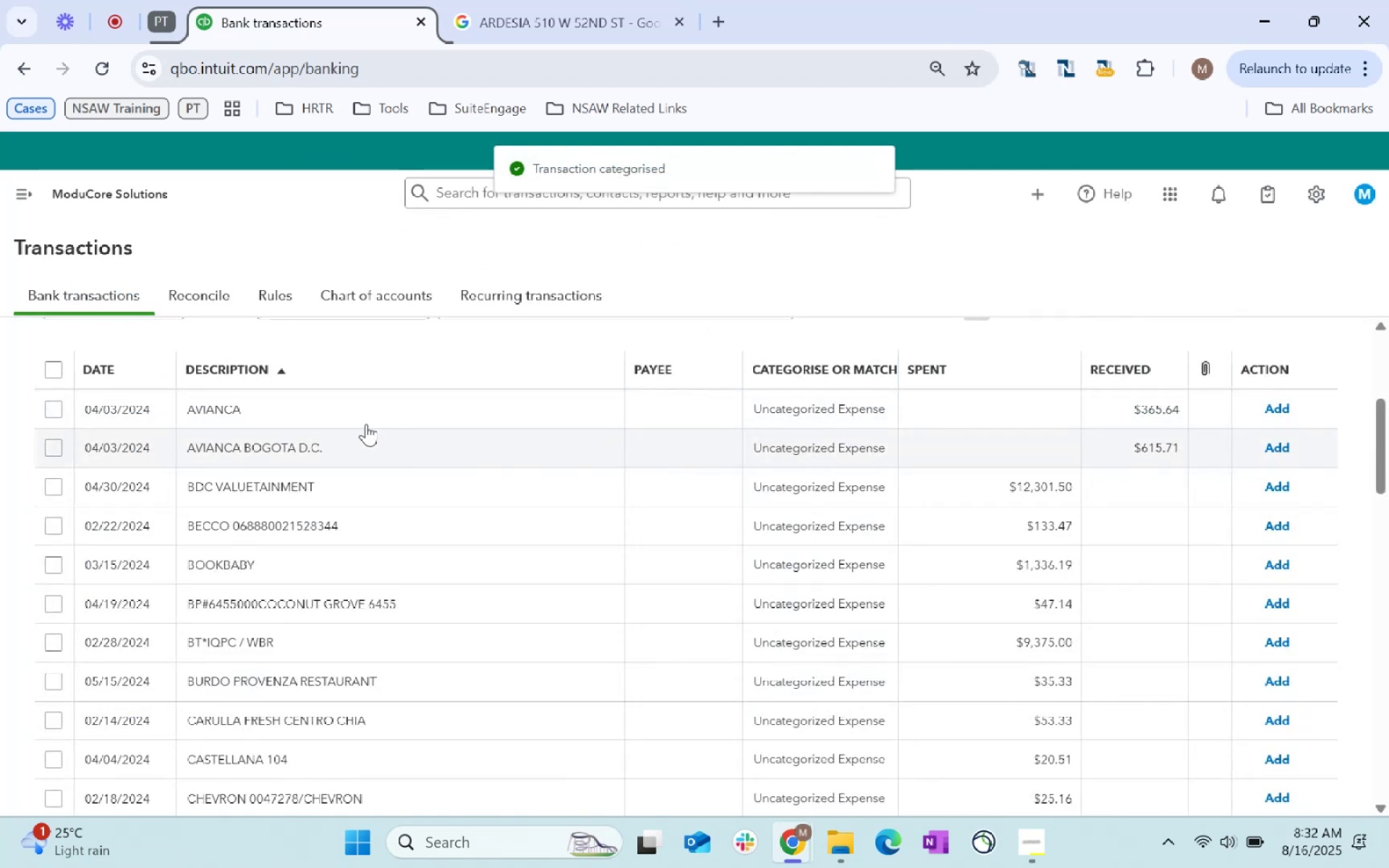 
key(Control+C)
 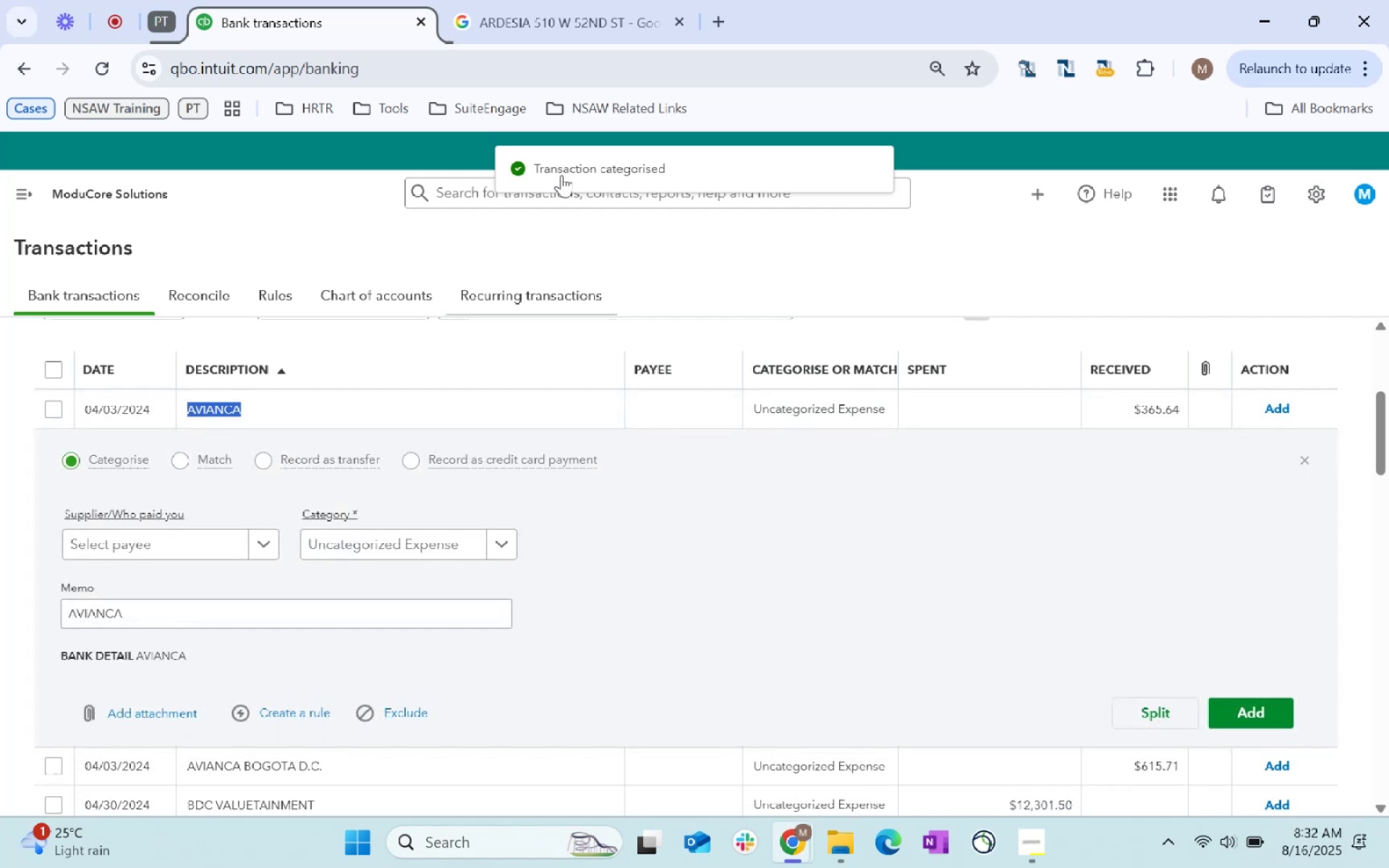 
key(Control+C)
 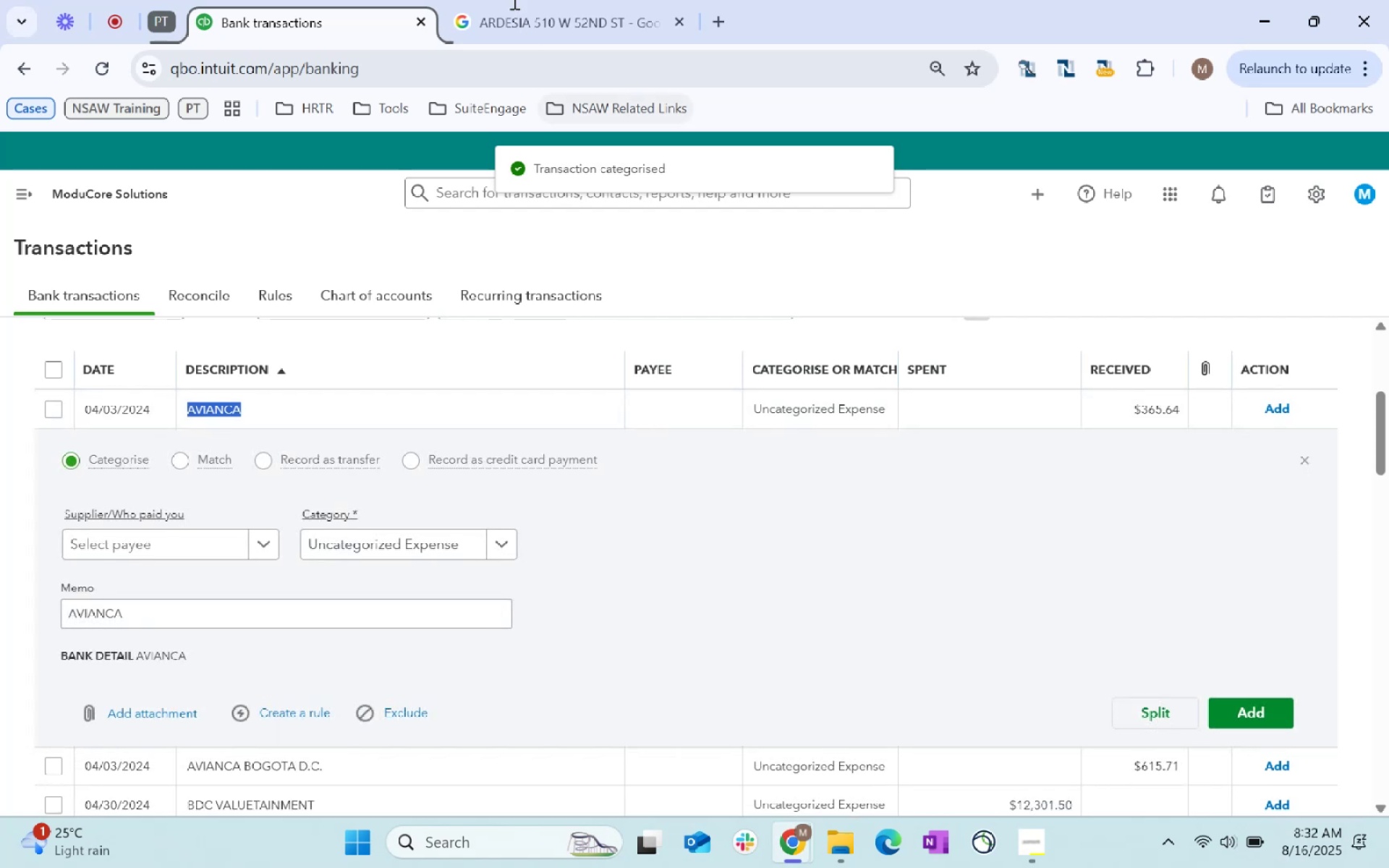 
left_click([514, 0])
 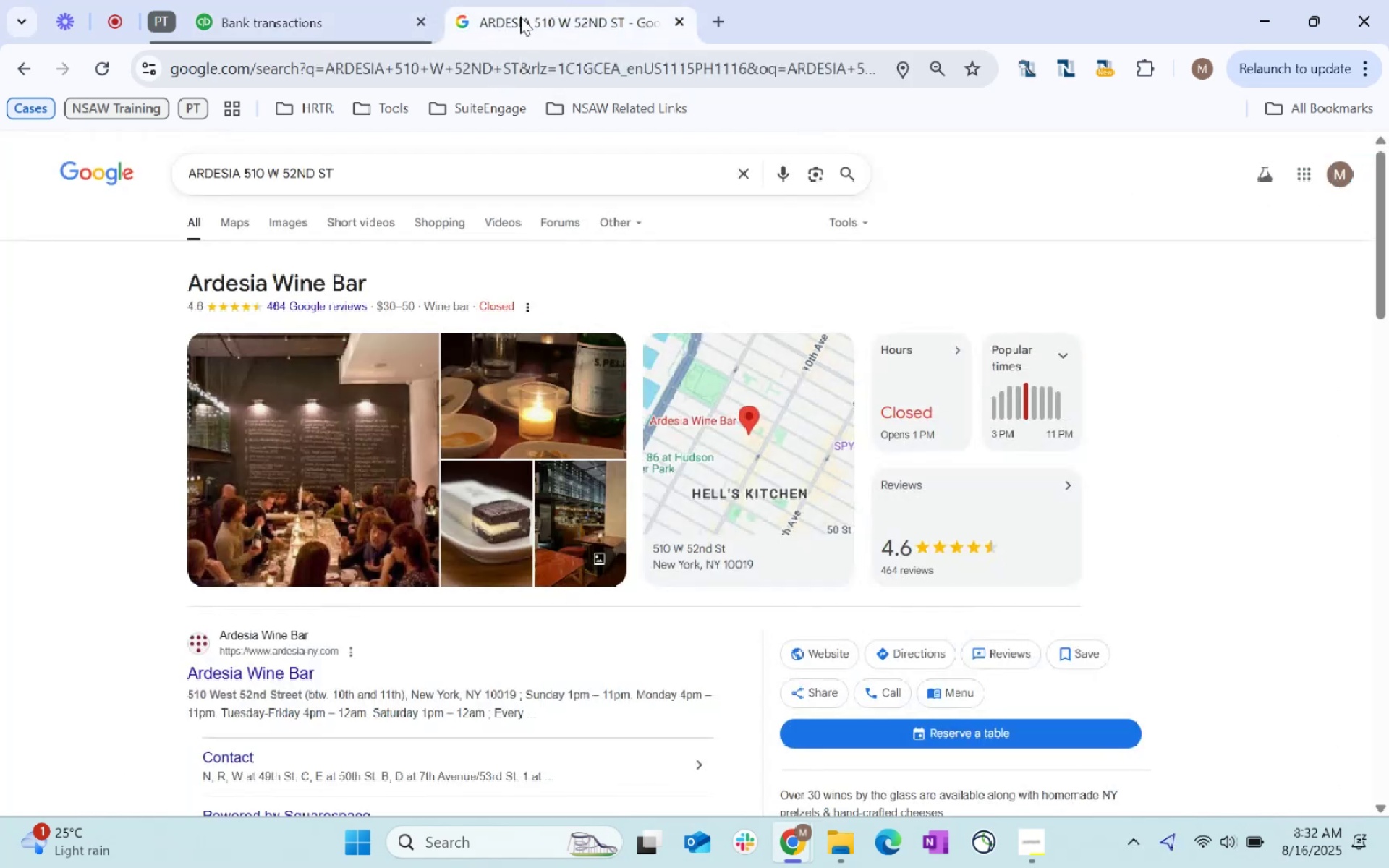 
left_click([493, 54])
 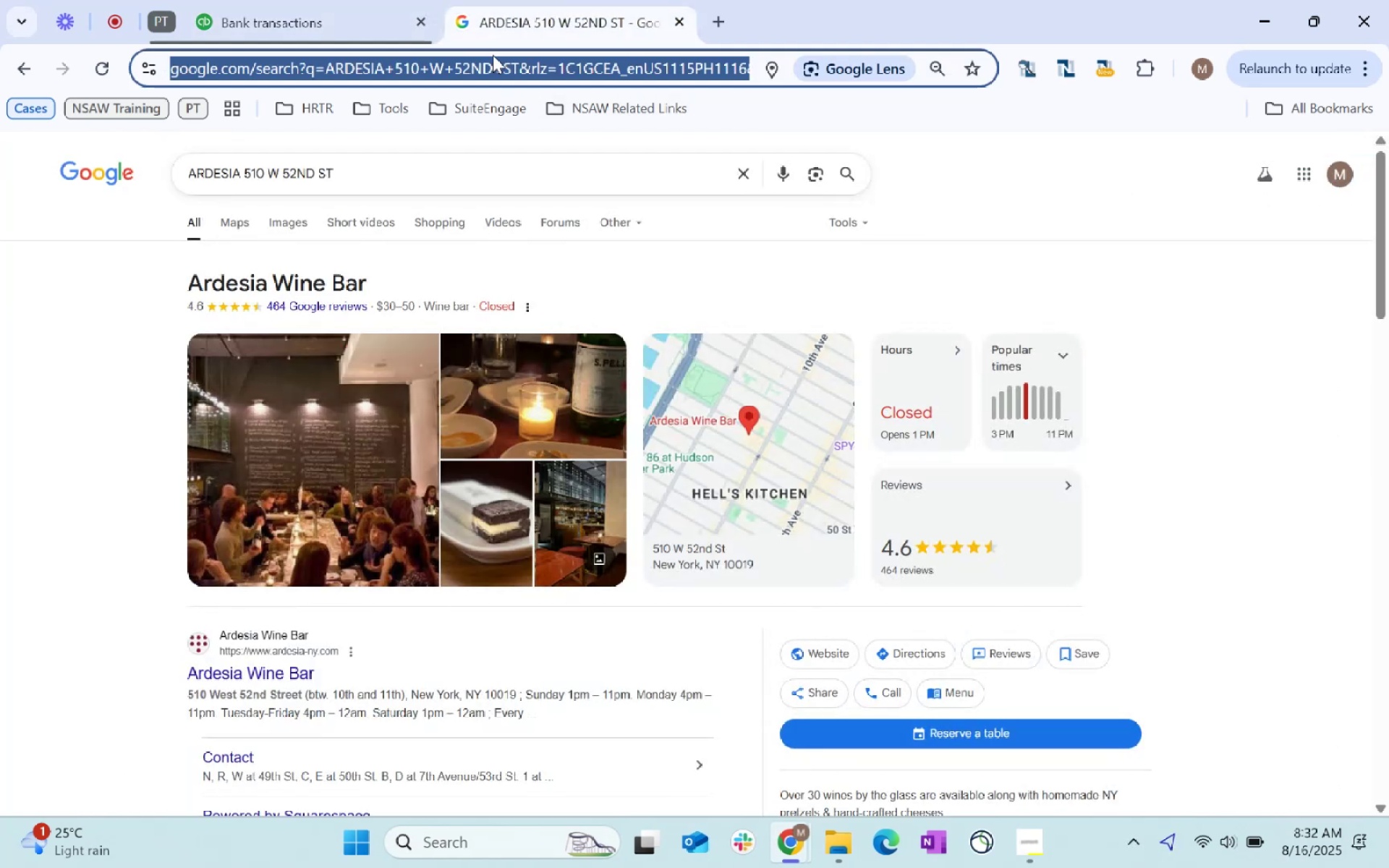 
key(Control+ControlLeft)
 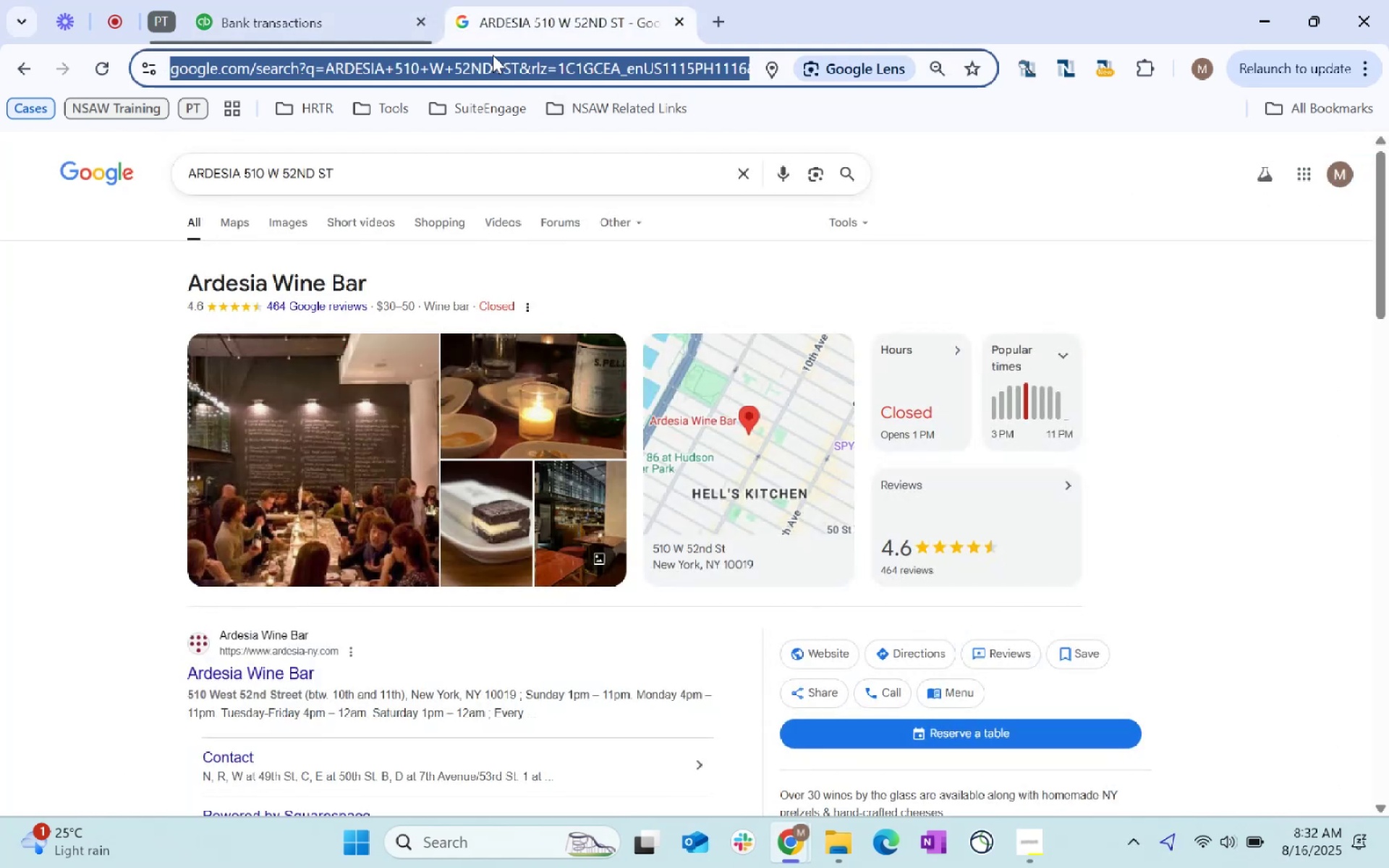 
key(Control+V)
 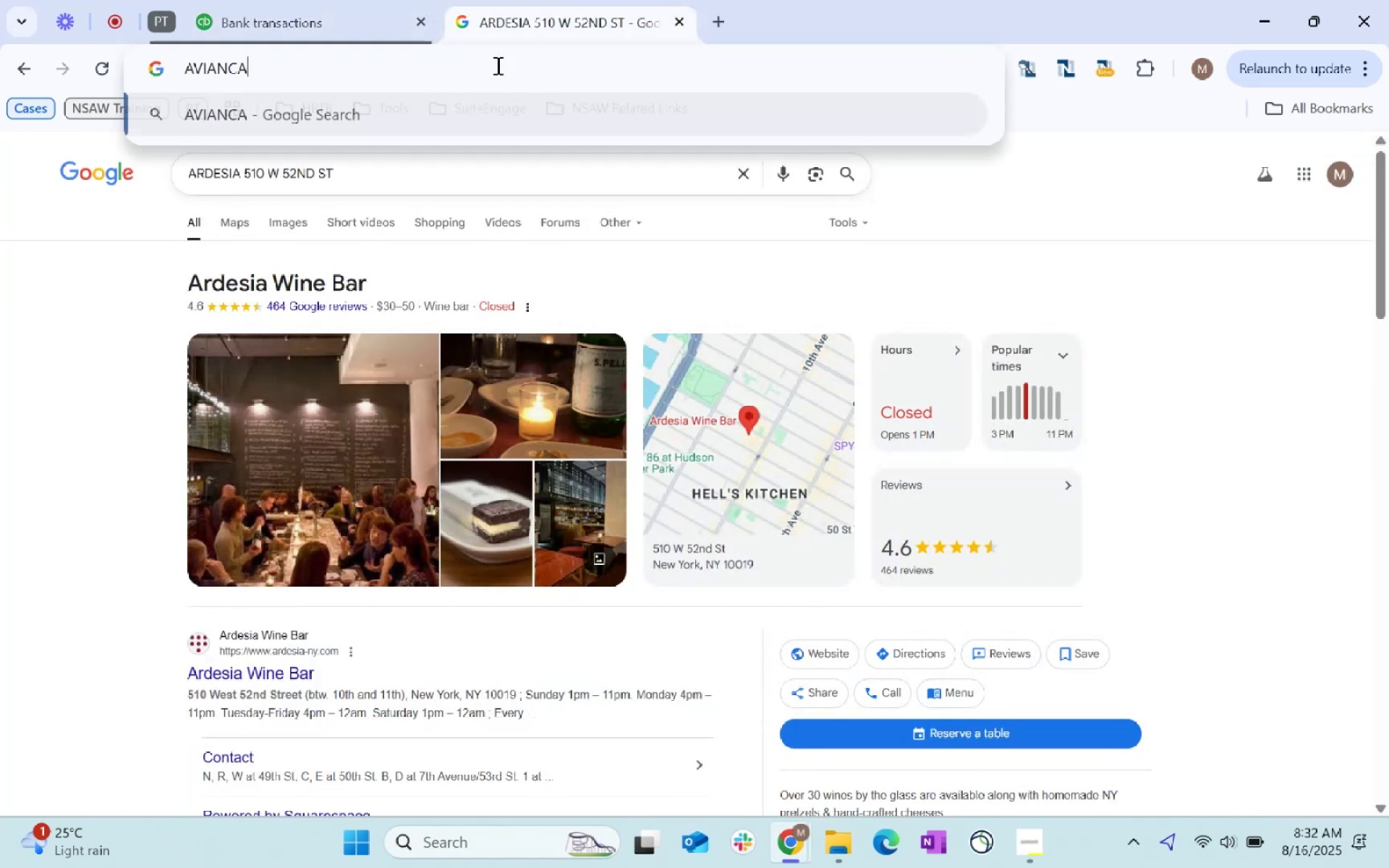 
key(Enter)
 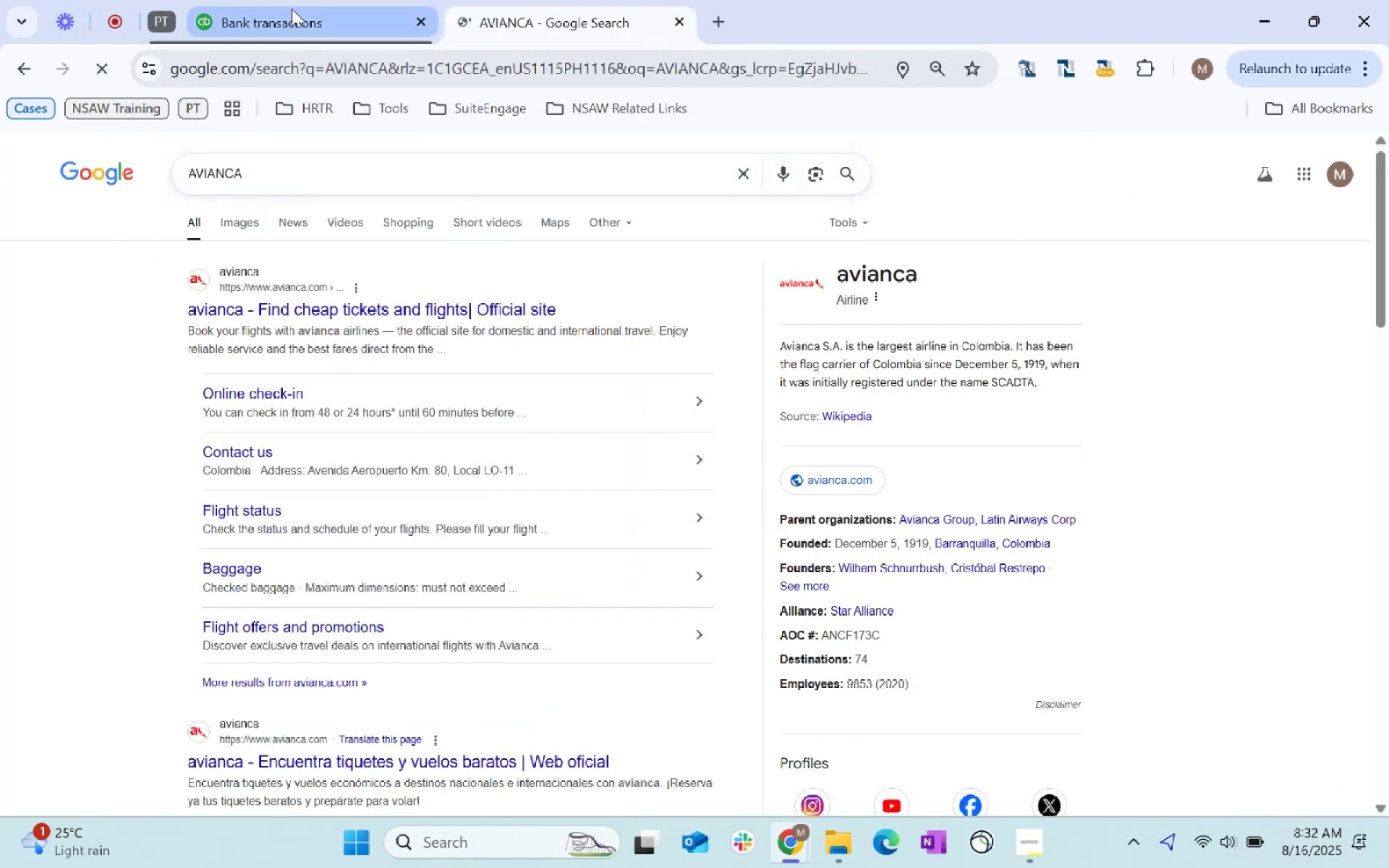 
left_click([292, 9])
 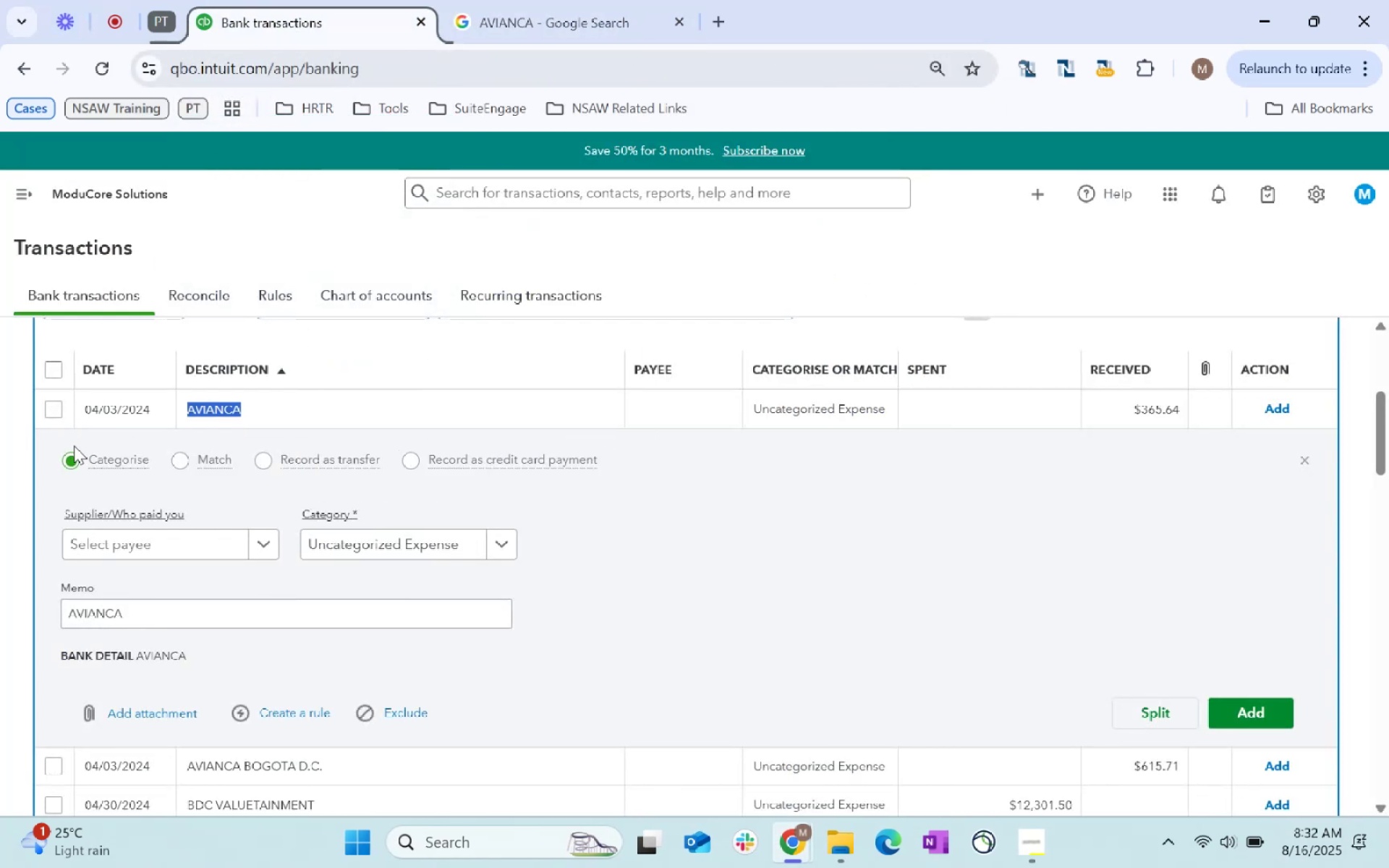 
left_click([182, 553])
 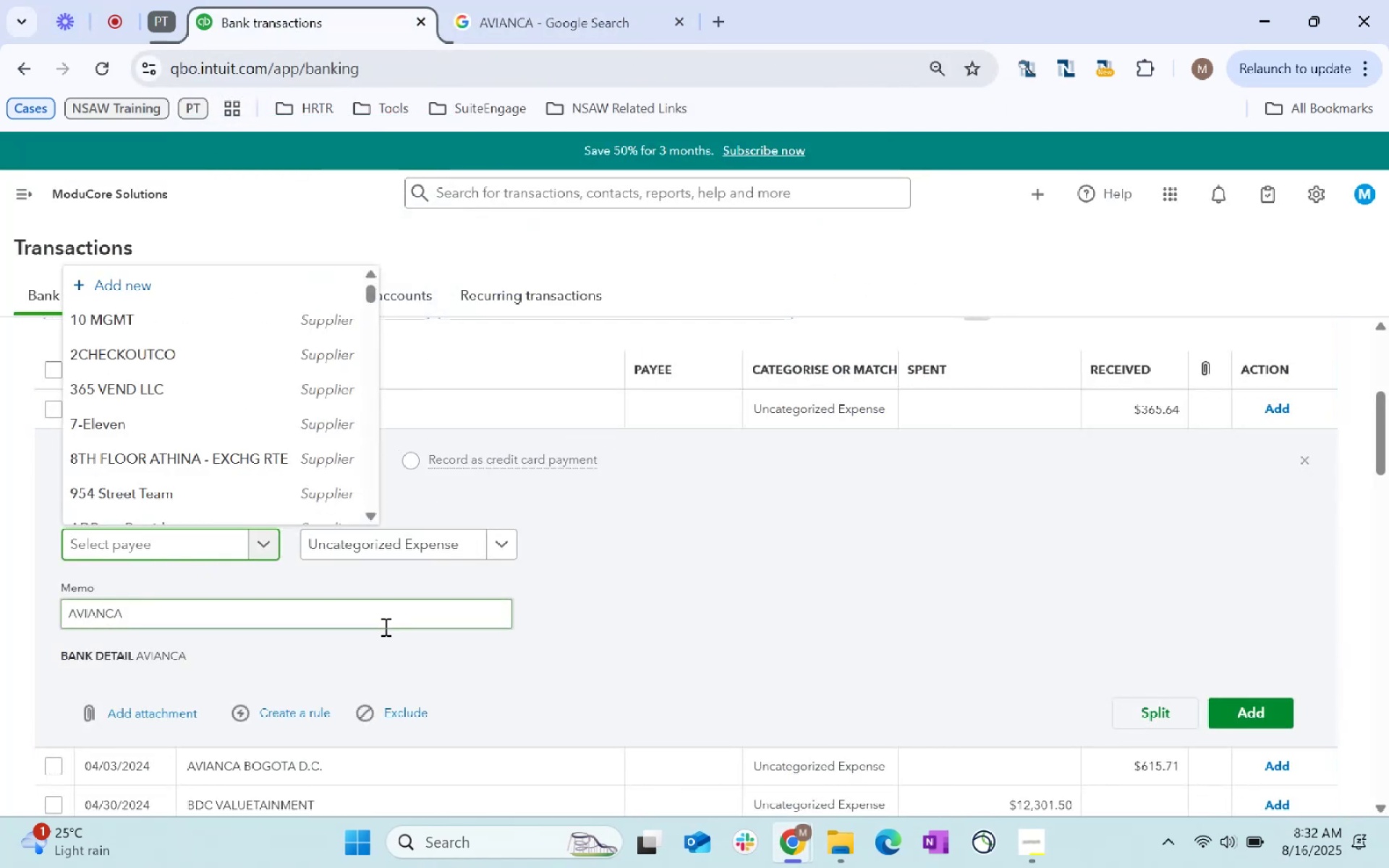 
type(Avianca)
key(Tab)
 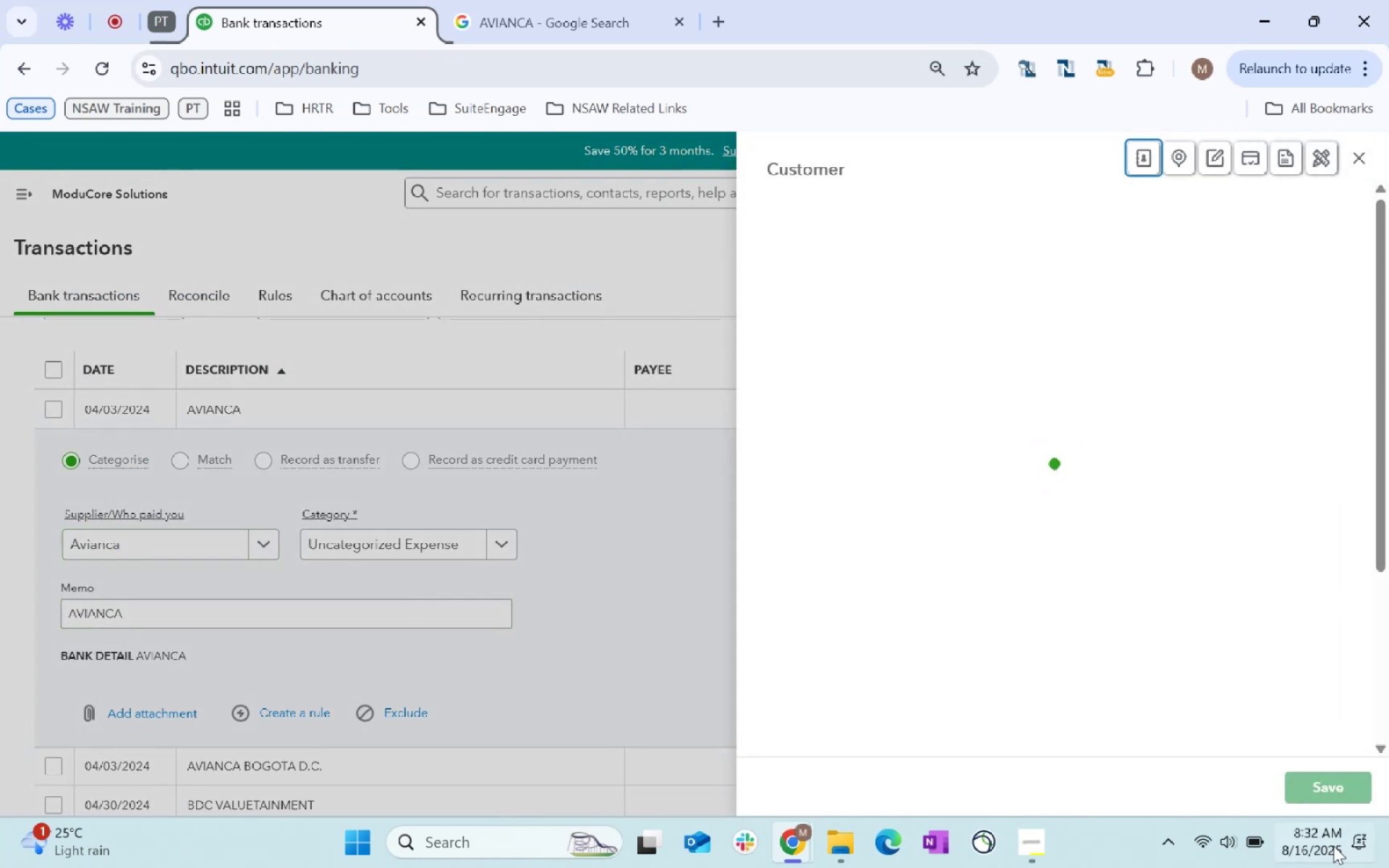 
left_click([1346, 783])
 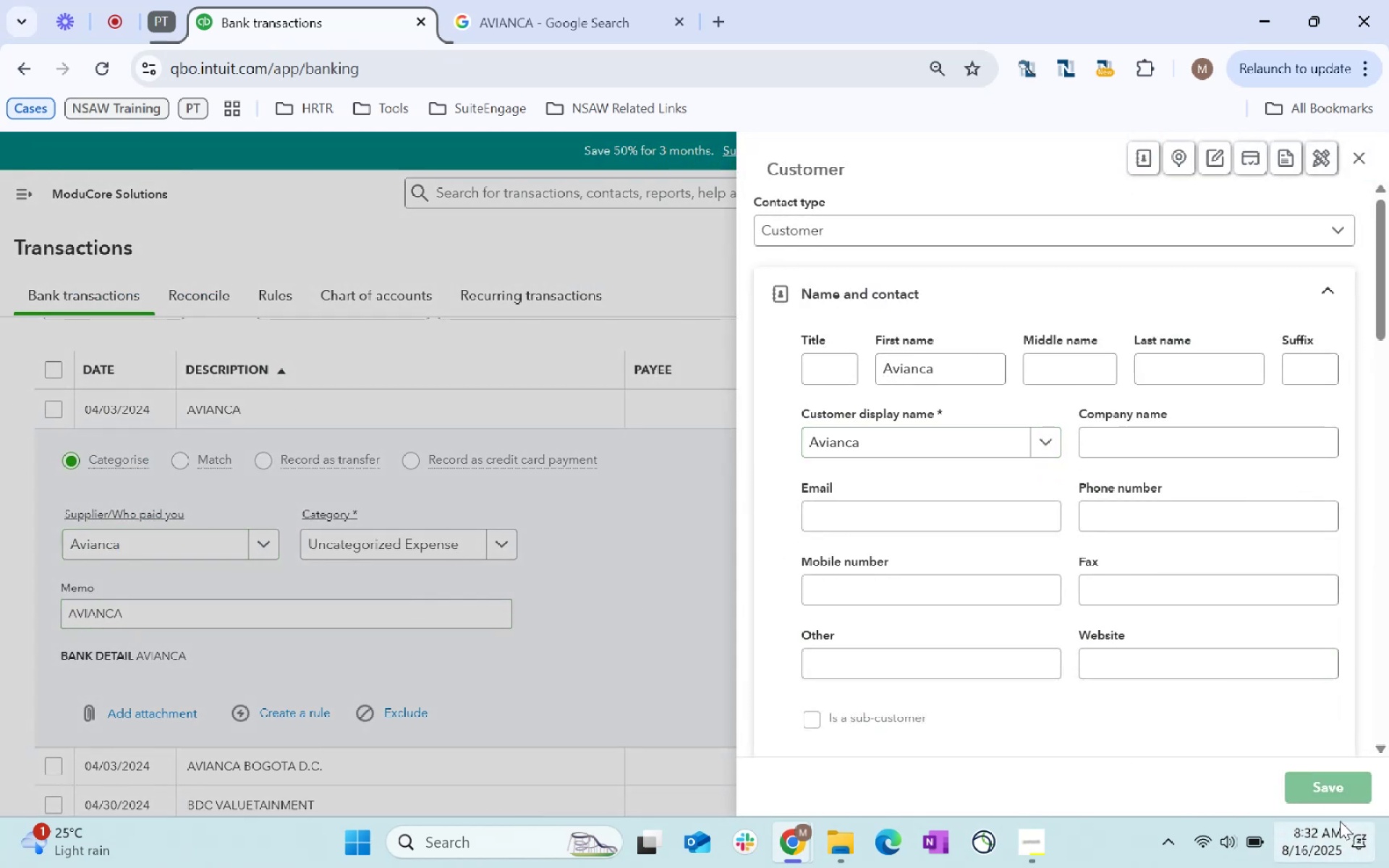 
left_click([436, 534])
 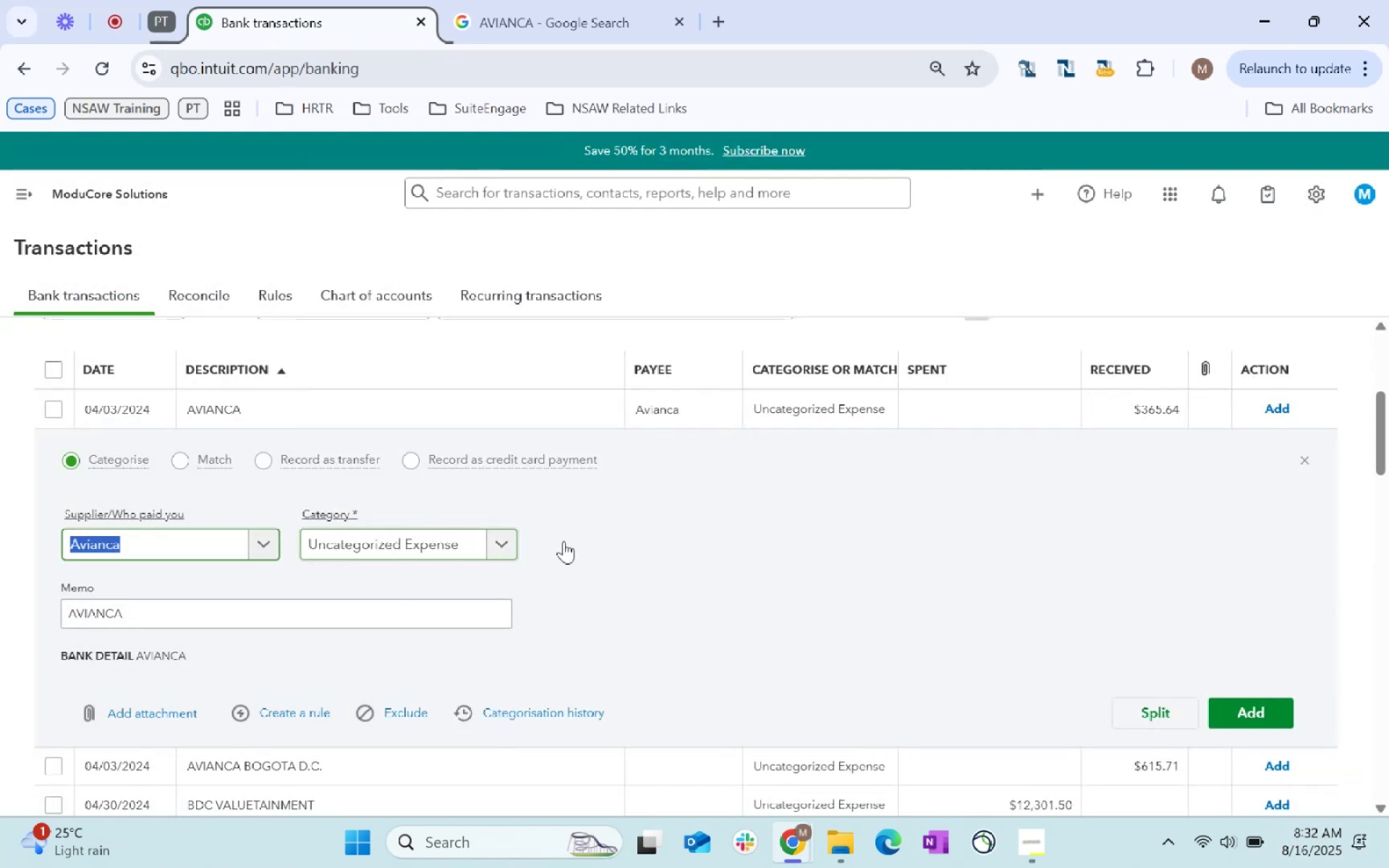 
type(Airline)
key(Tab)
 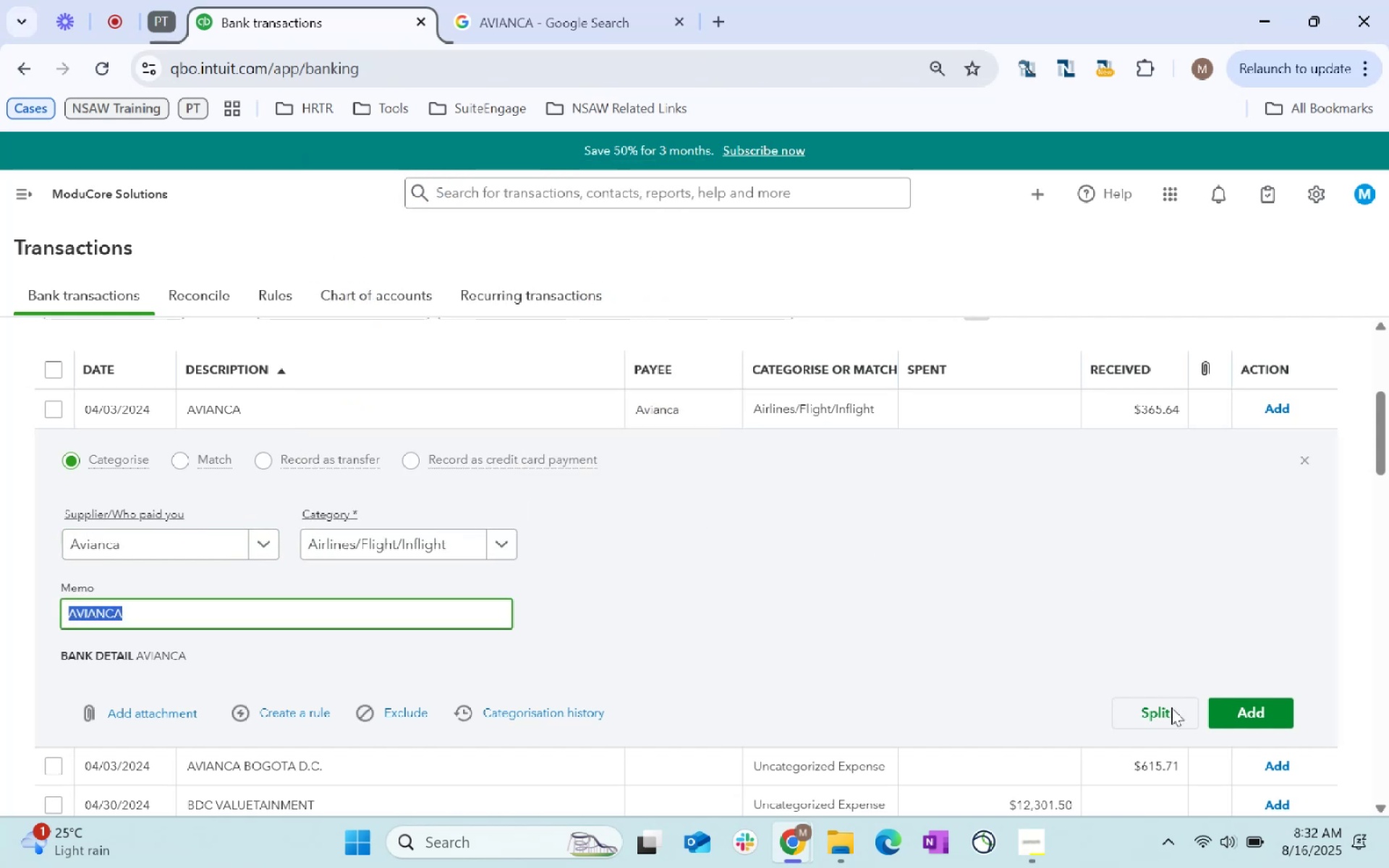 
left_click([1247, 721])
 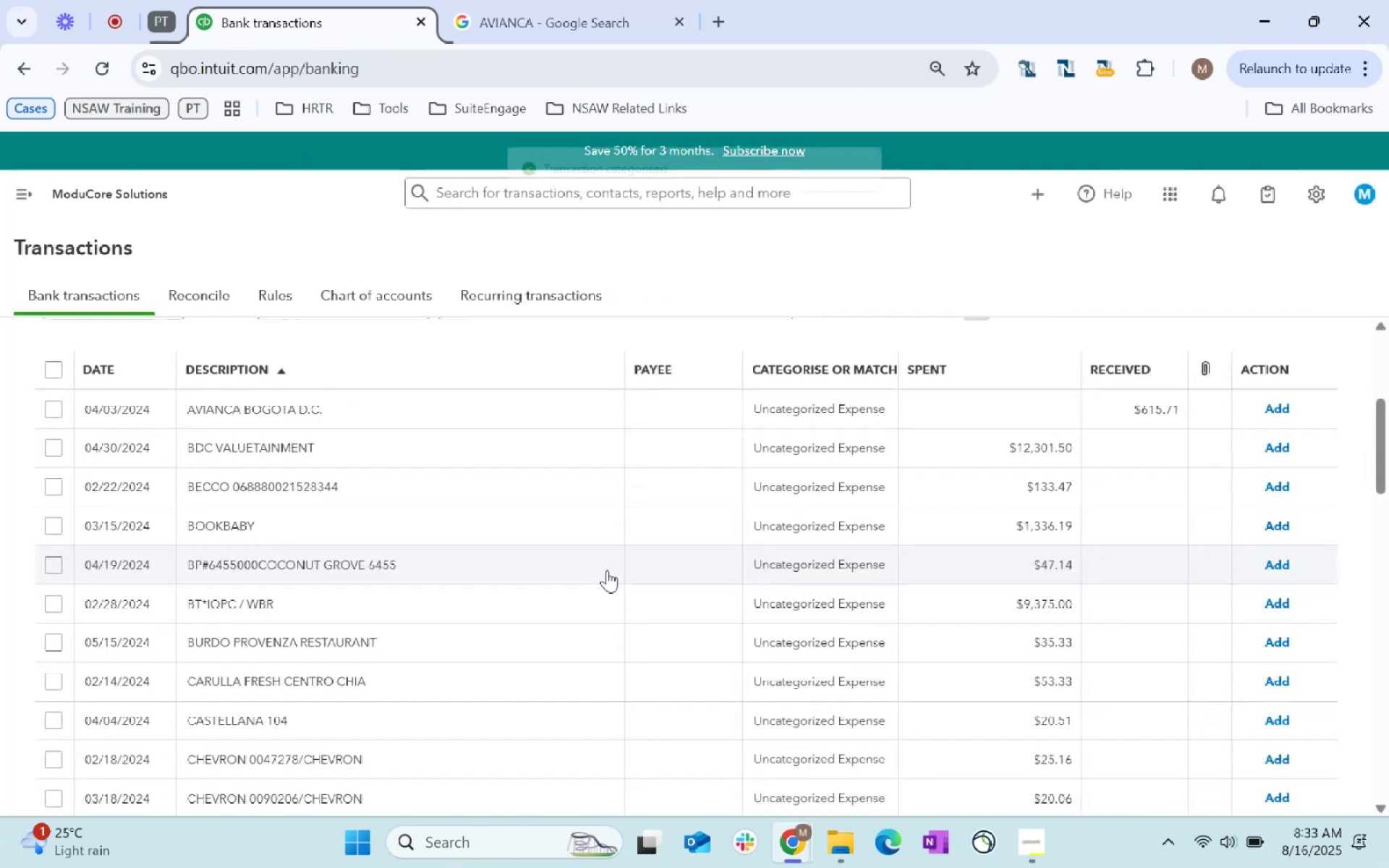 
left_click([404, 429])
 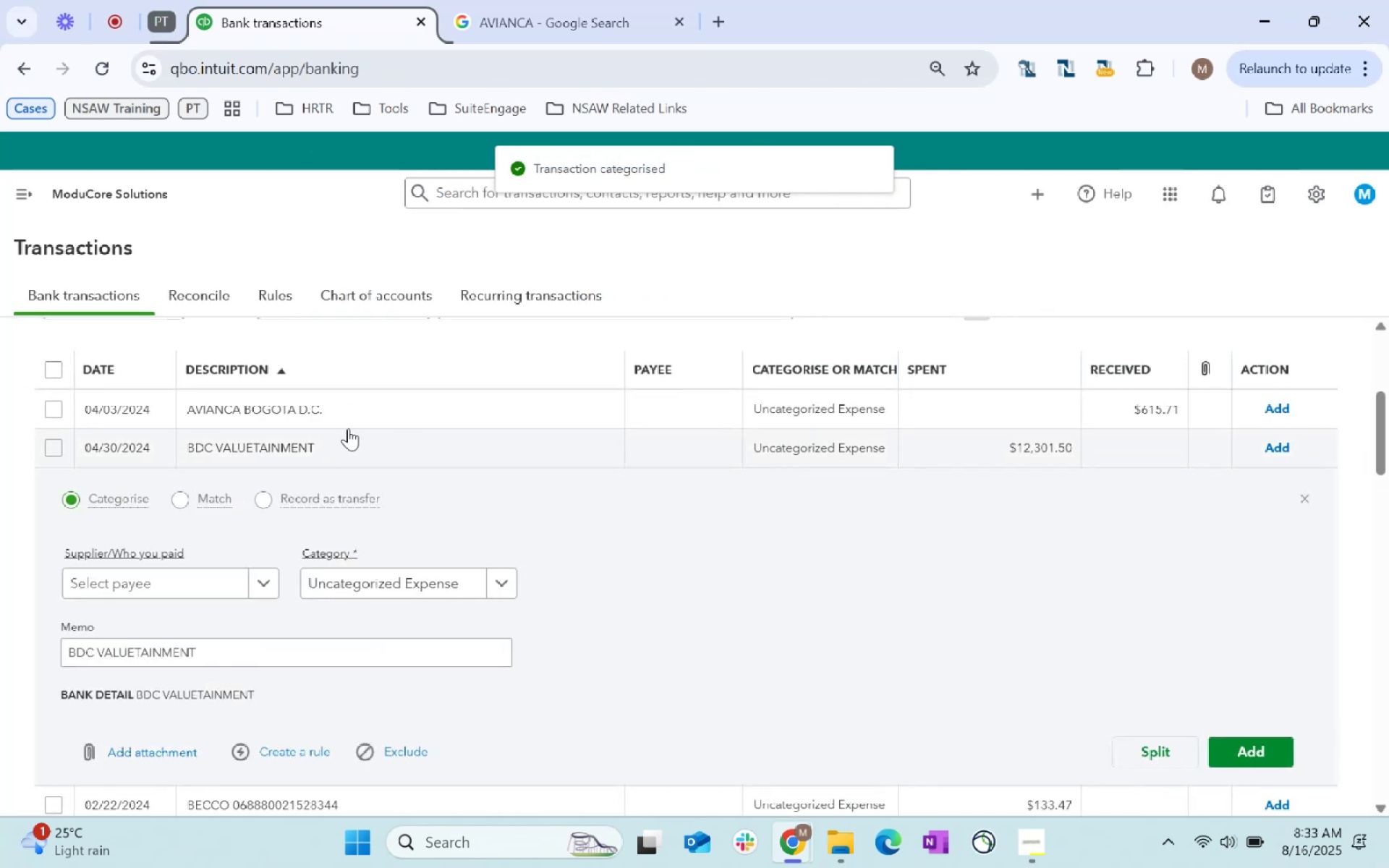 
left_click([359, 416])
 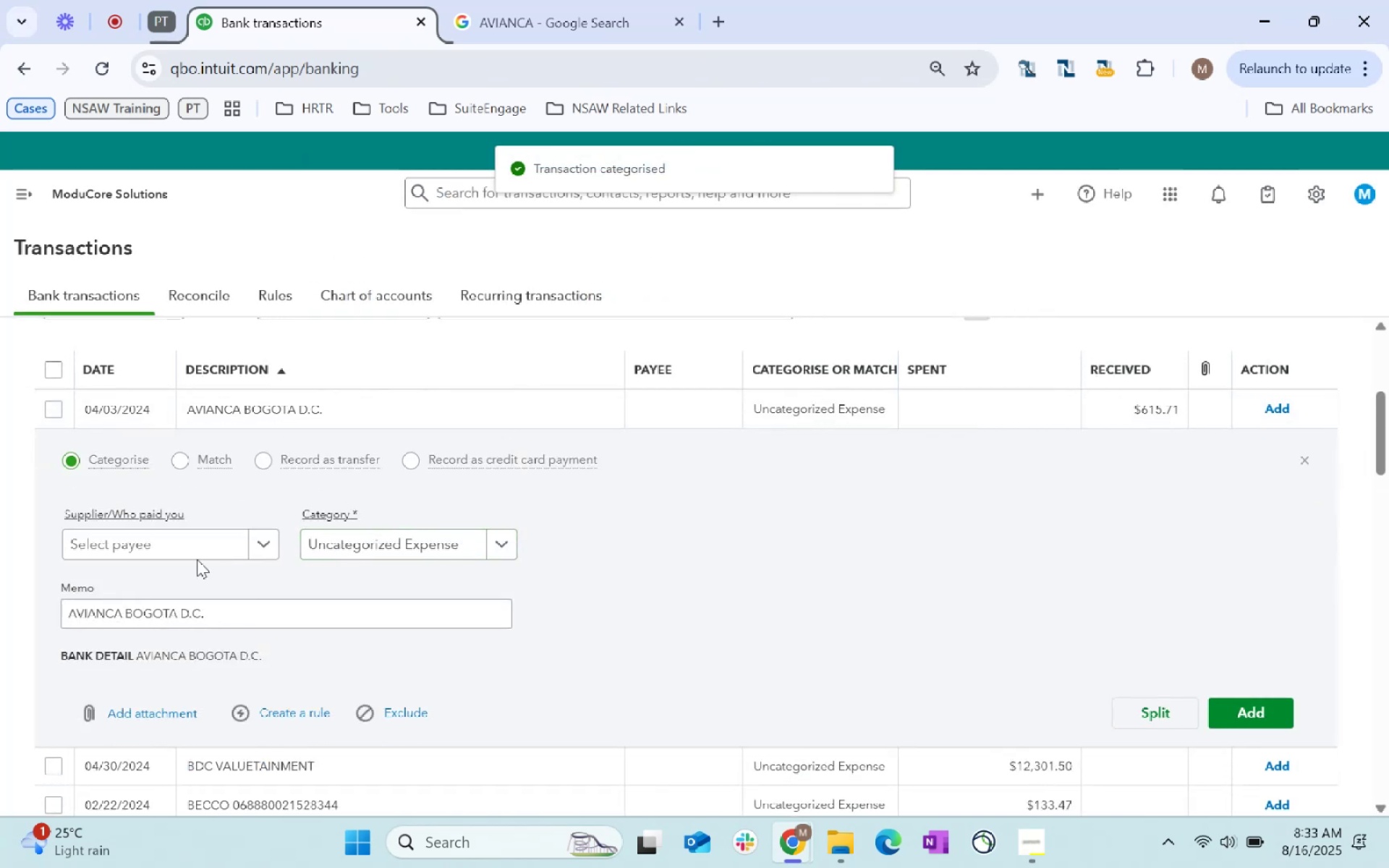 
left_click([177, 554])
 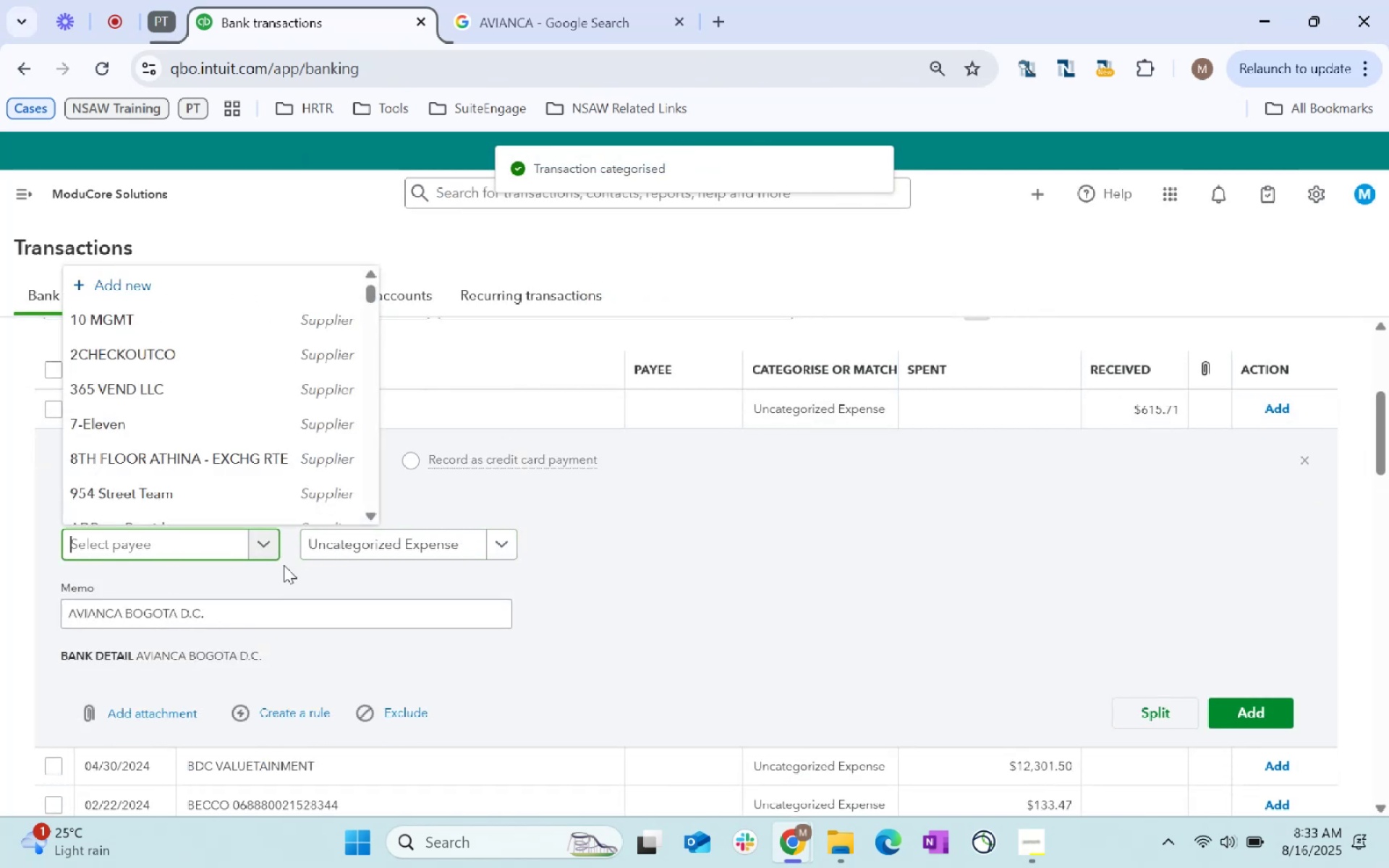 
type(Avianca)
key(Tab)
 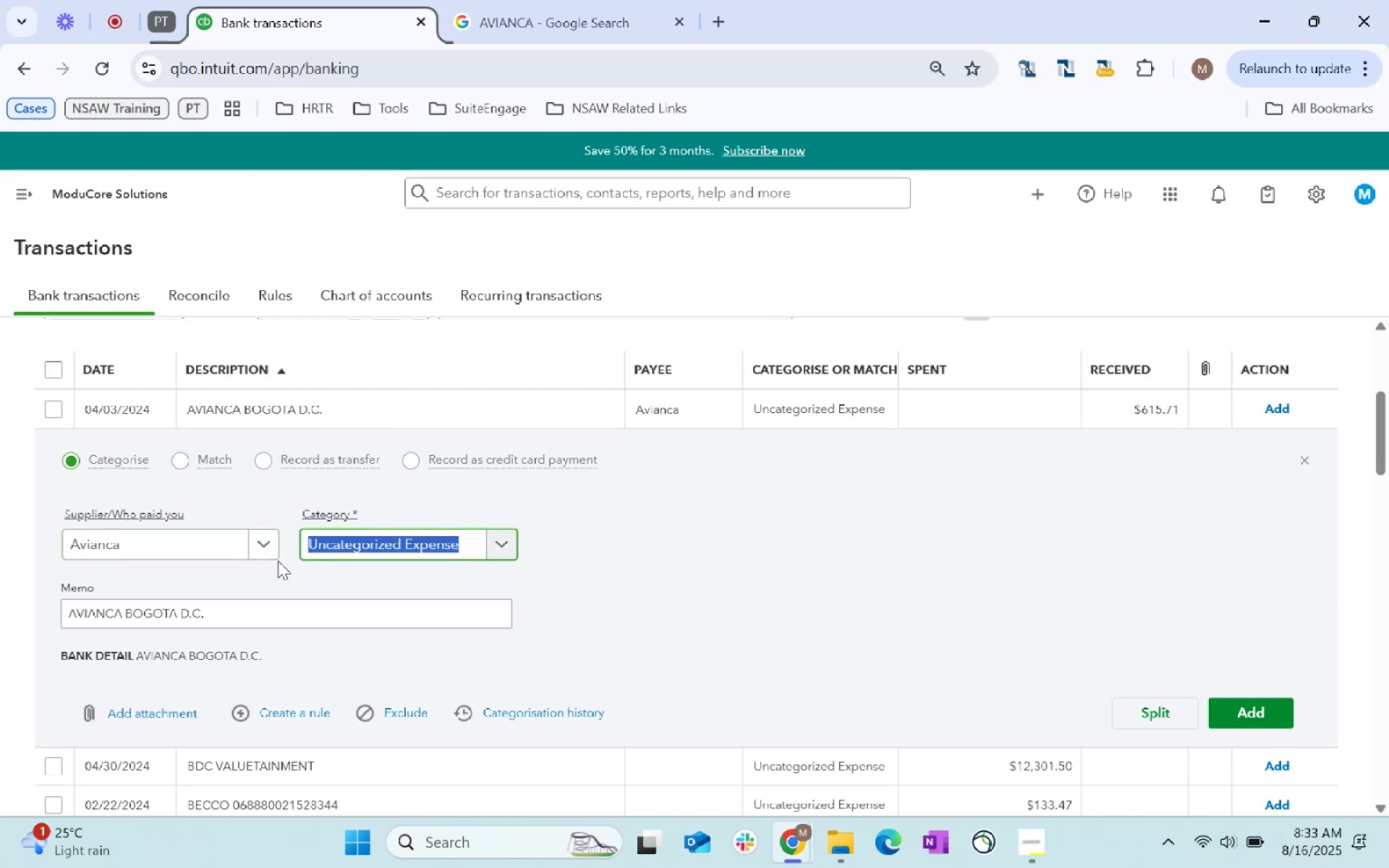 
wait(6.96)
 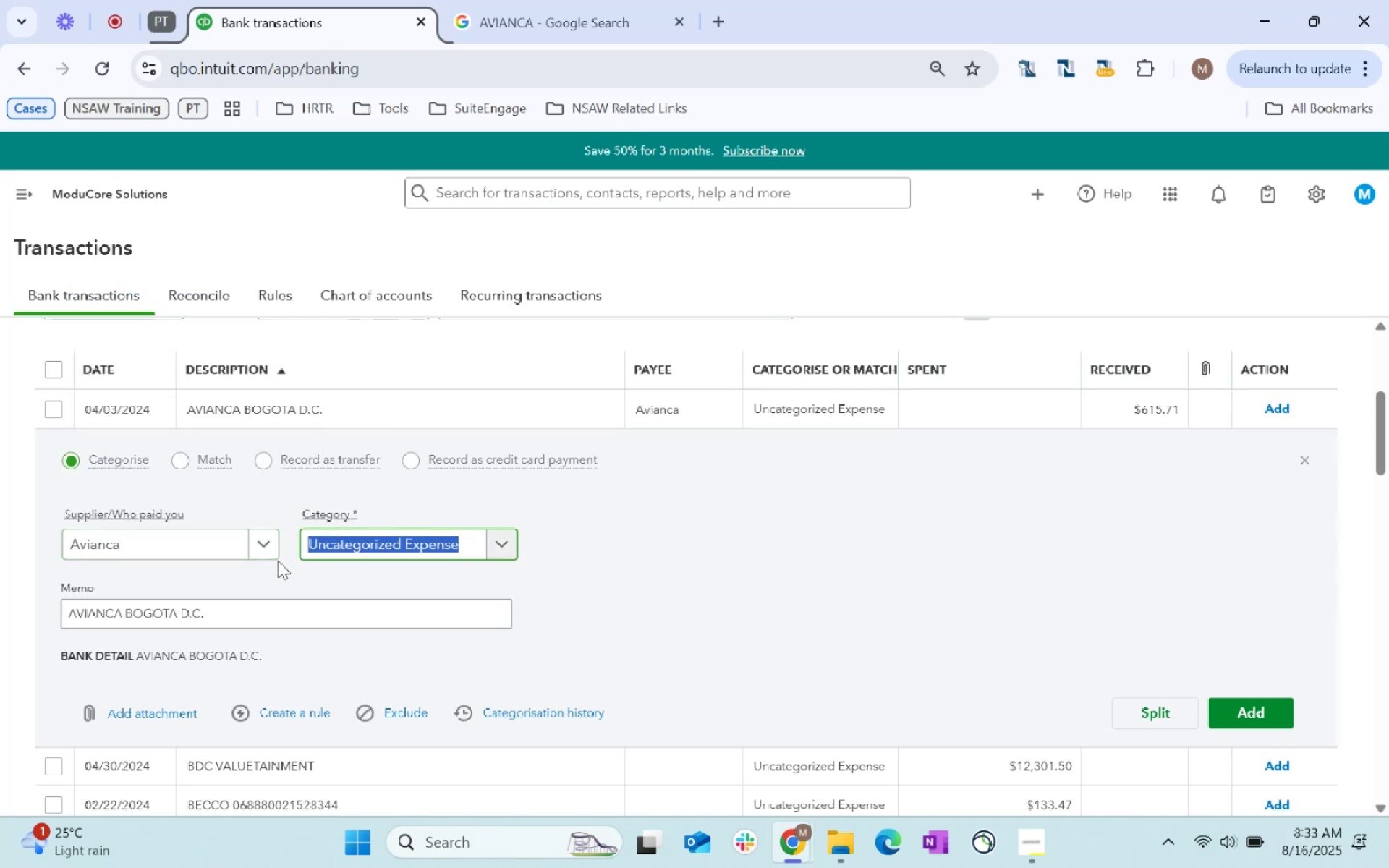 
scroll: coordinate [100, 420], scroll_direction: up, amount: 3.0
 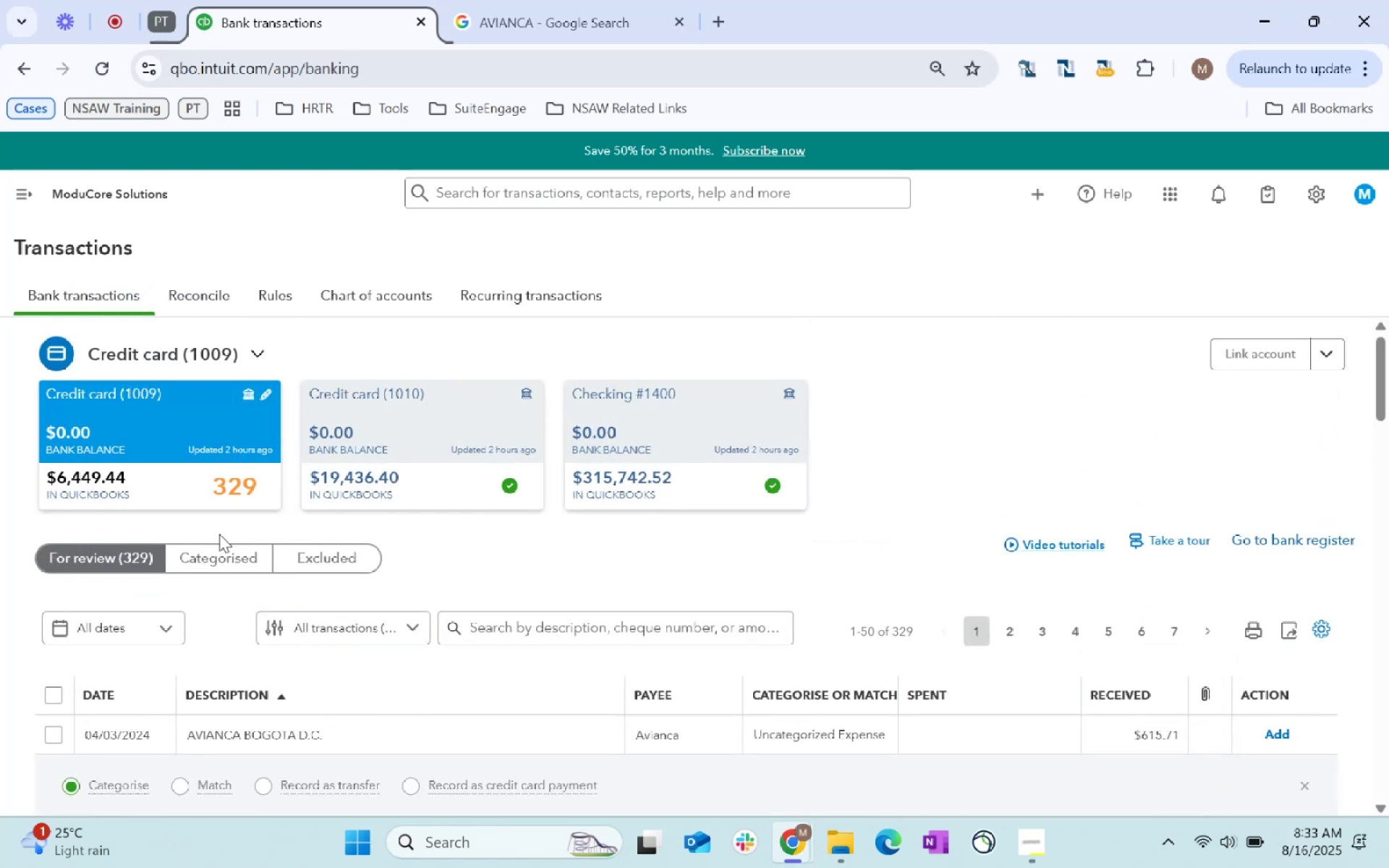 
left_click([214, 559])
 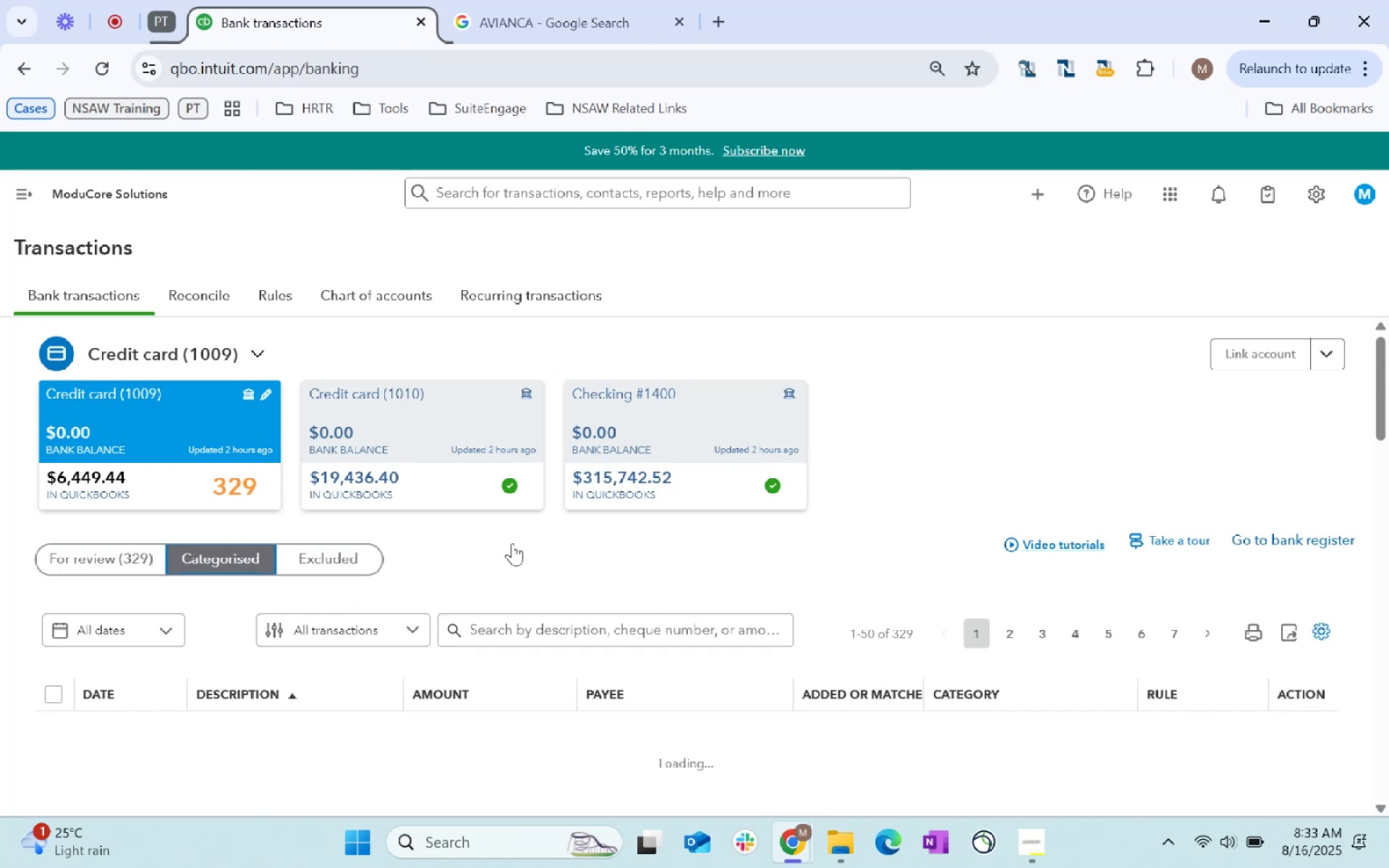 
left_click([535, 634])
 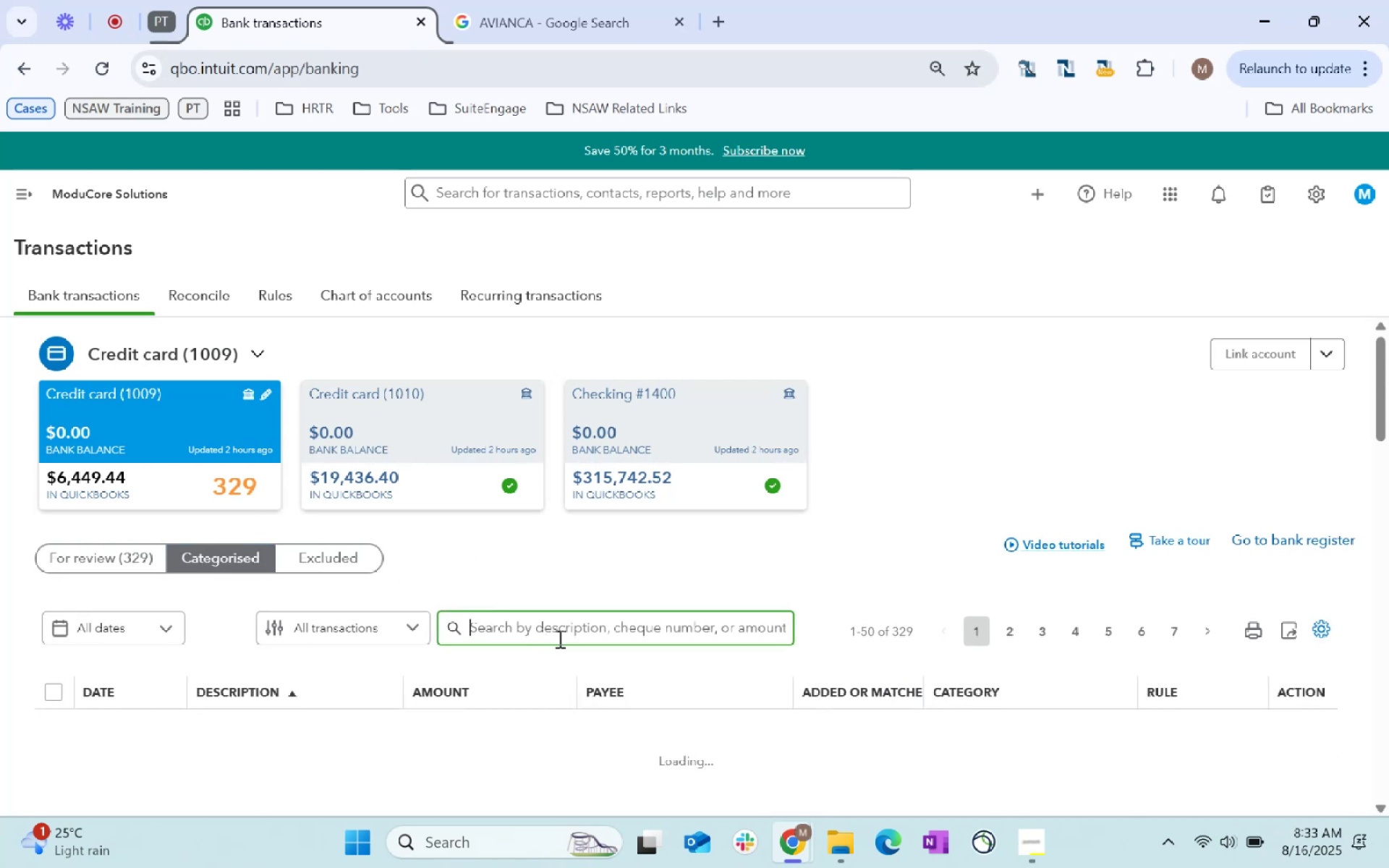 
type(Avianca)
 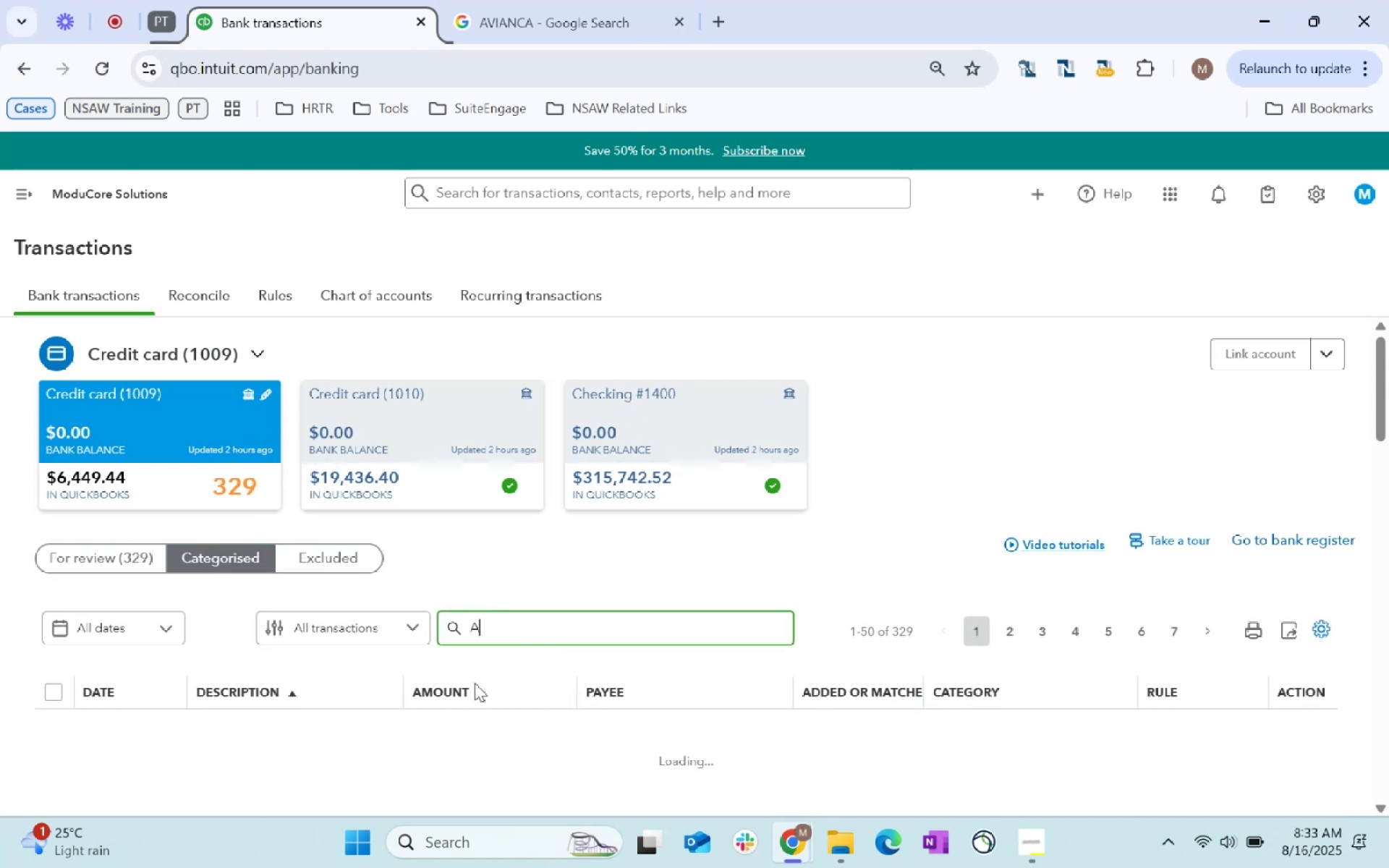 
double_click([534, 636])
 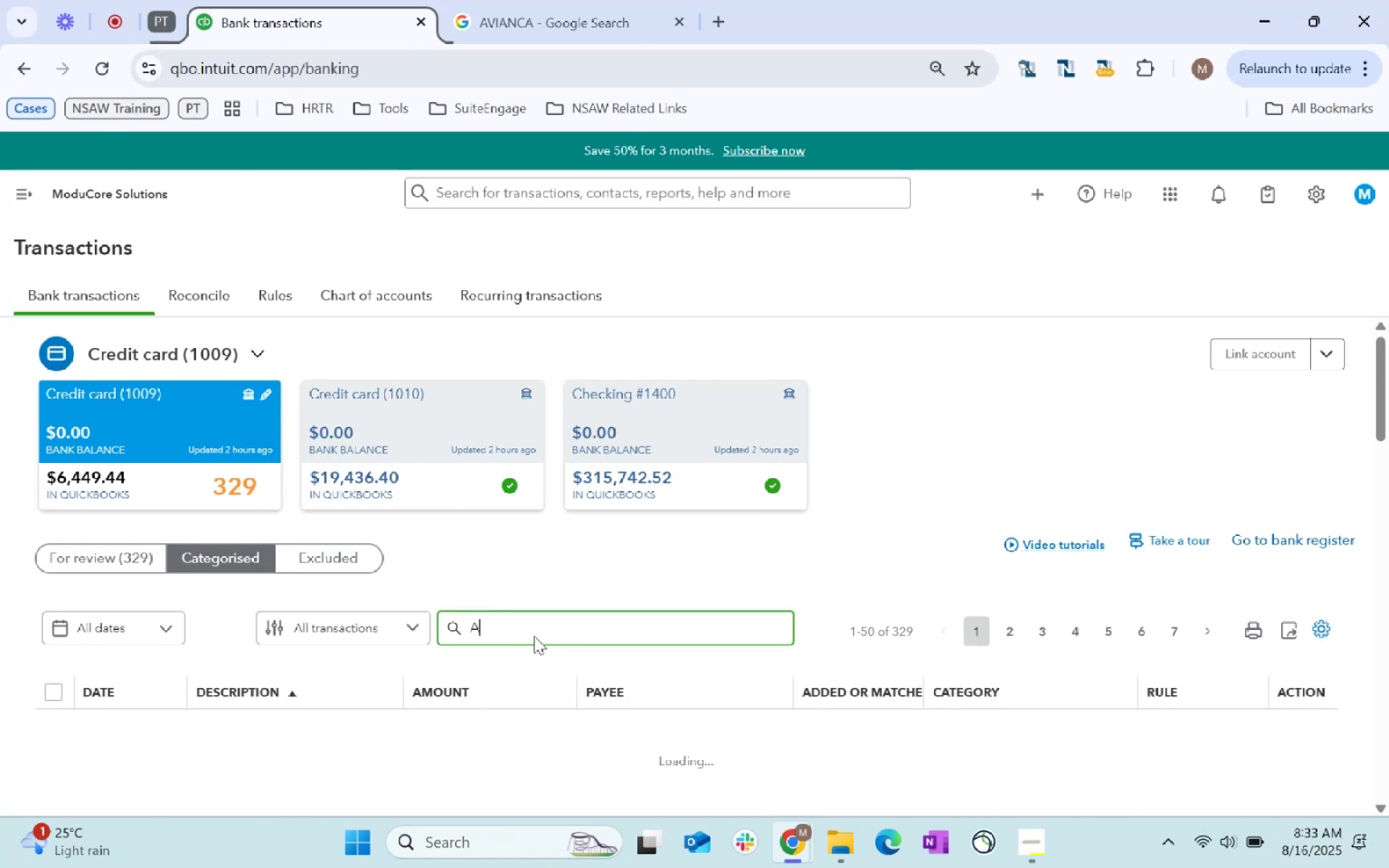 
triple_click([534, 636])
 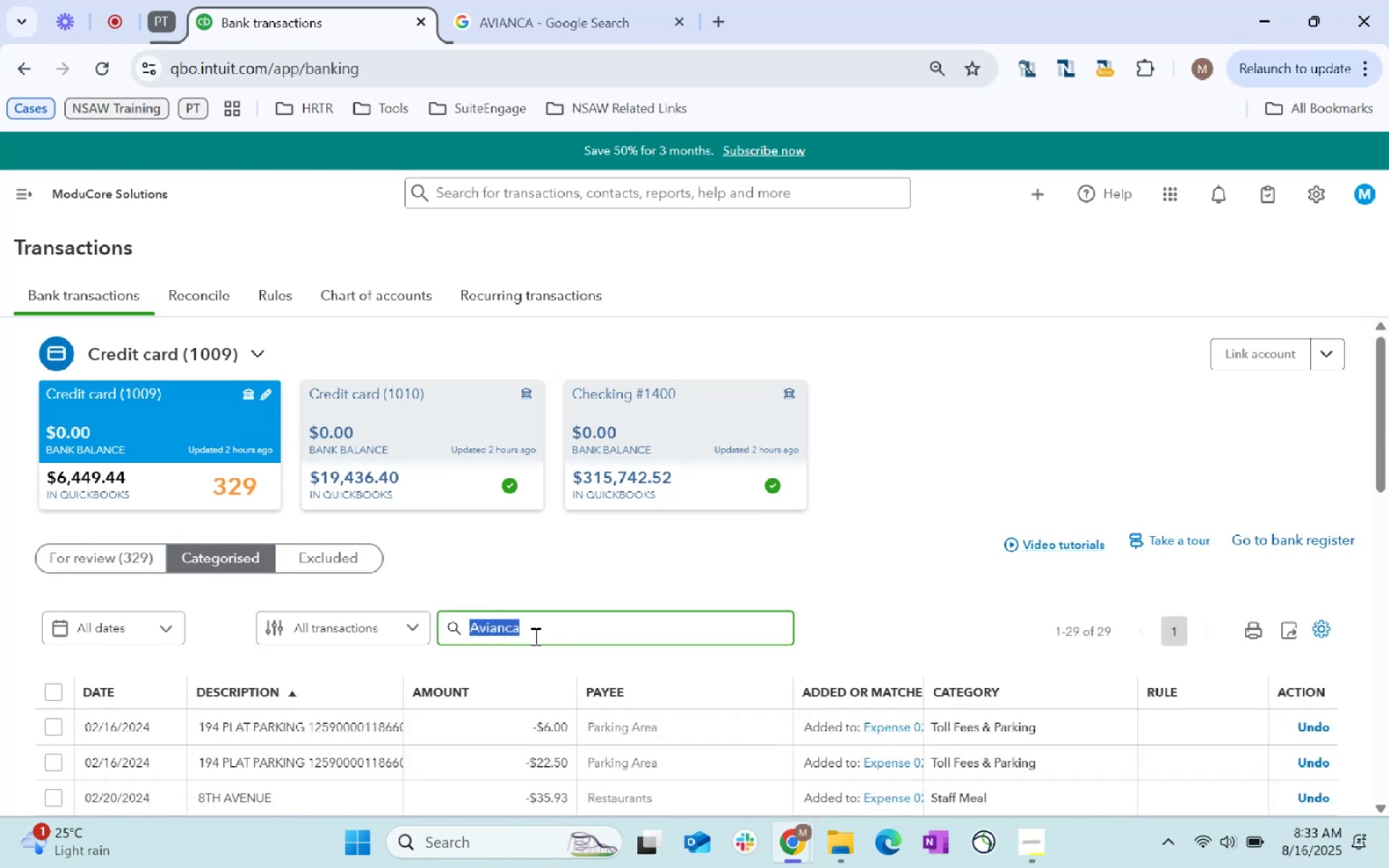 
triple_click([534, 636])
 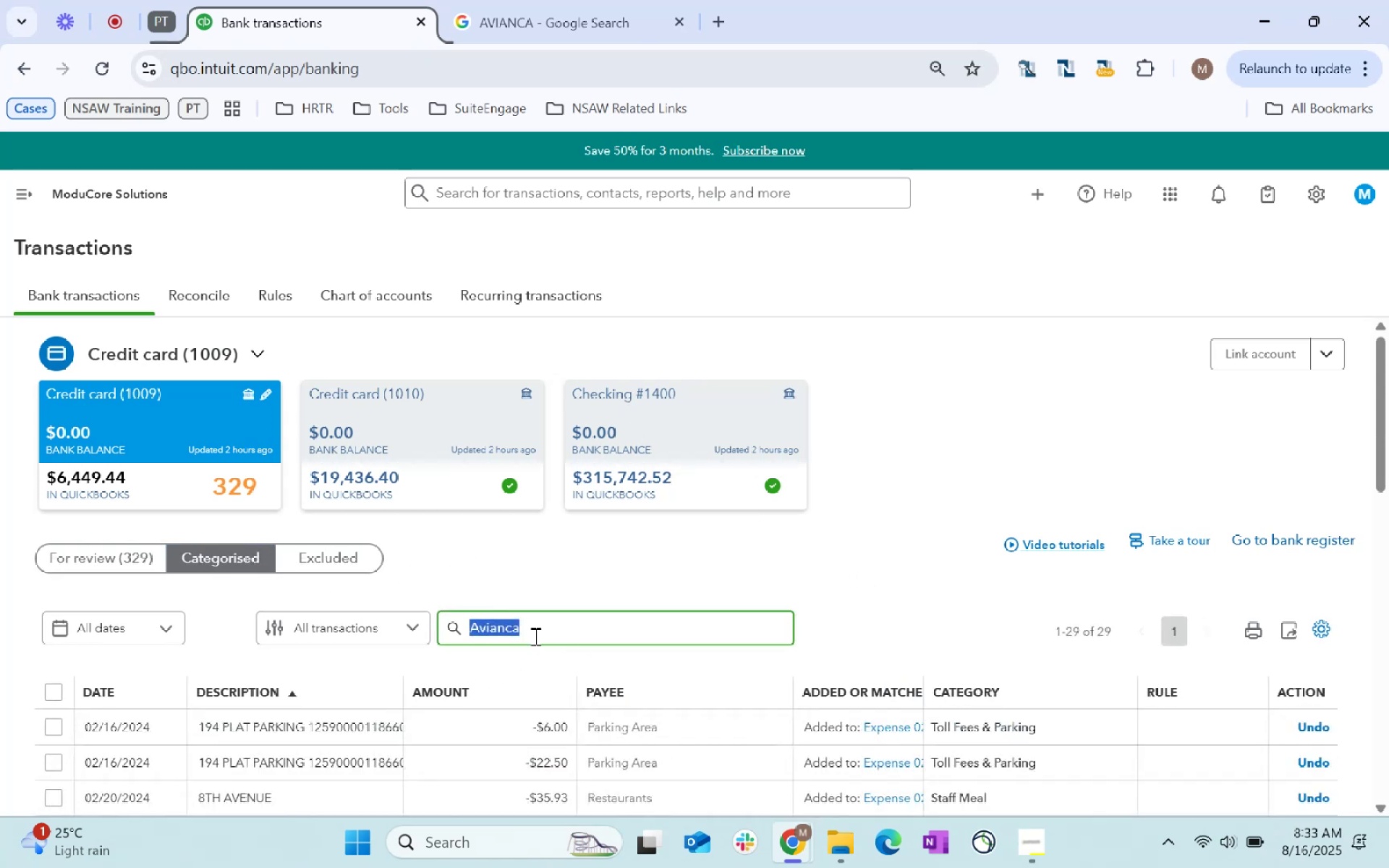 
key(Alt+AltLeft)
 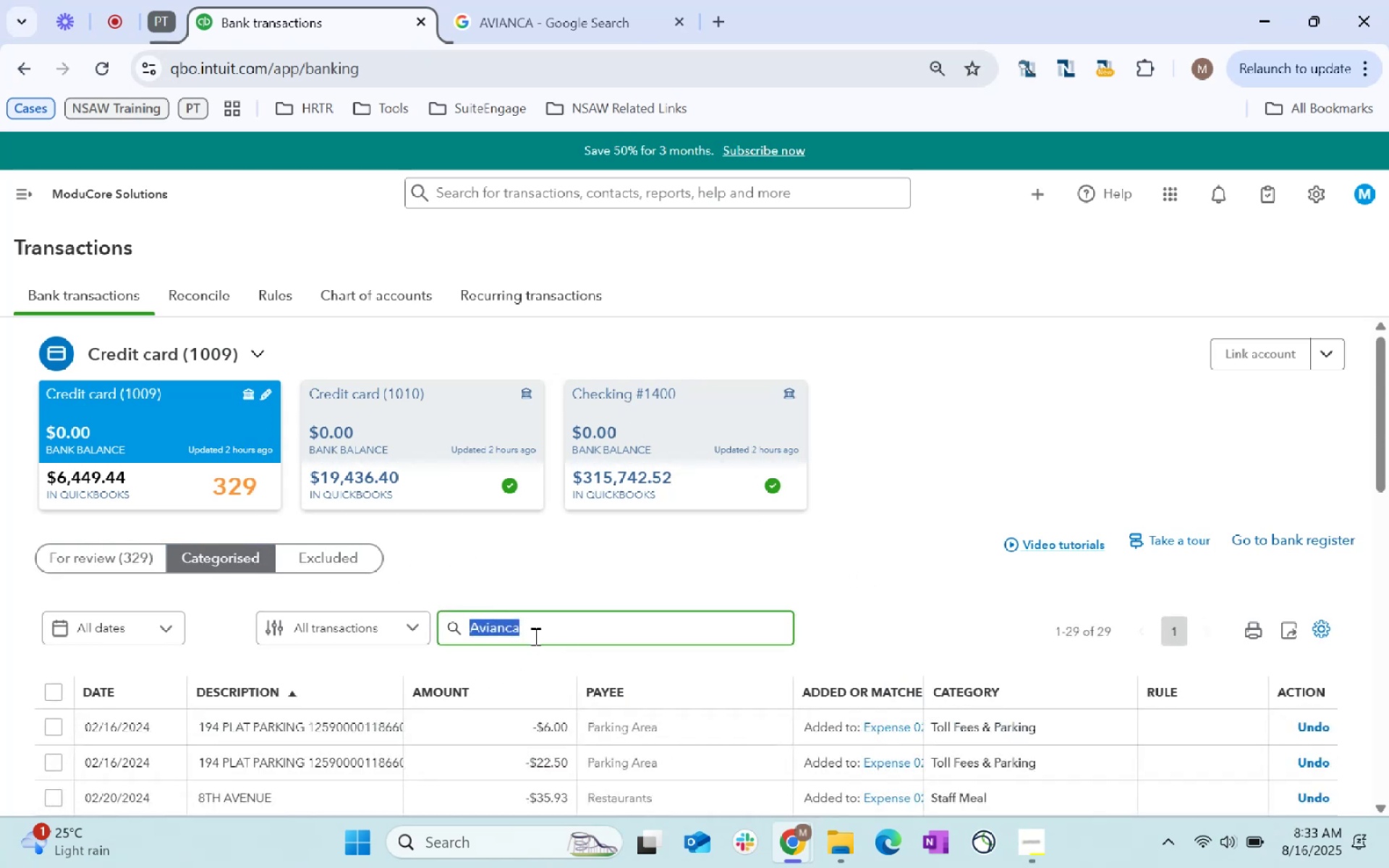 
key(Alt+Tab)
 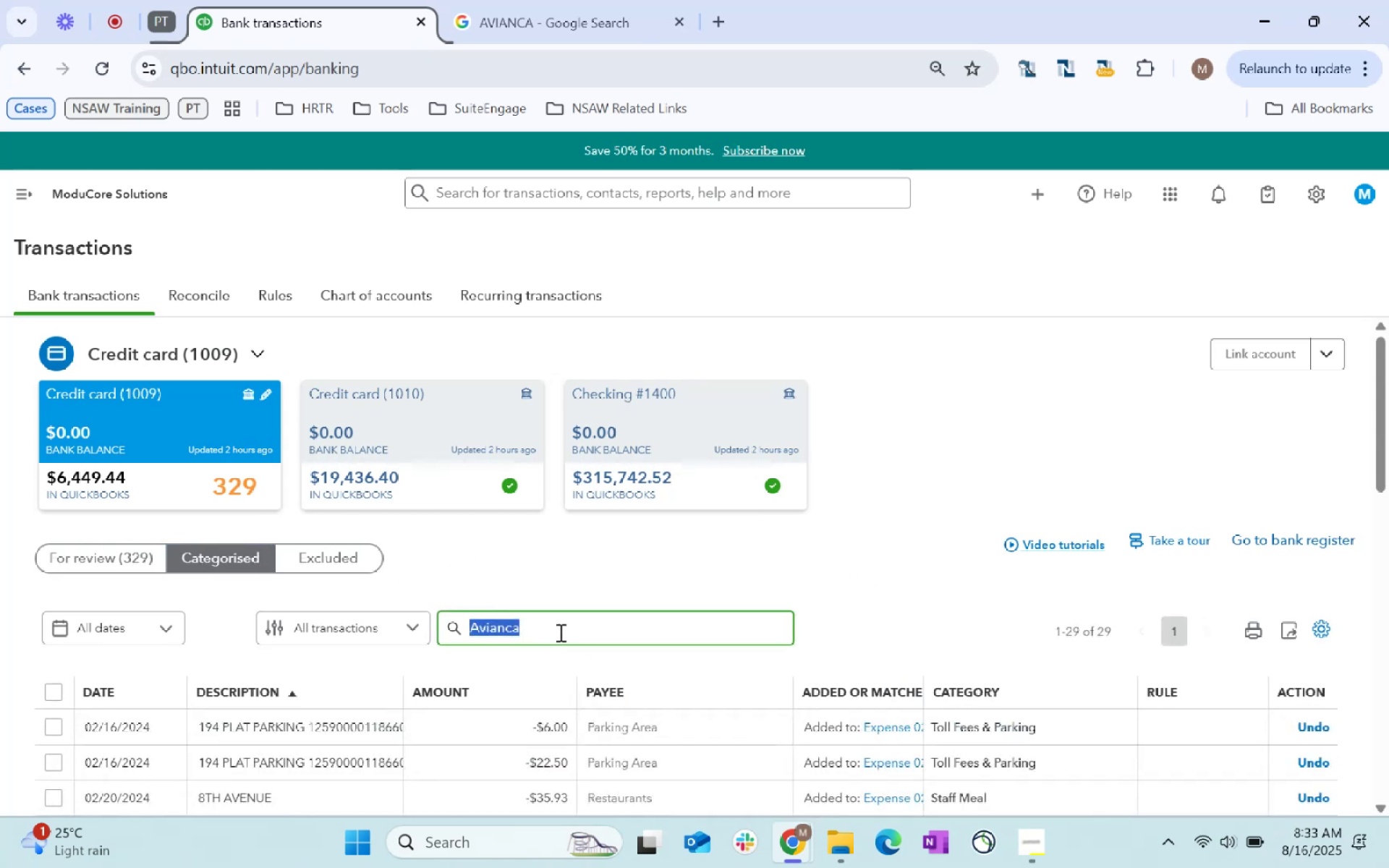 
key(Alt+AltLeft)
 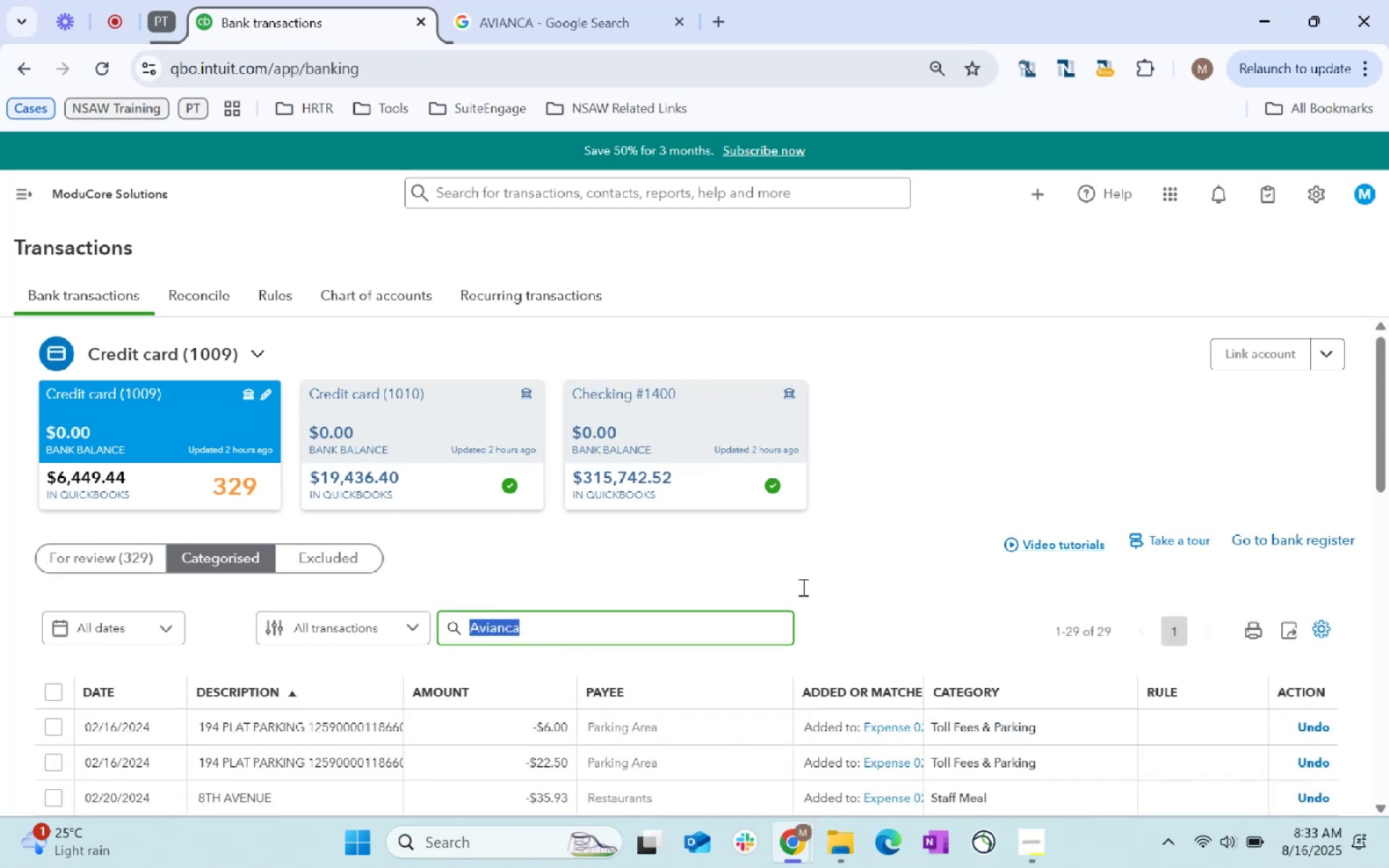 
key(Alt+Tab)
 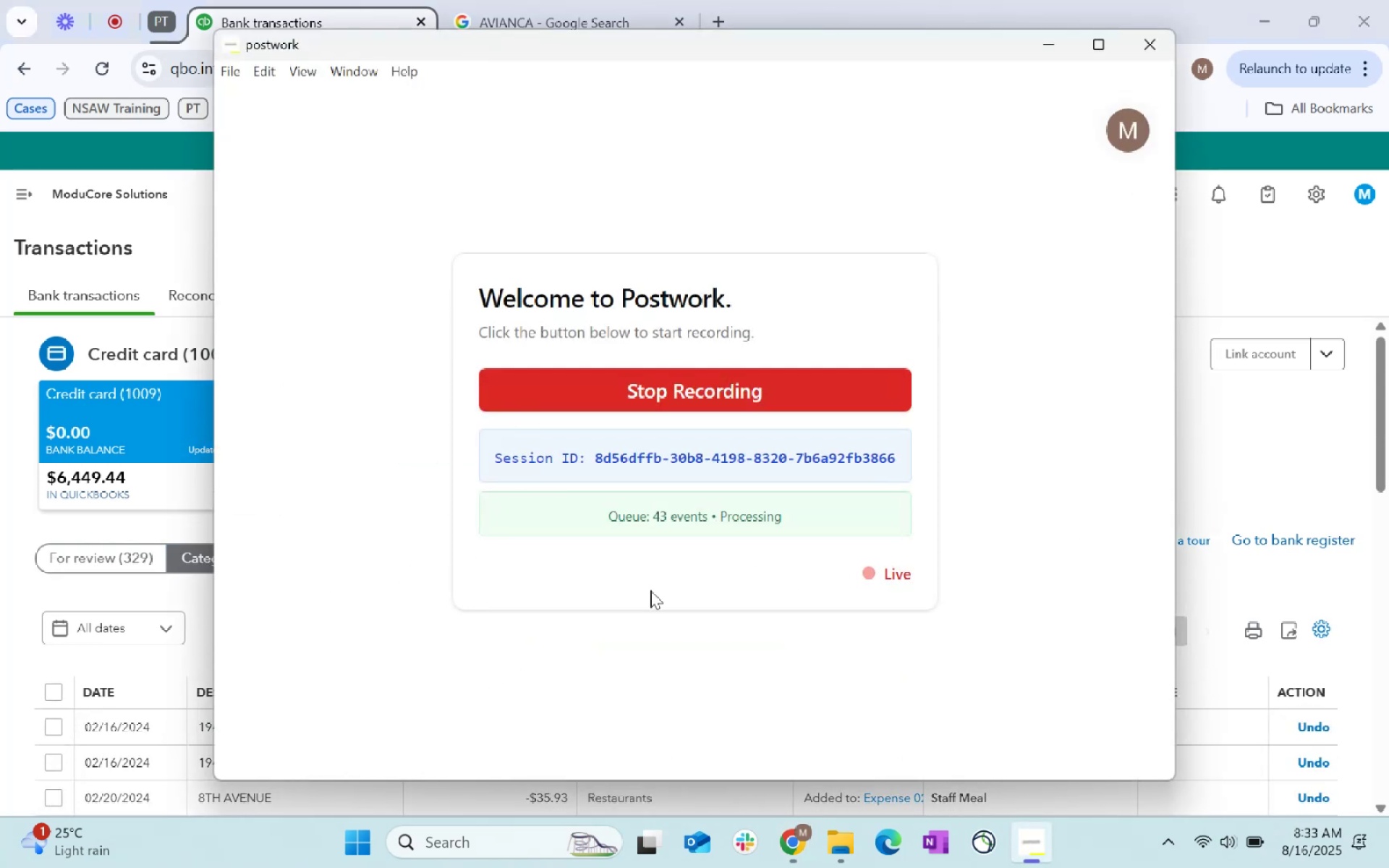 
key(Alt+AltLeft)
 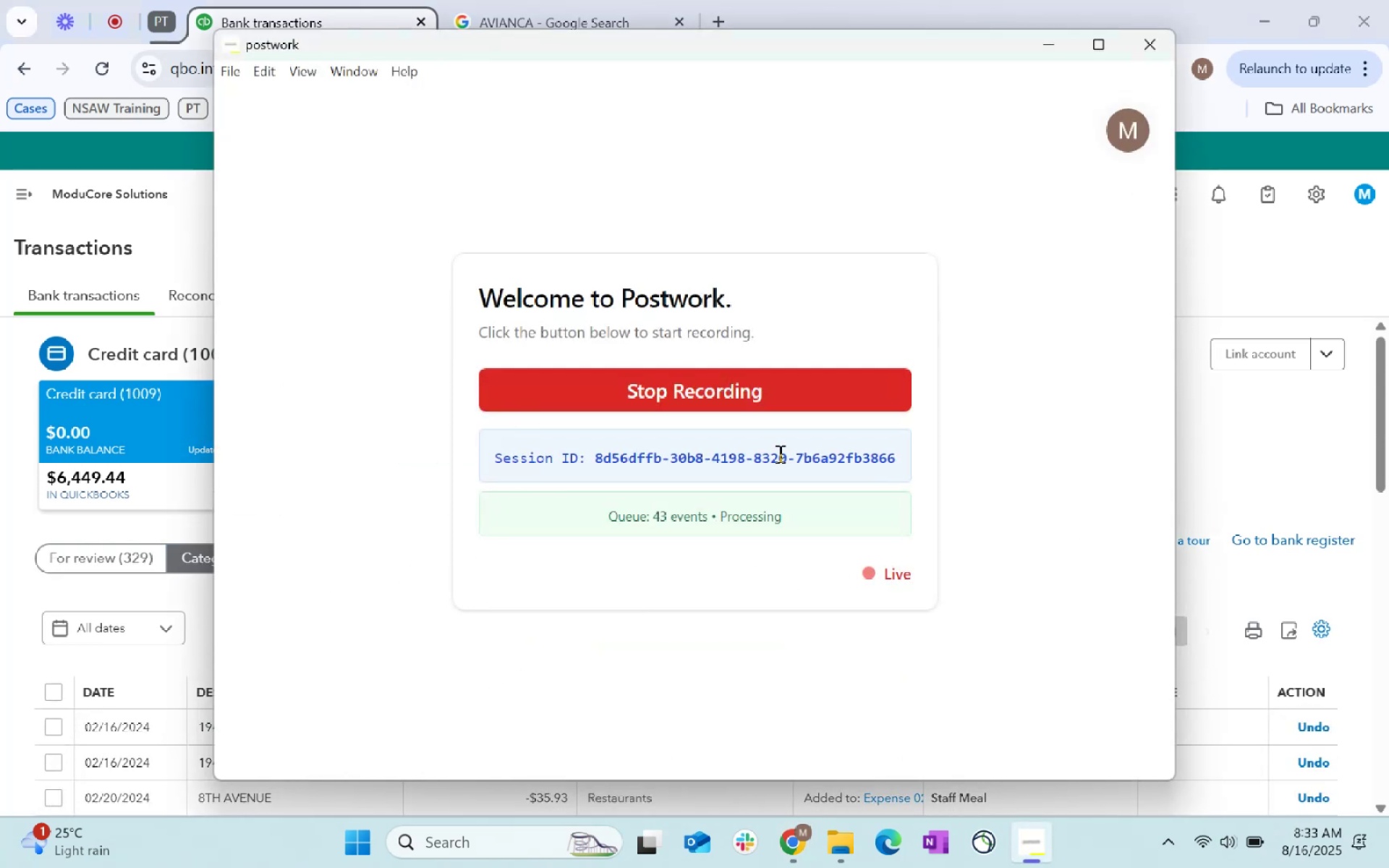 
key(Alt+Tab)
 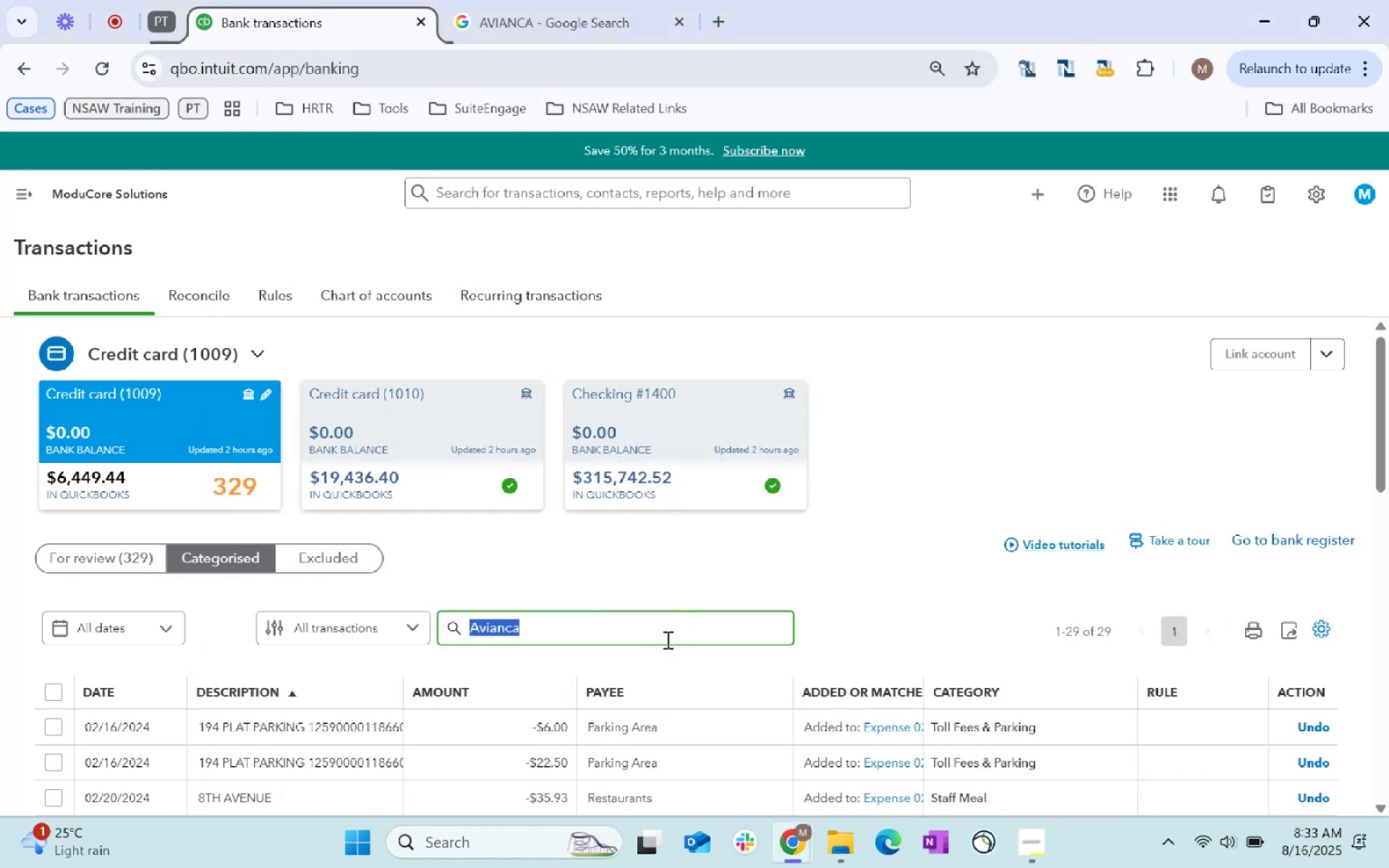 
key(Enter)
 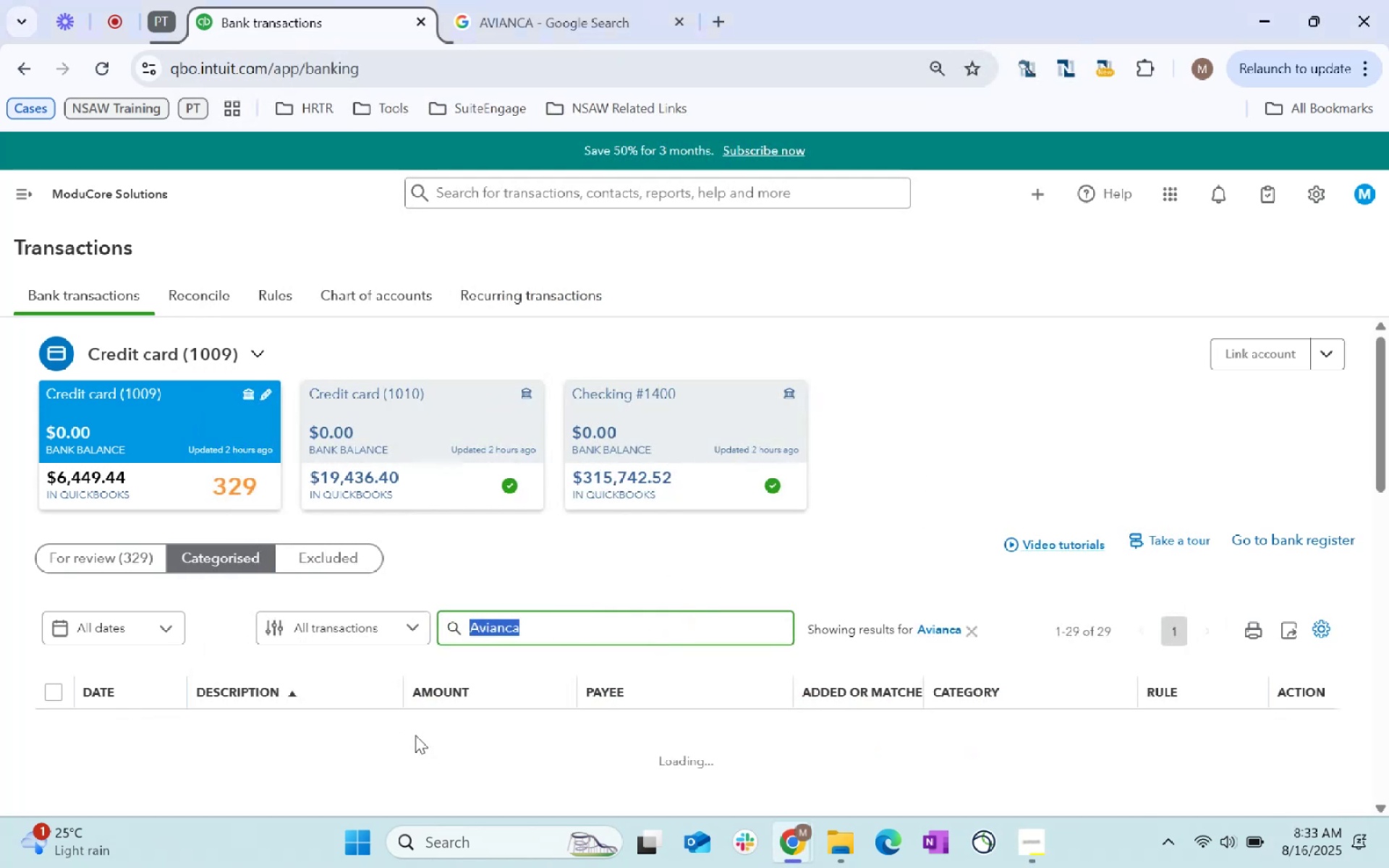 
scroll: coordinate [562, 708], scroll_direction: down, amount: 2.0
 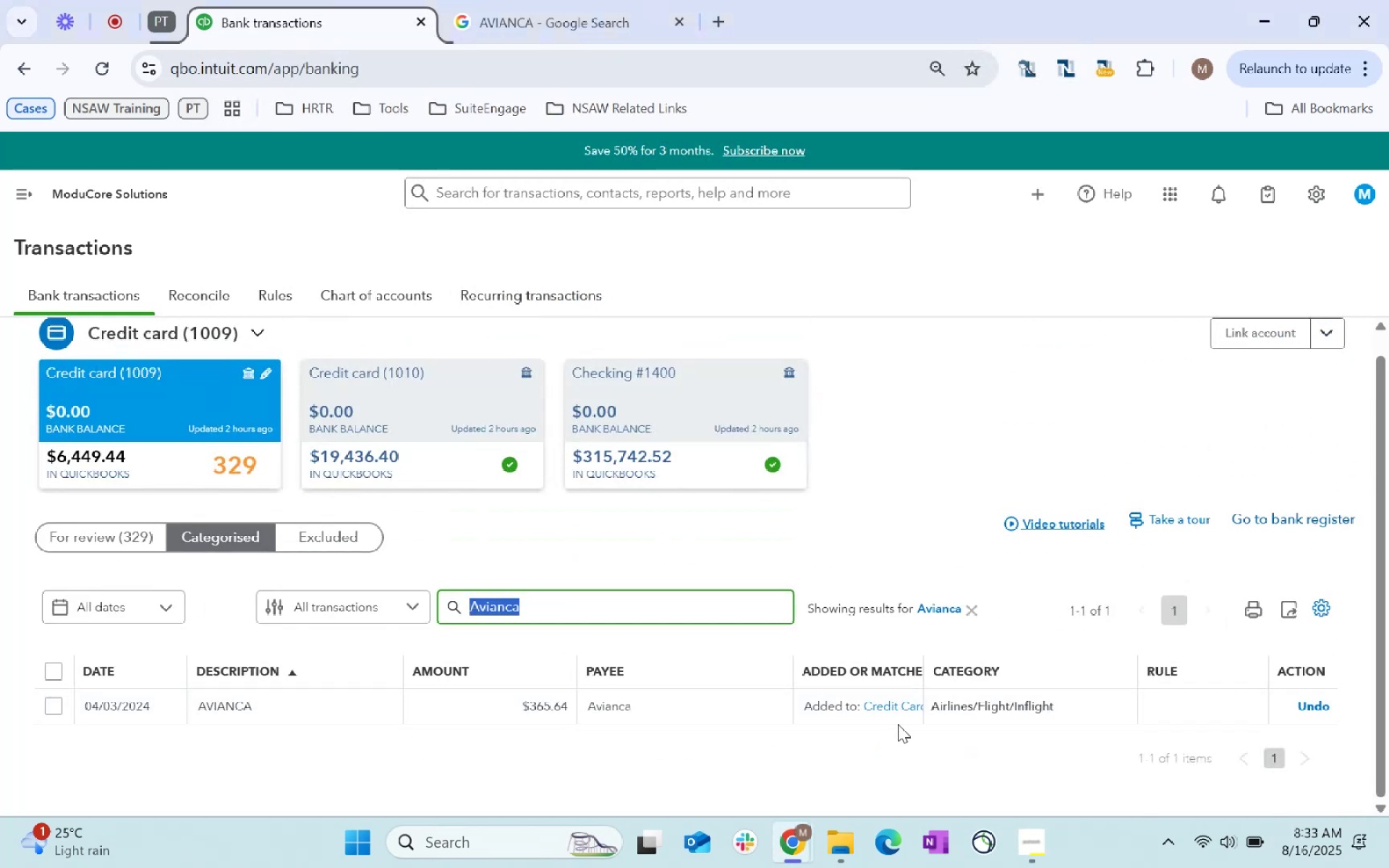 
left_click([983, 710])
 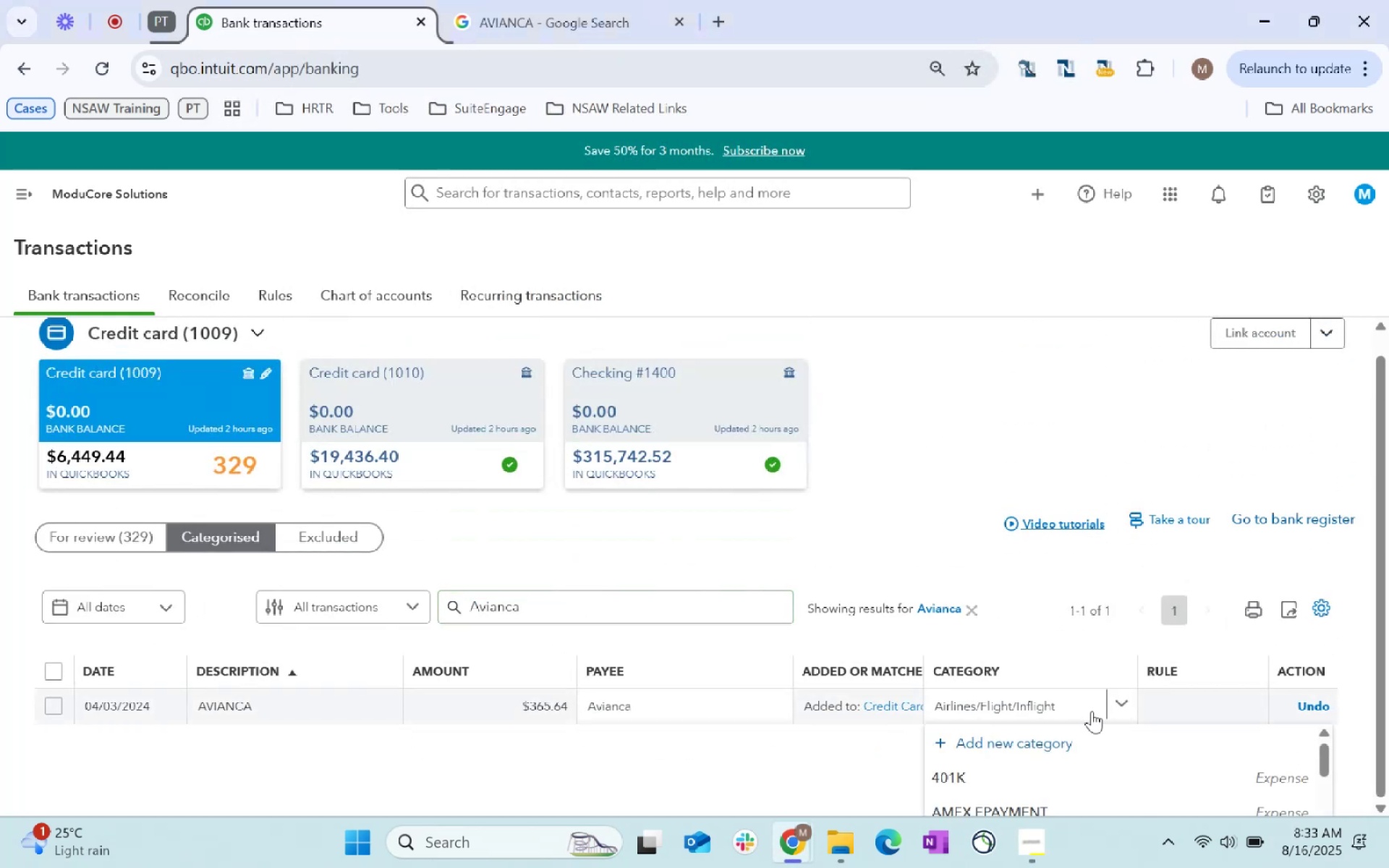 
left_click([1128, 711])
 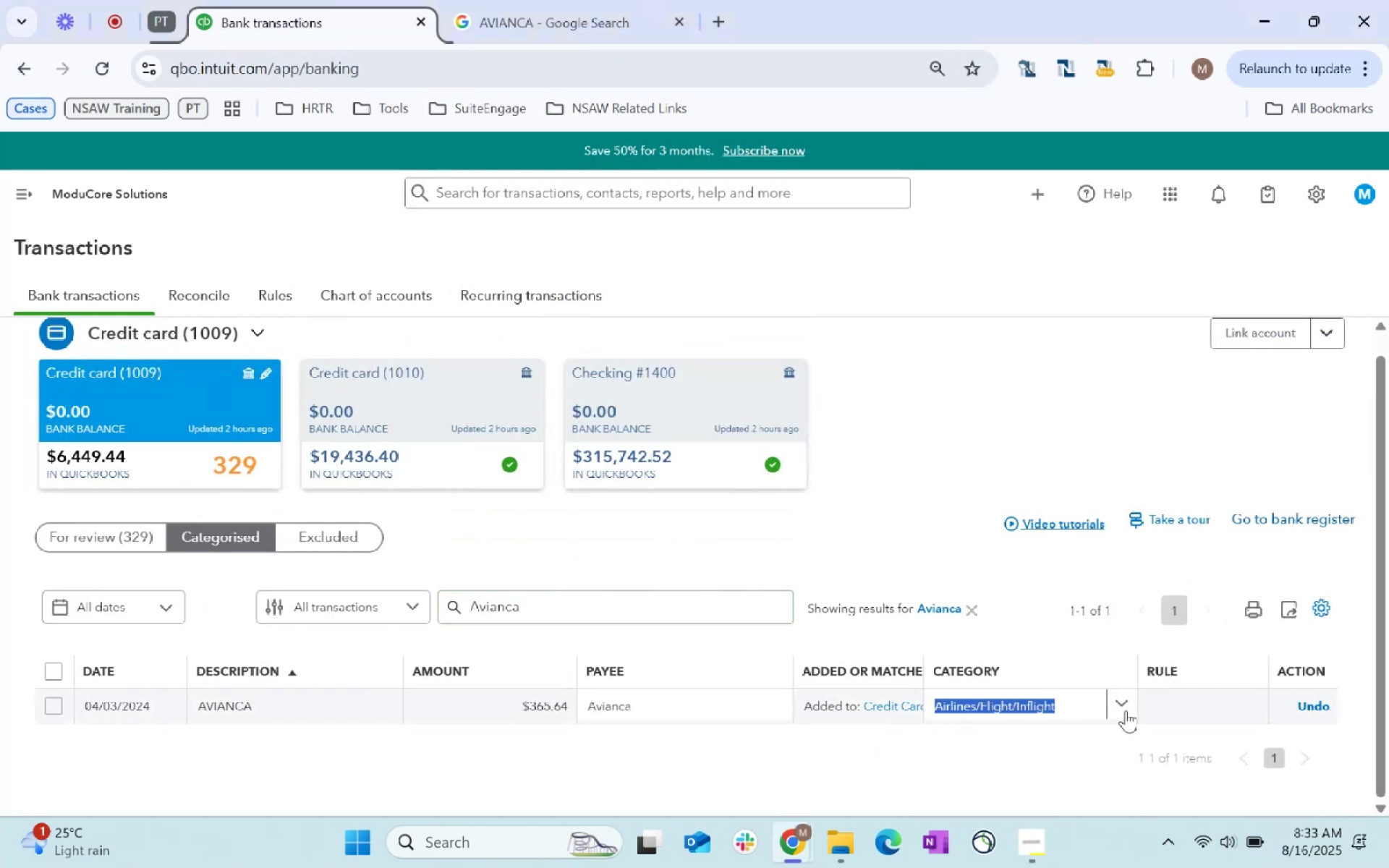 
left_click([1120, 703])
 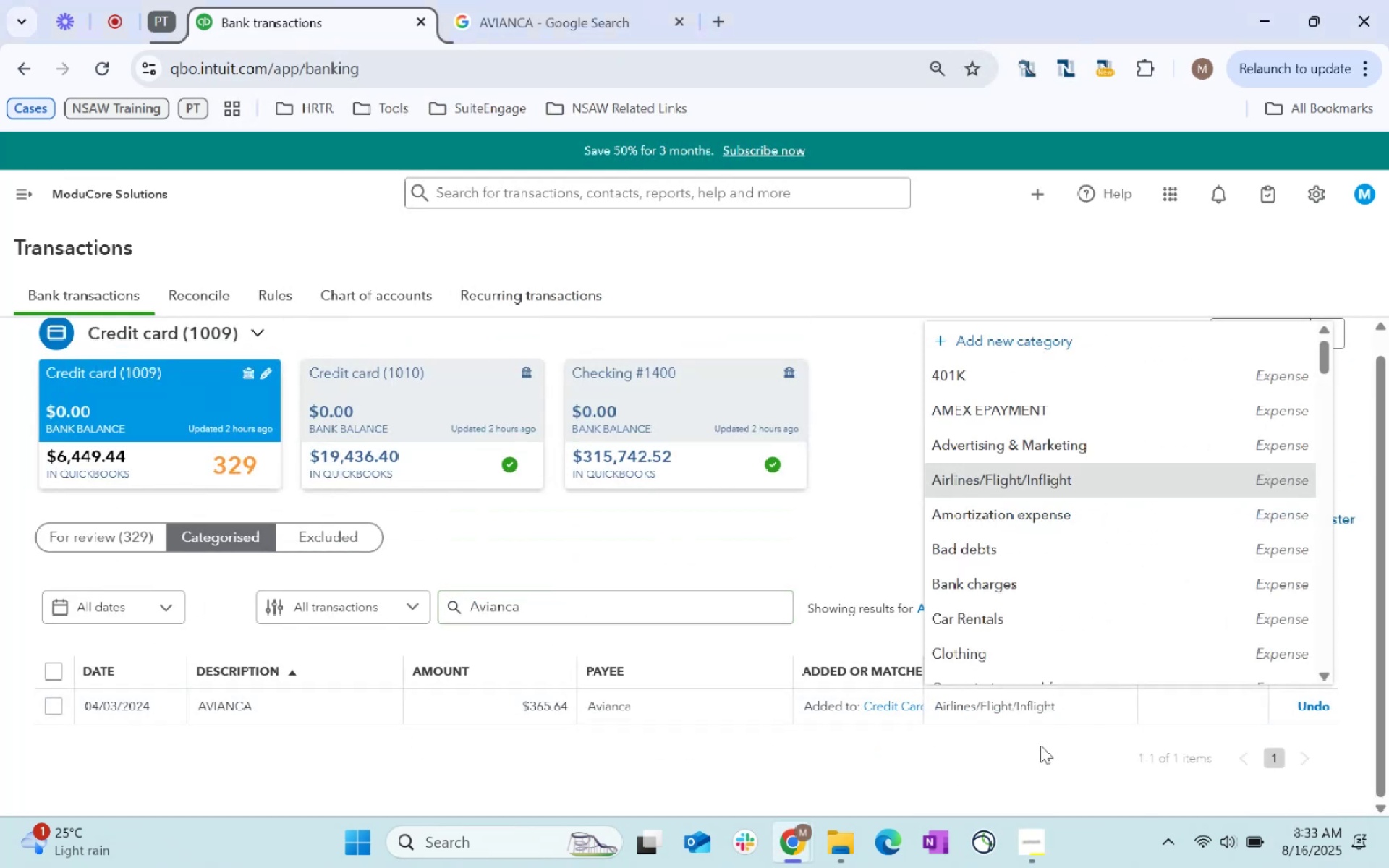 
type(ser)
 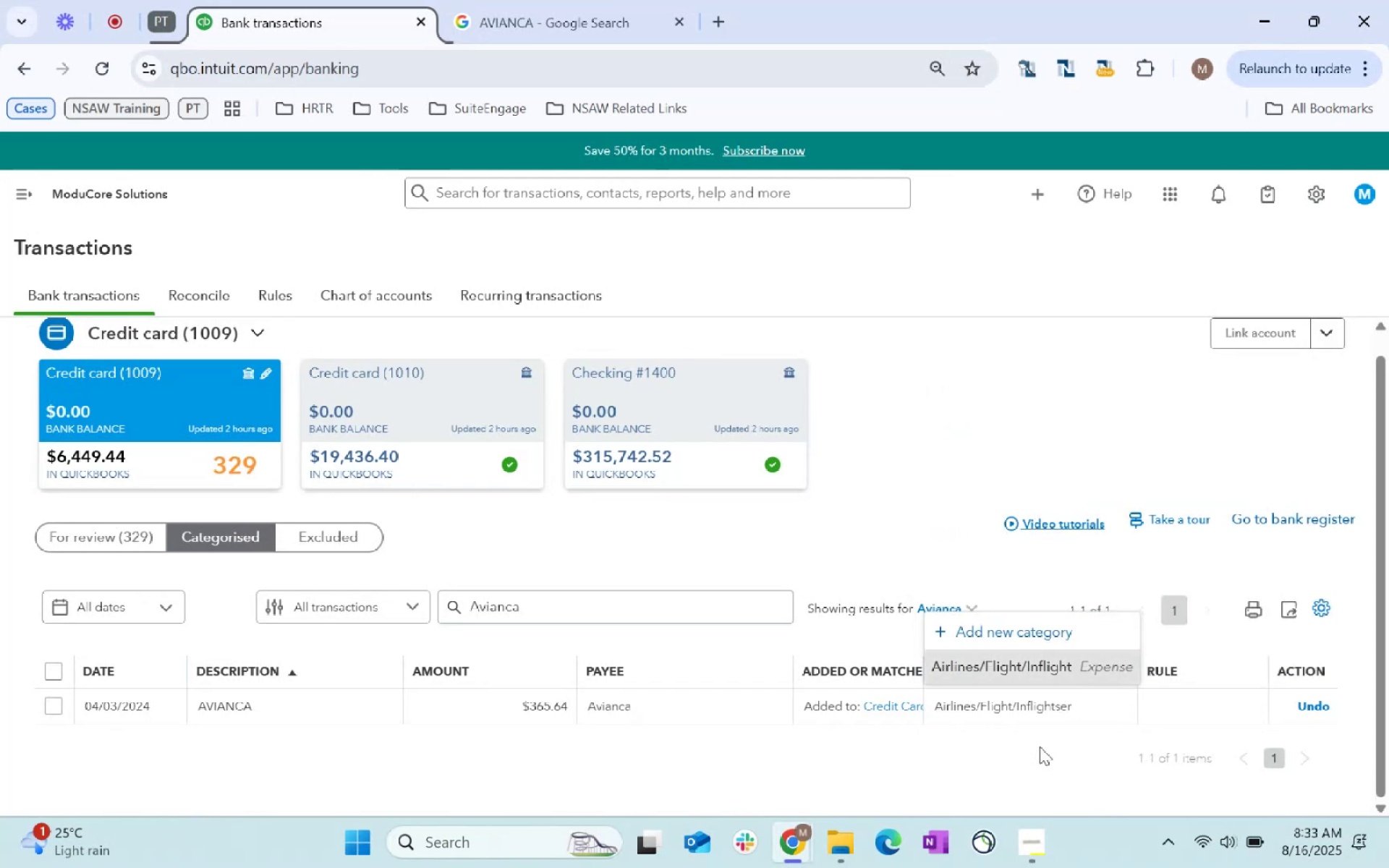 
key(Control+ControlLeft)
 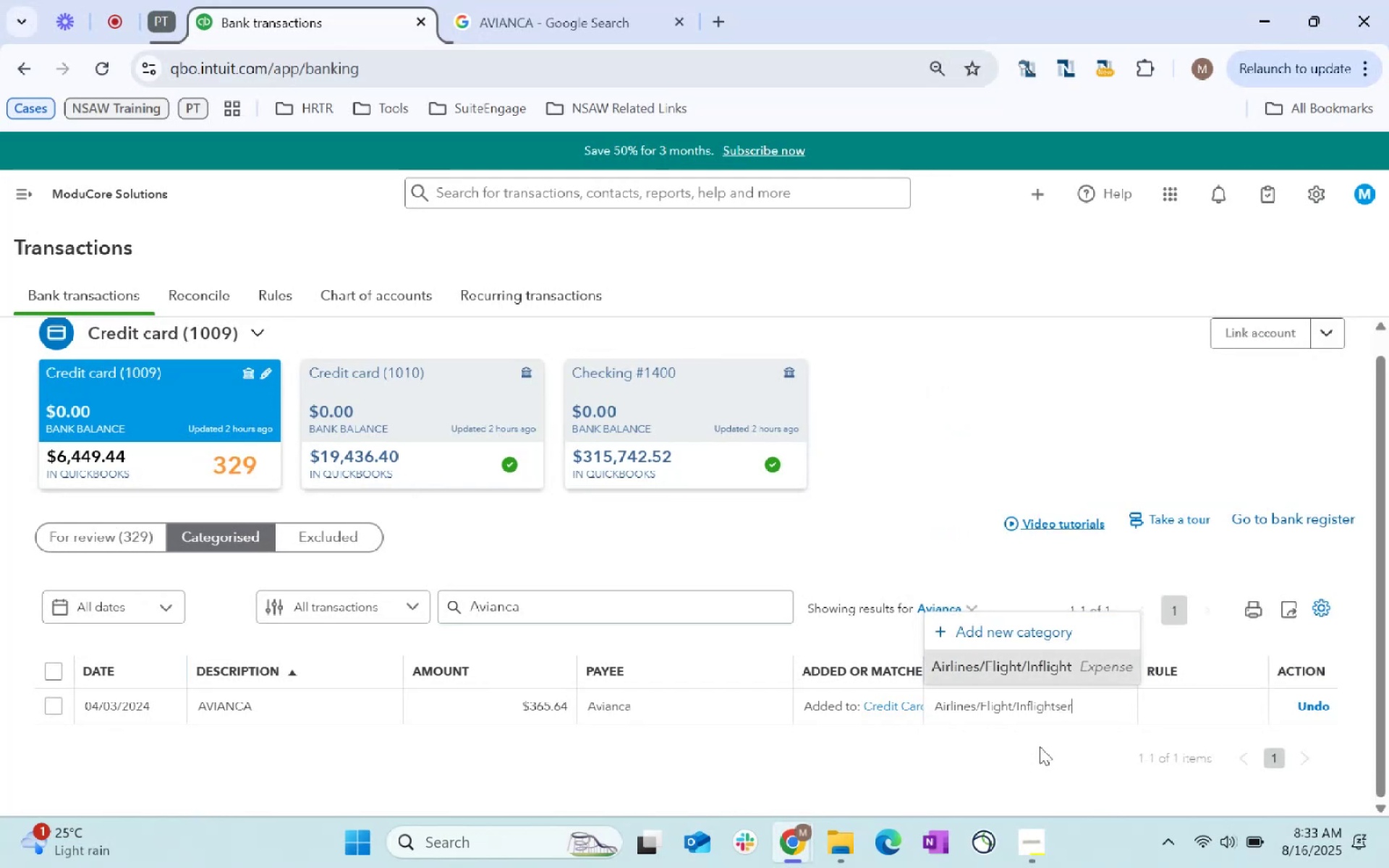 
key(Control+A)
 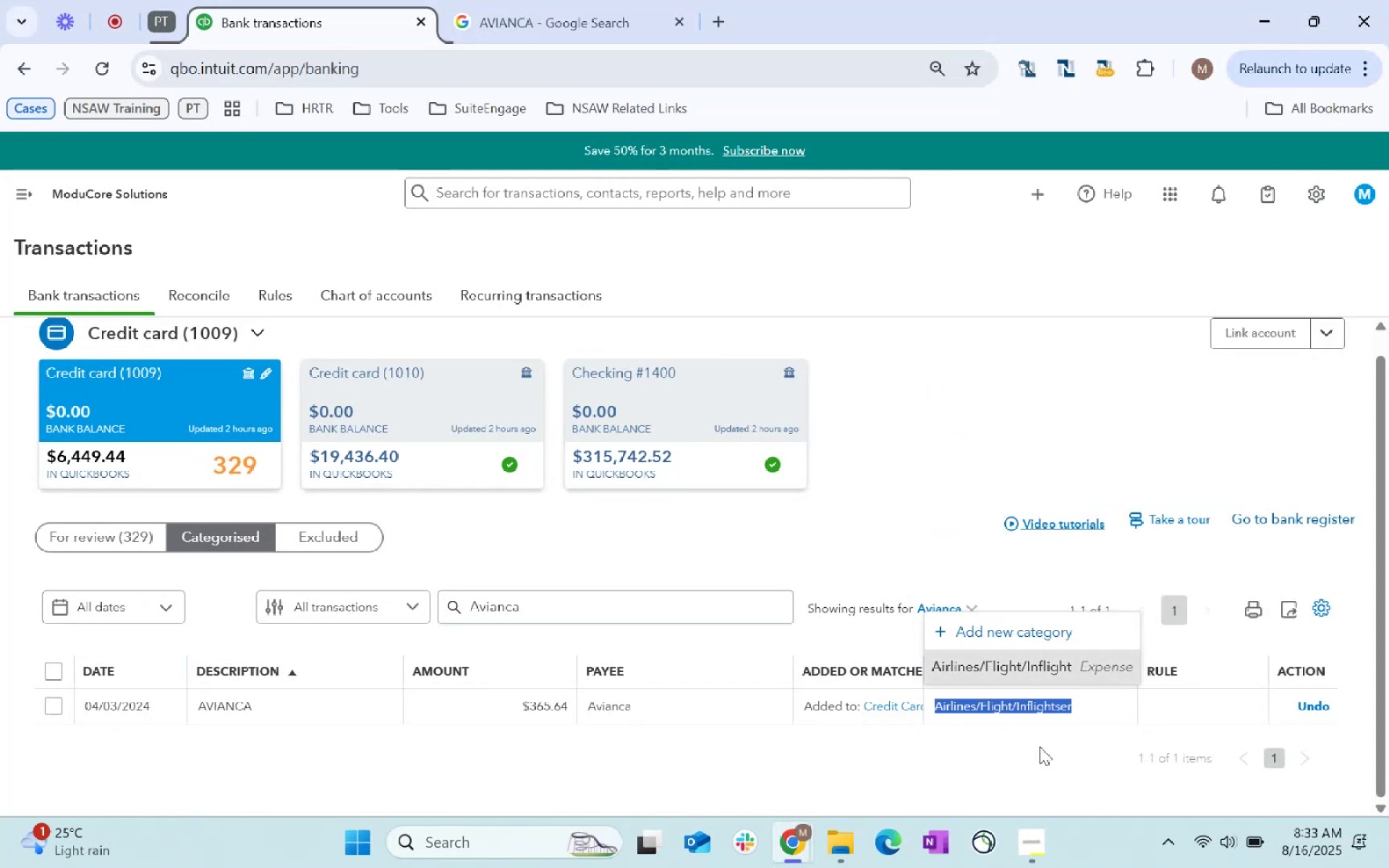 
key(Backspace)
key(Backspace)
key(Backspace)
key(Backspace)
type(Services)
 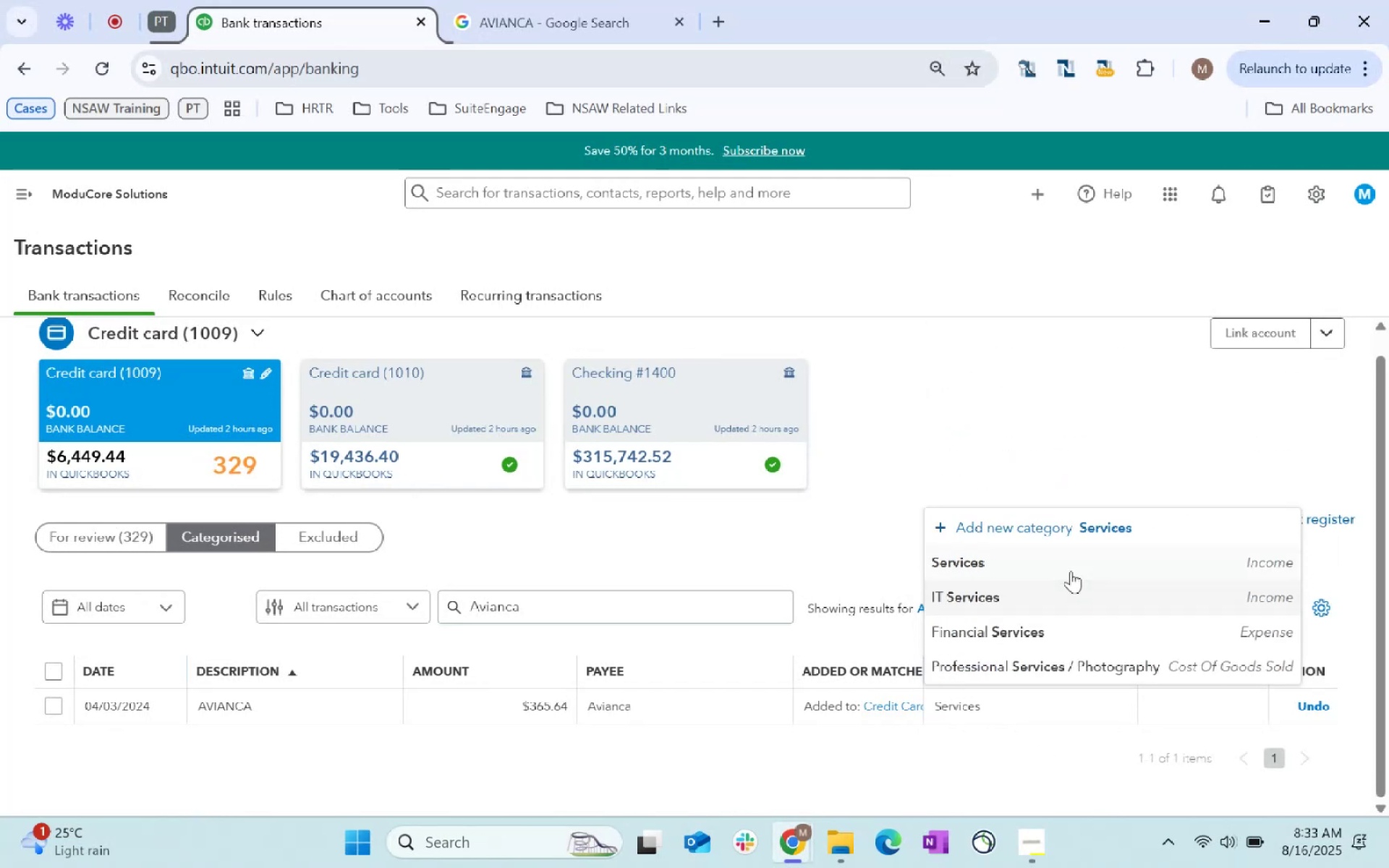 
left_click([1066, 571])
 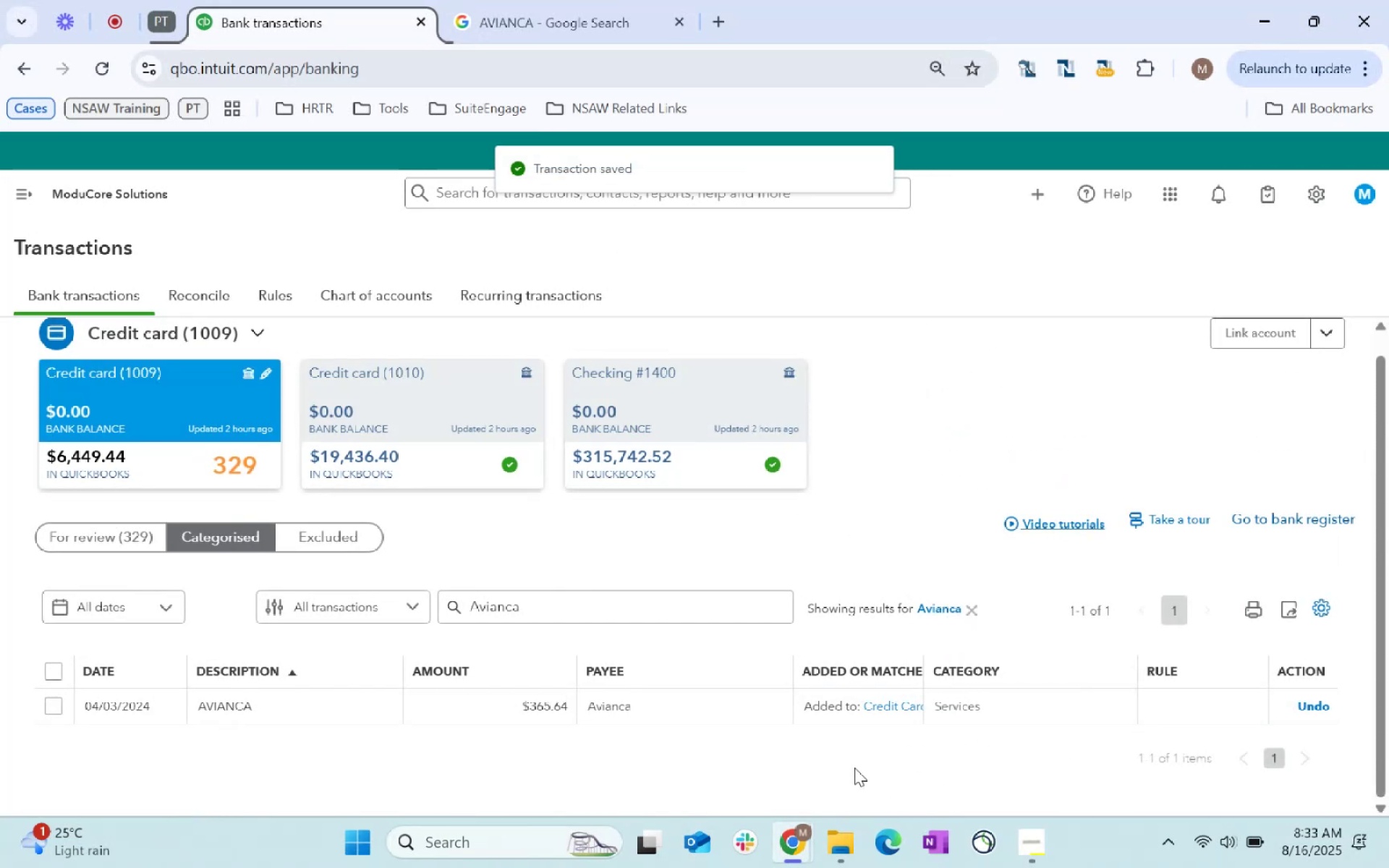 
scroll: coordinate [963, 611], scroll_direction: down, amount: 106.0
 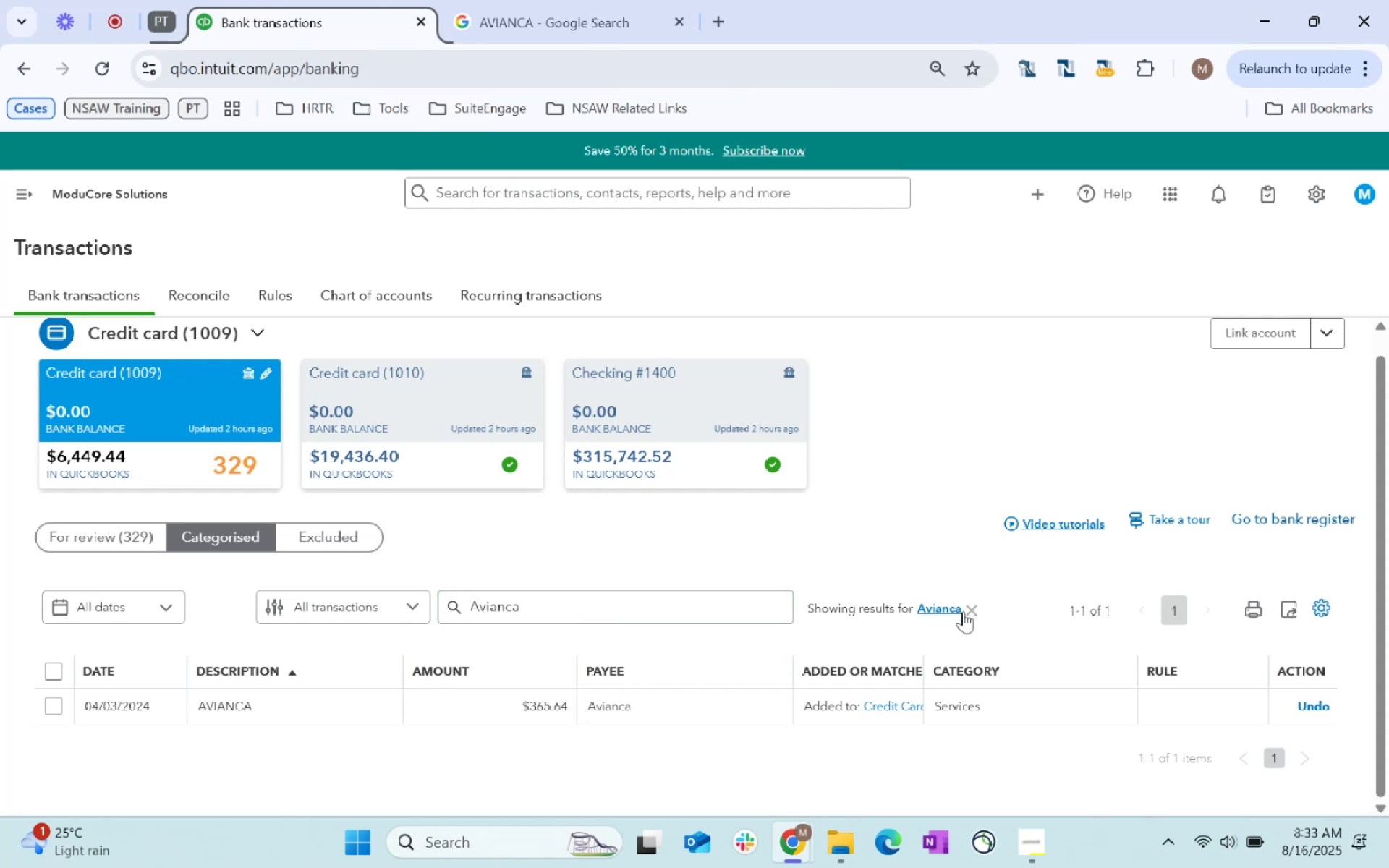 
left_click([963, 611])
 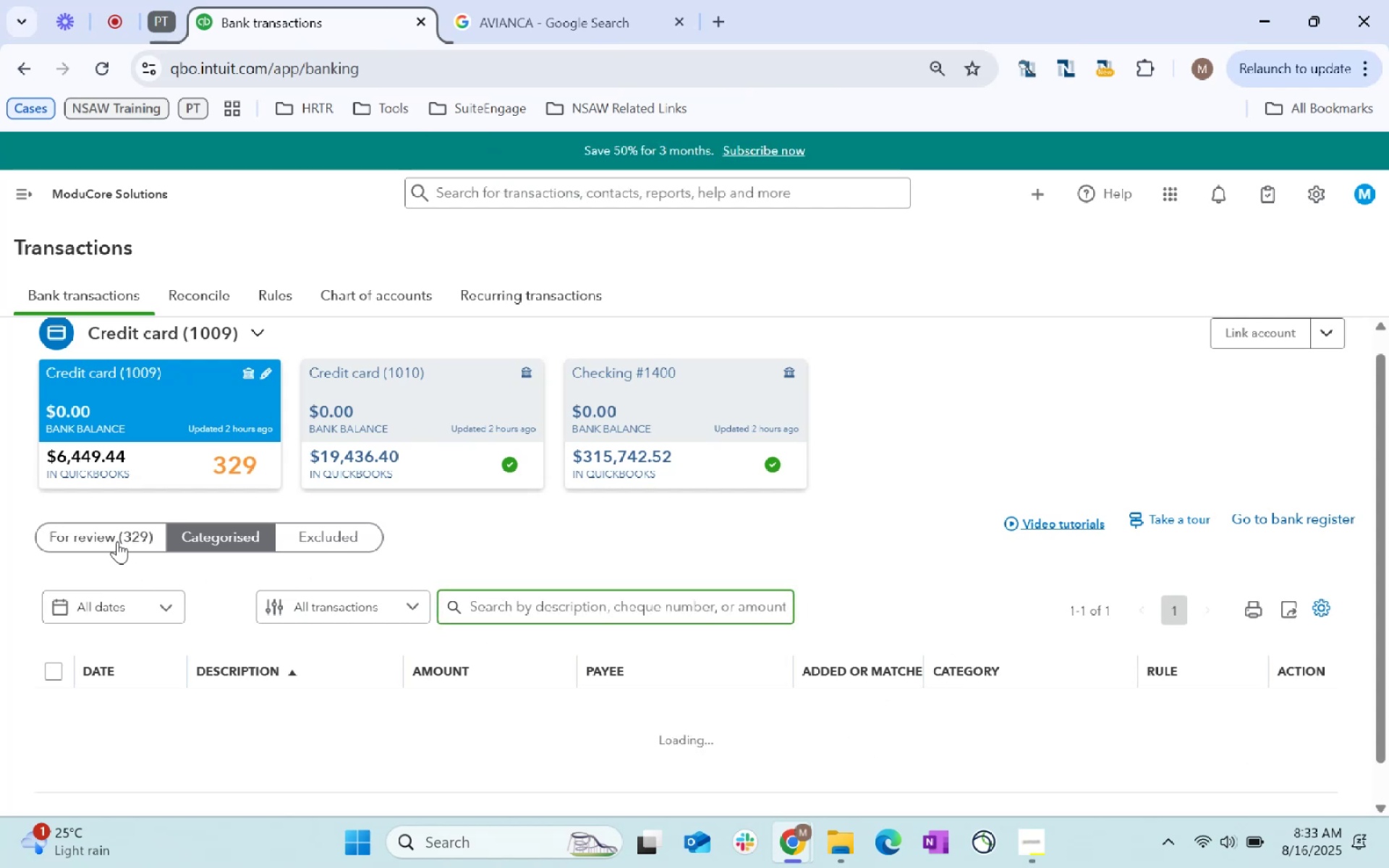 
left_click([117, 541])
 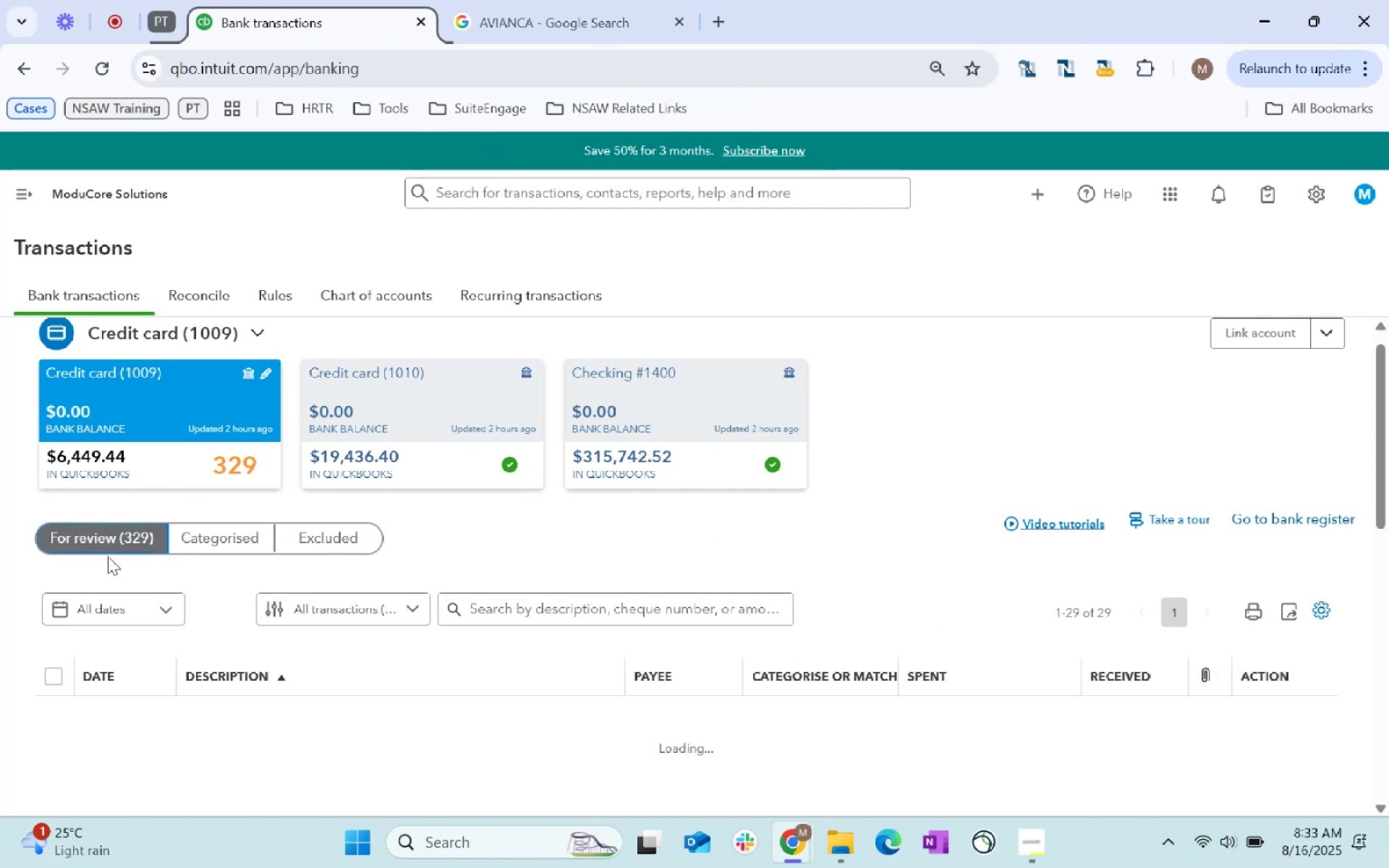 
left_click([125, 535])
 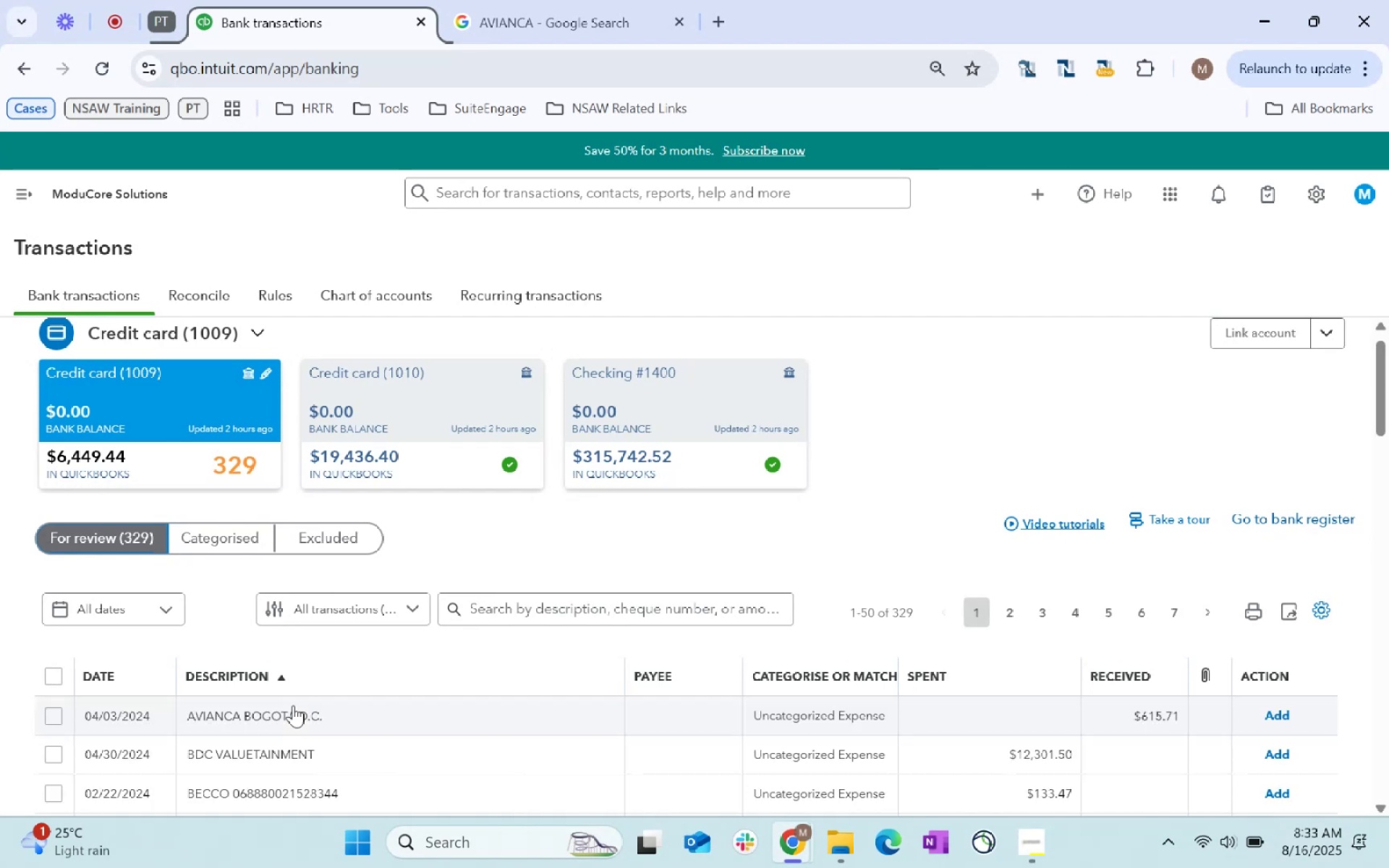 
scroll: coordinate [467, 659], scroll_direction: down, amount: 3.0
 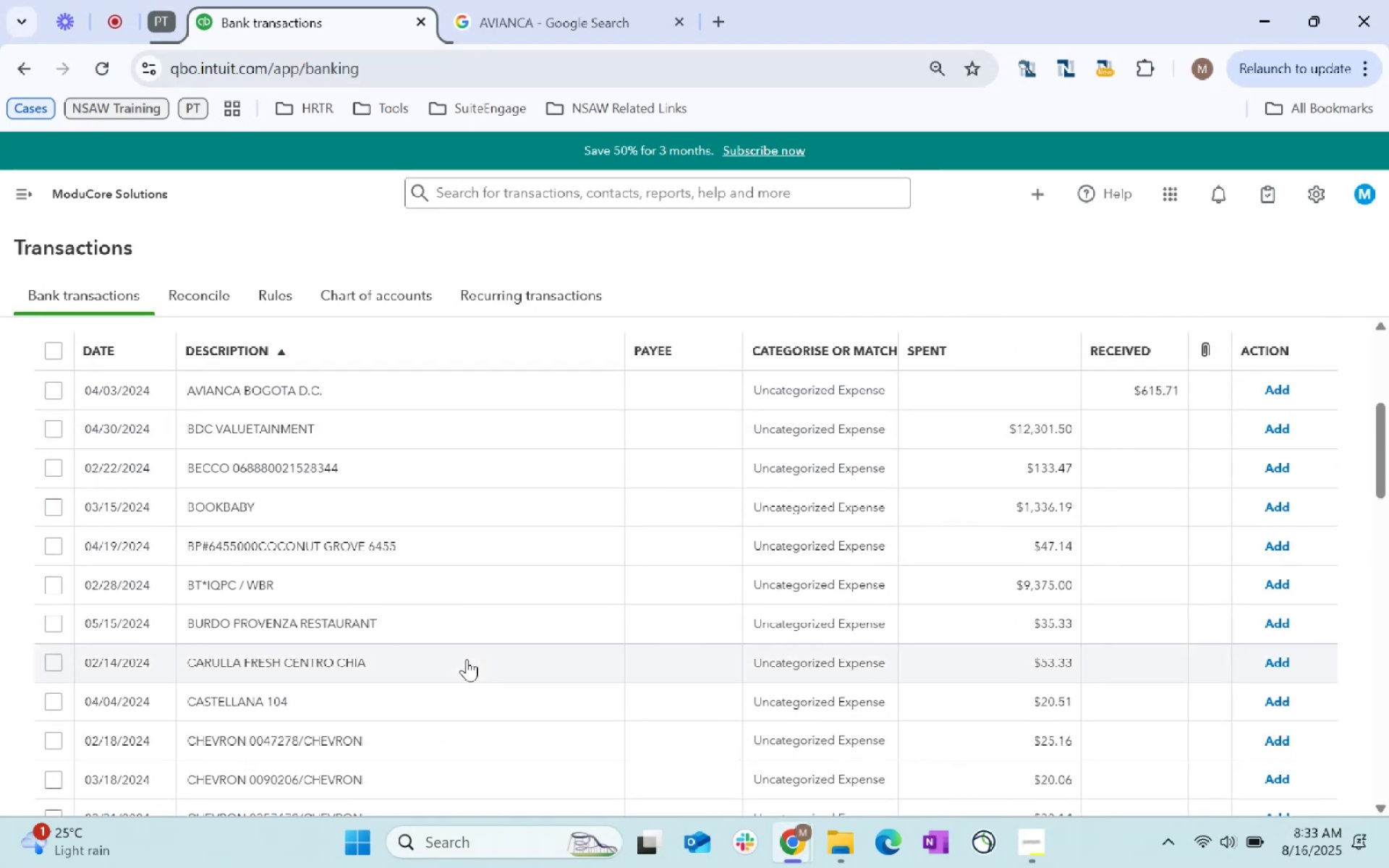 
scroll: coordinate [466, 658], scroll_direction: up, amount: 6.0
 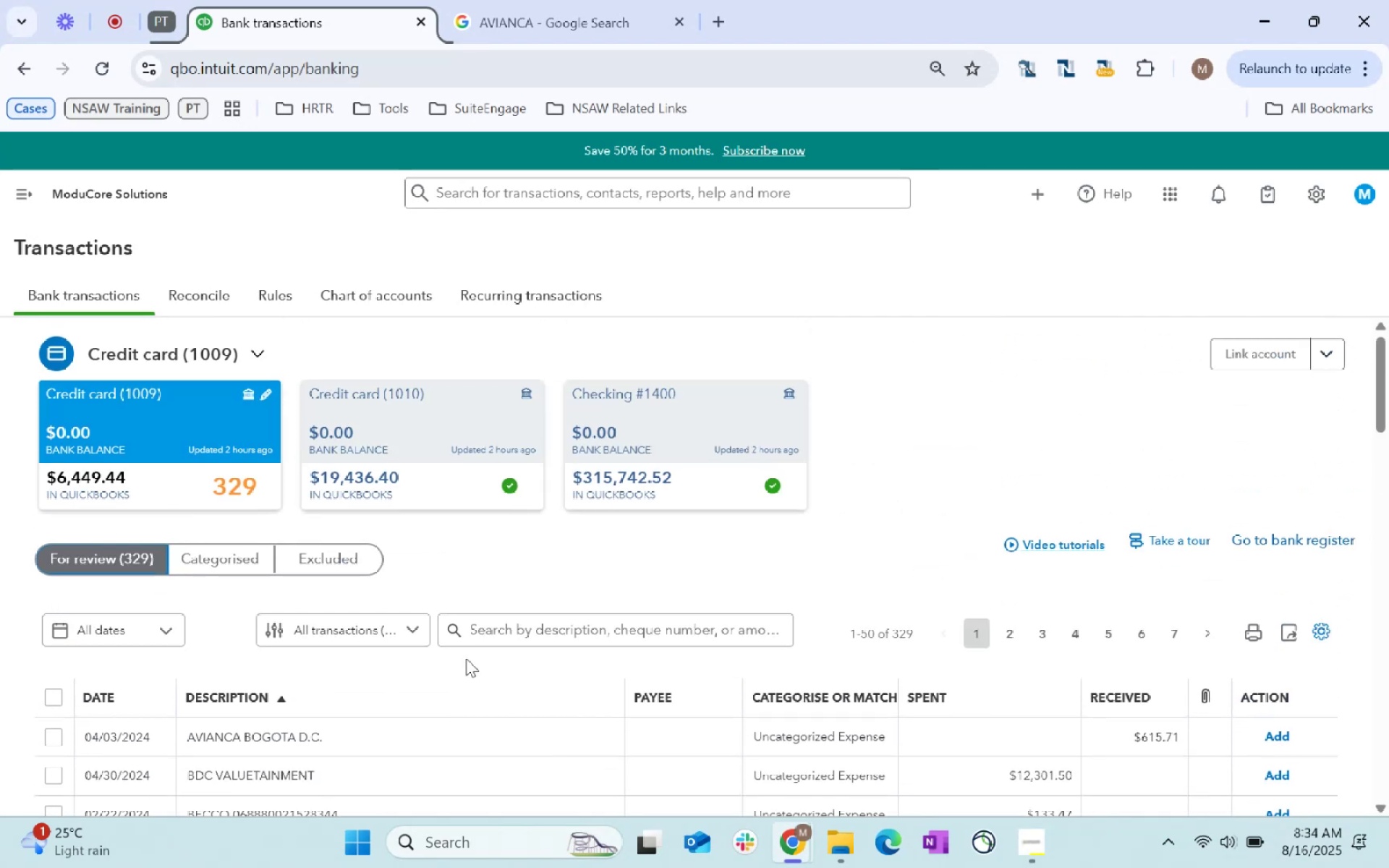 
scroll: coordinate [466, 658], scroll_direction: down, amount: 1.0
 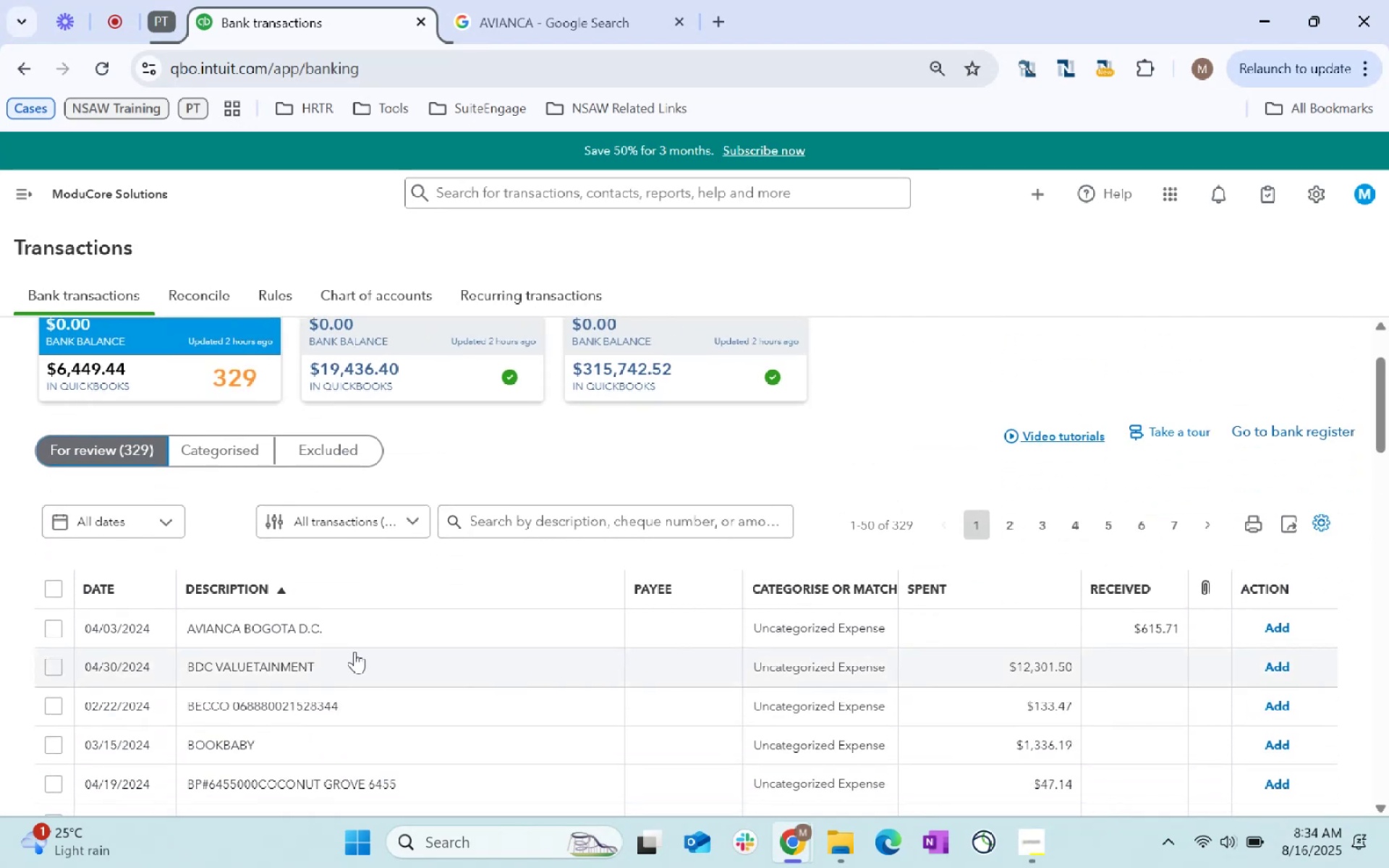 
left_click([53, 587])
 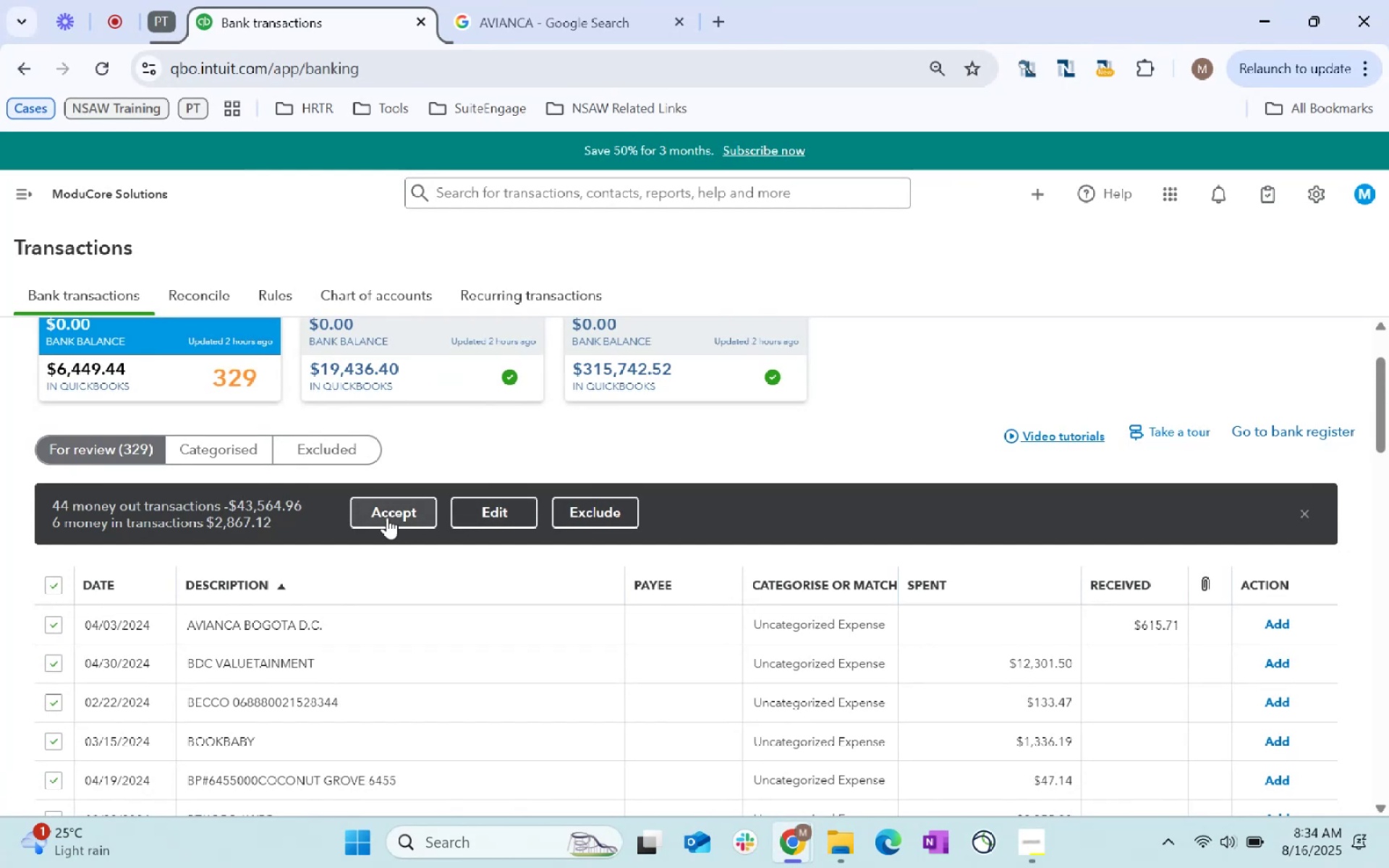 
left_click([387, 517])
 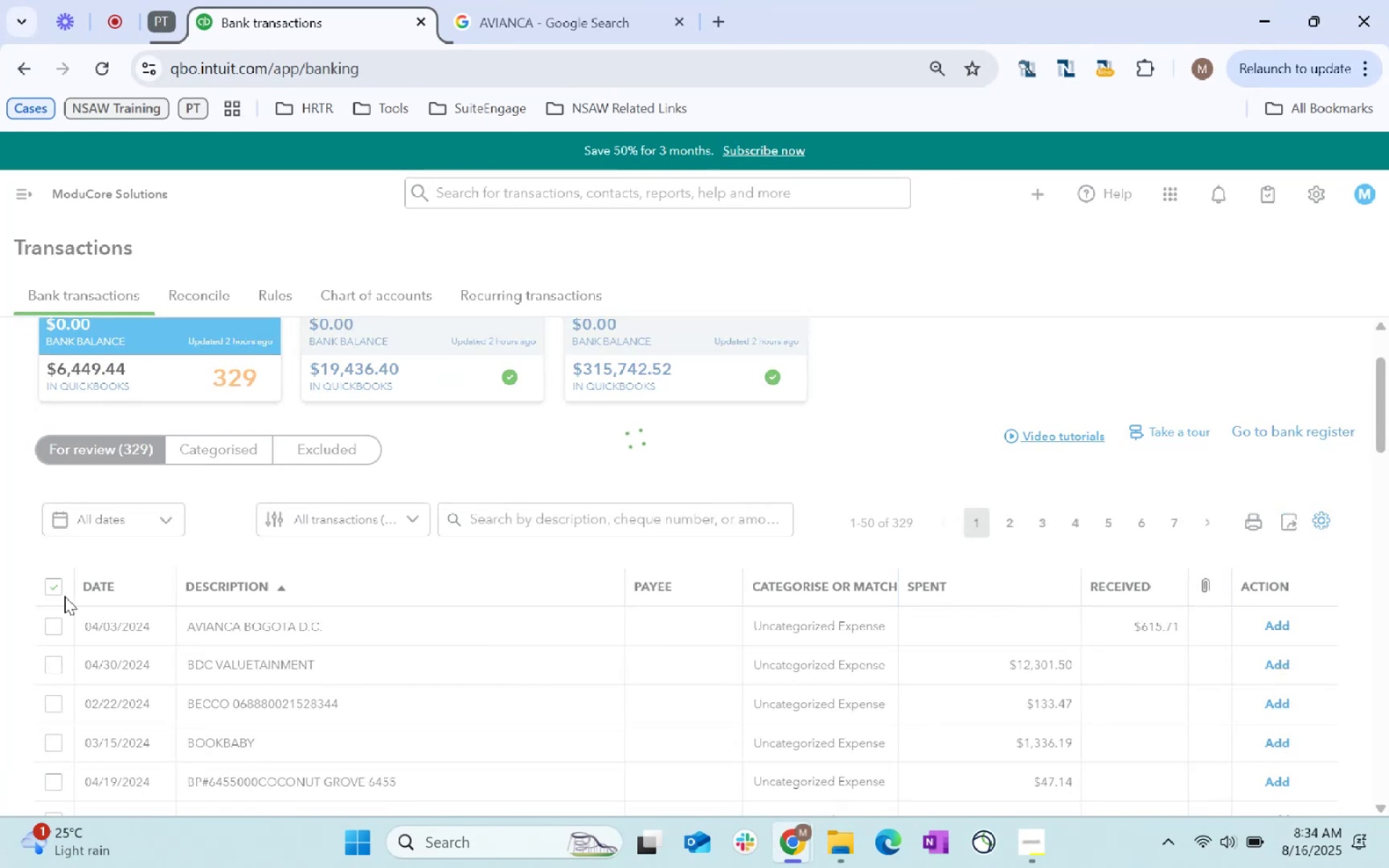 
wait(11.88)
 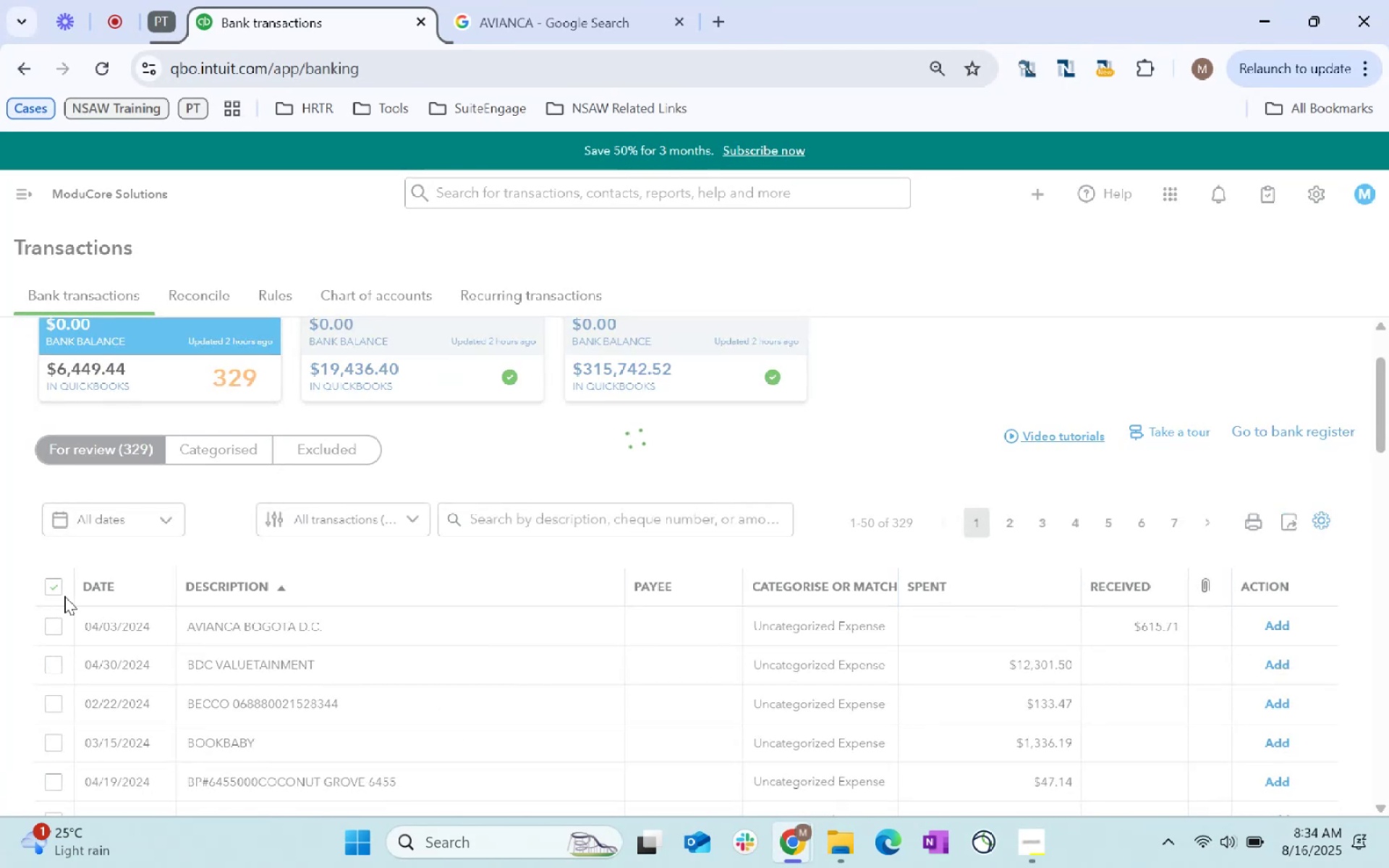 
mouse_move([208, 595])
 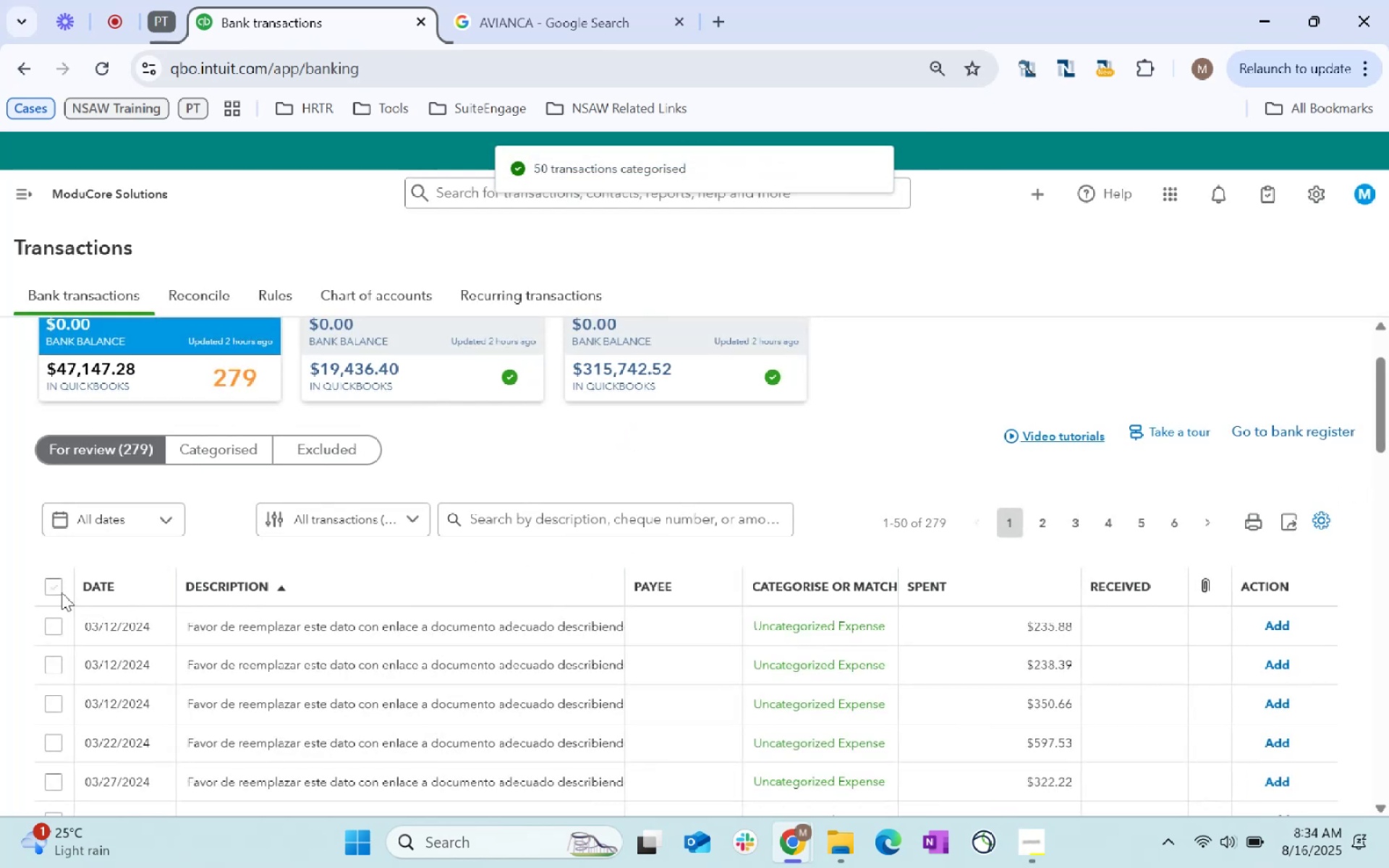 
left_click([61, 592])
 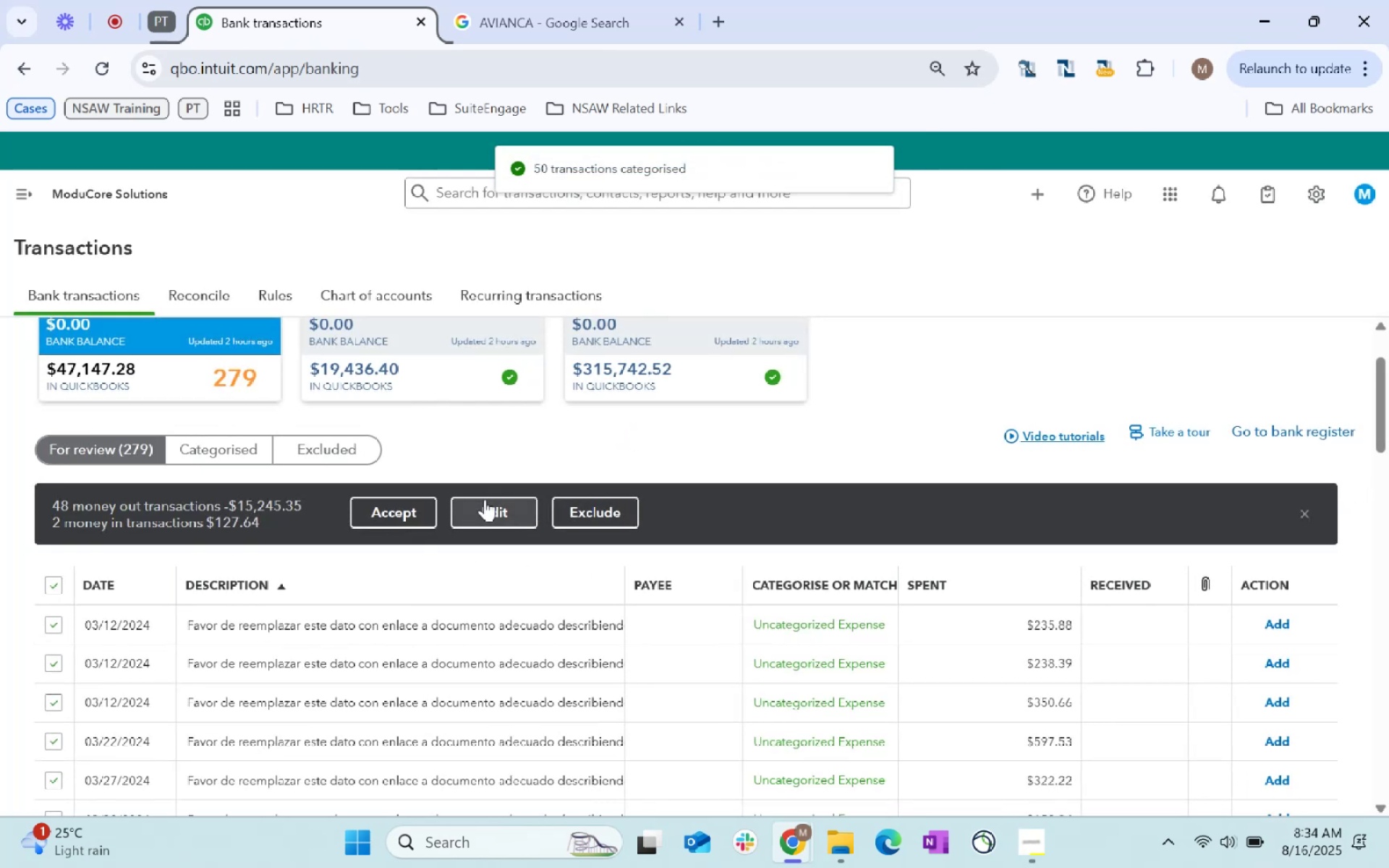 
left_click([407, 528])
 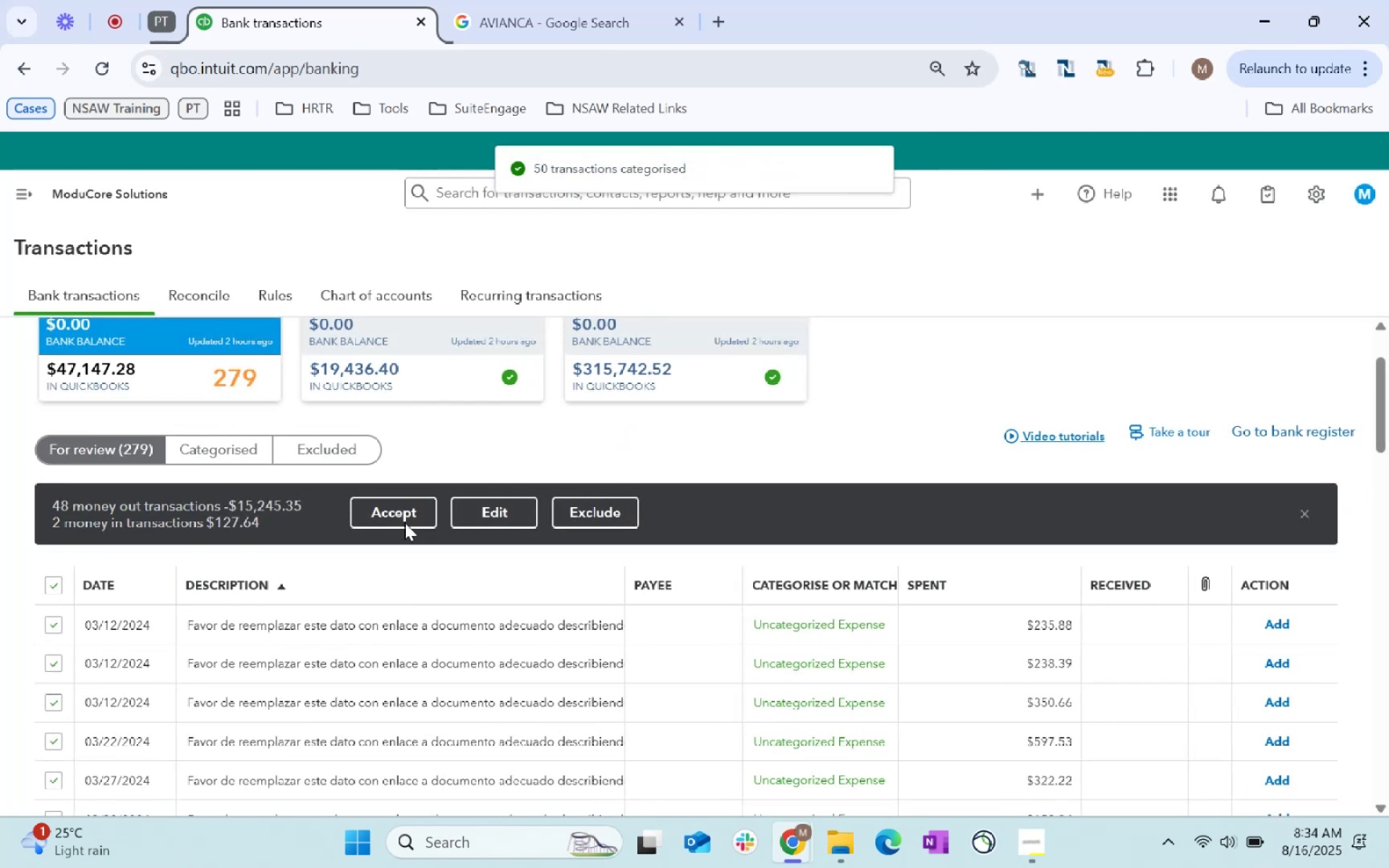 
double_click([396, 511])
 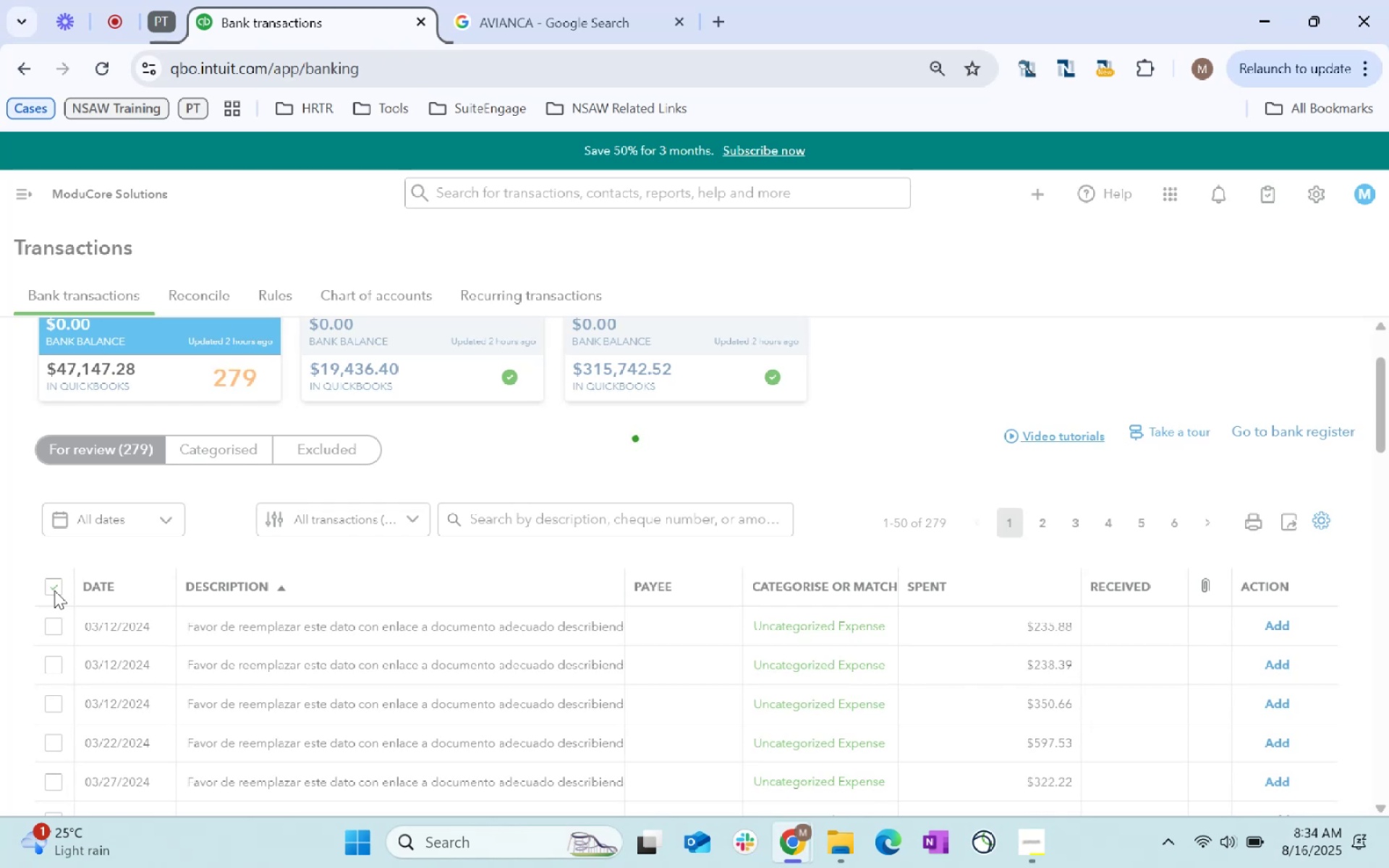 
wait(11.23)
 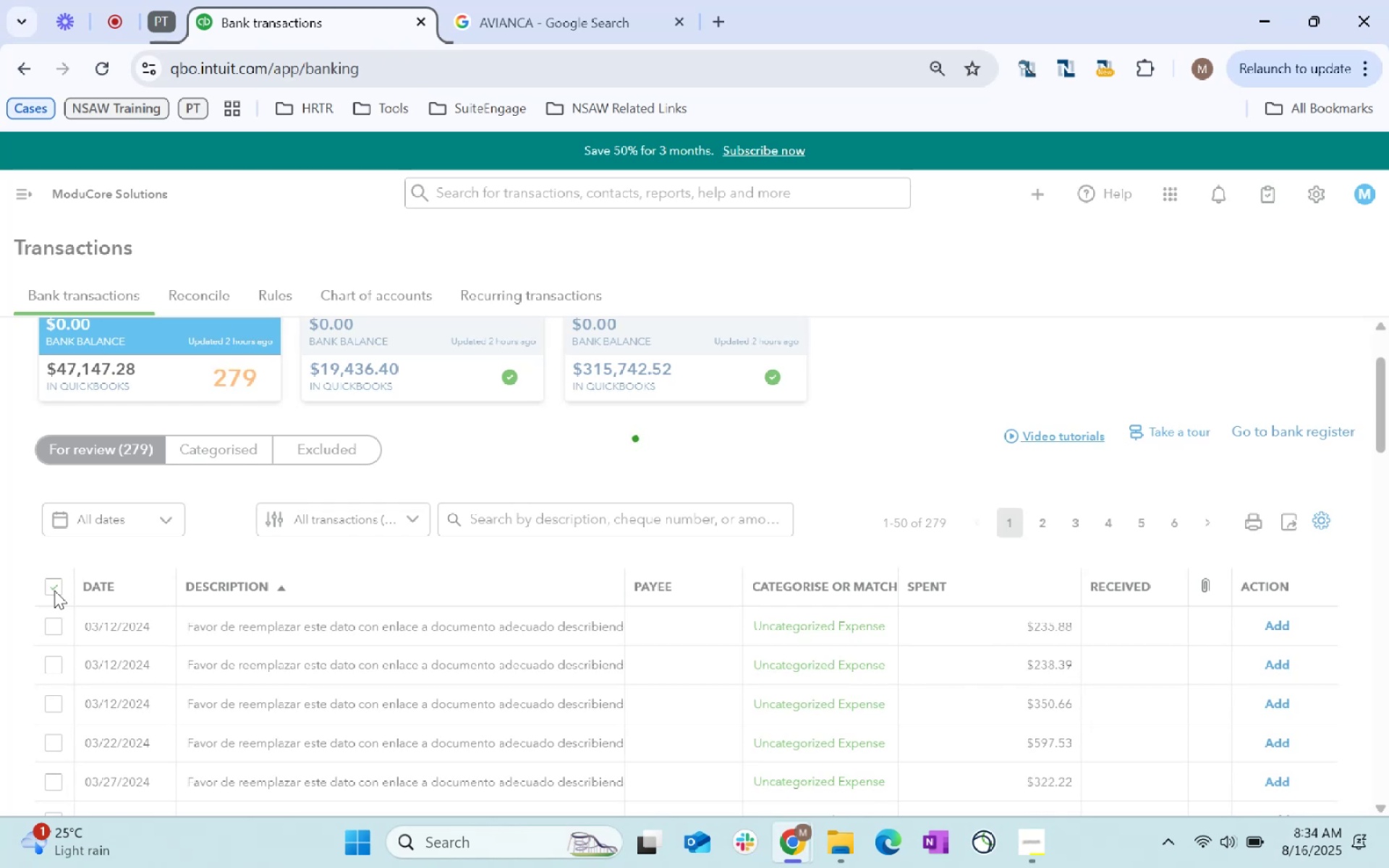 
left_click([54, 590])
 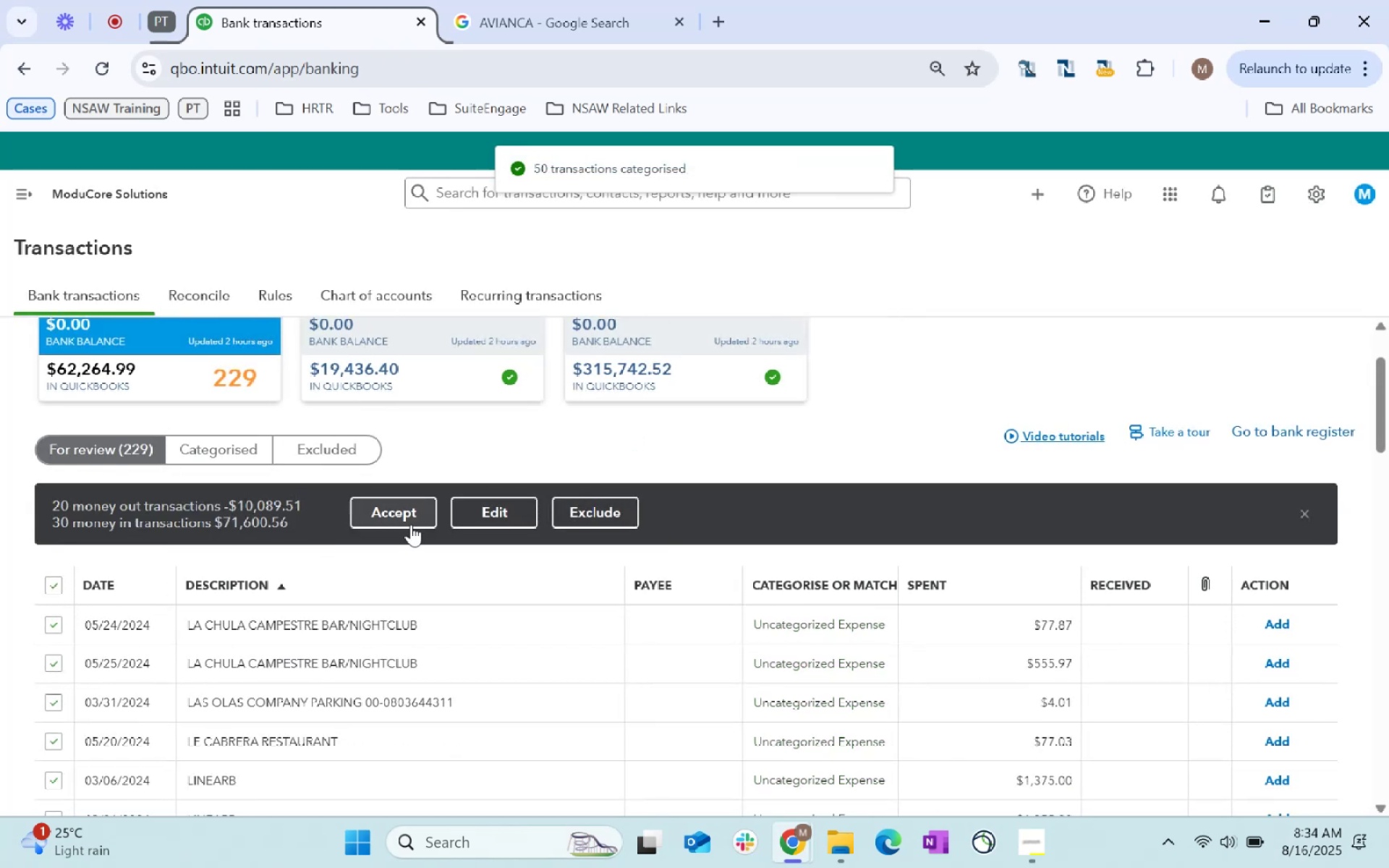 
left_click([397, 514])
 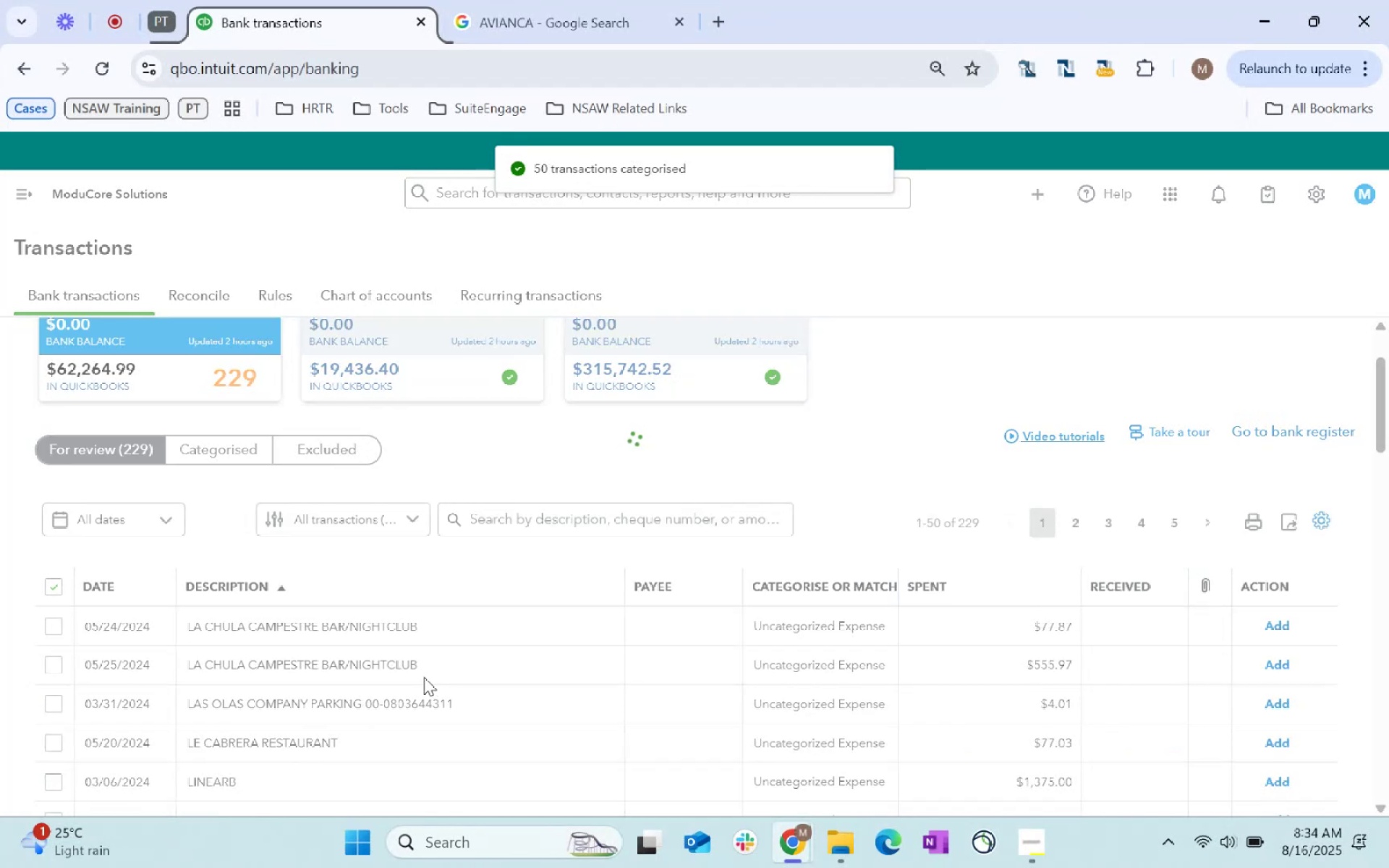 
scroll: coordinate [1307, 519], scroll_direction: down, amount: 93.0
 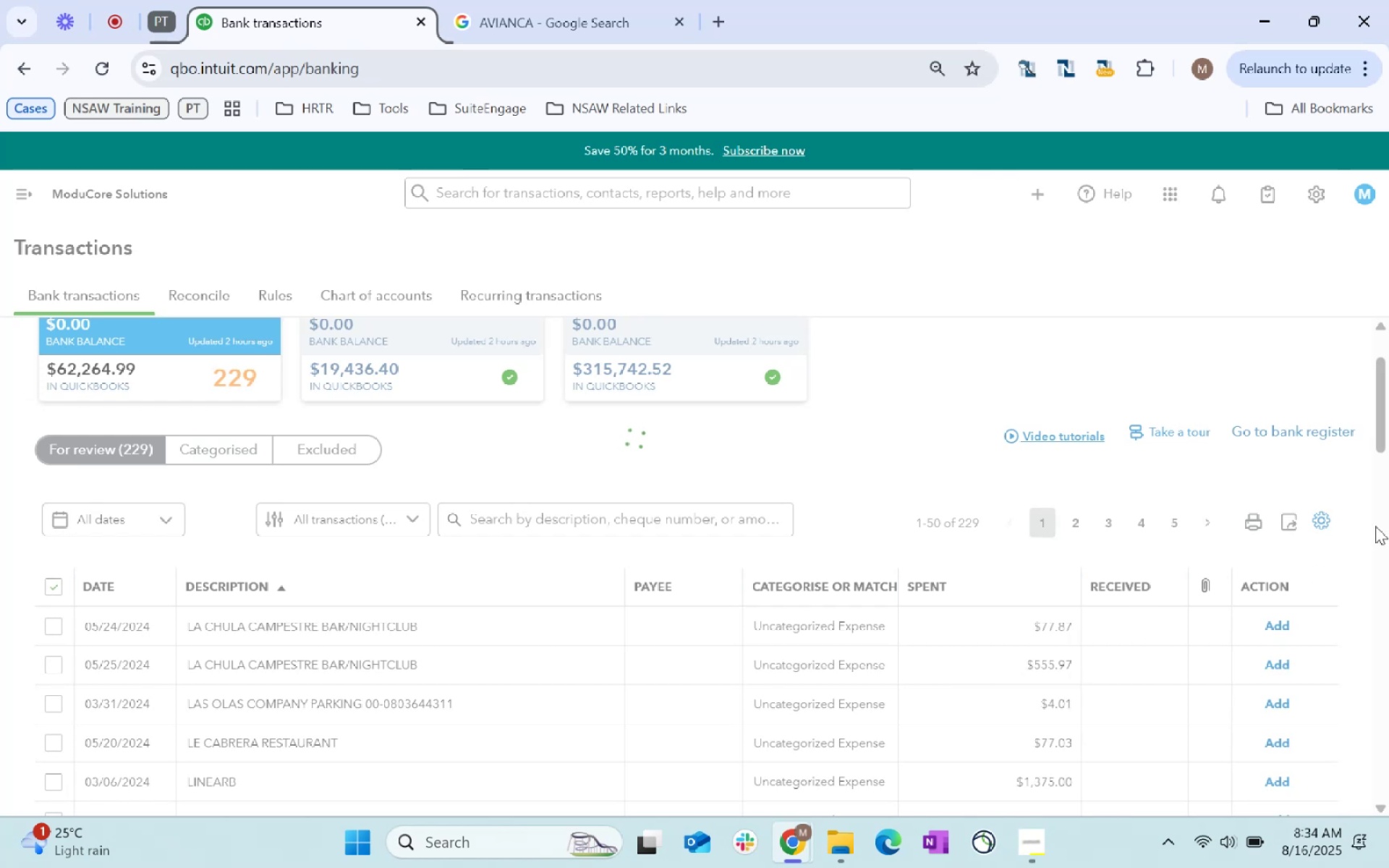 
wait(11.37)
 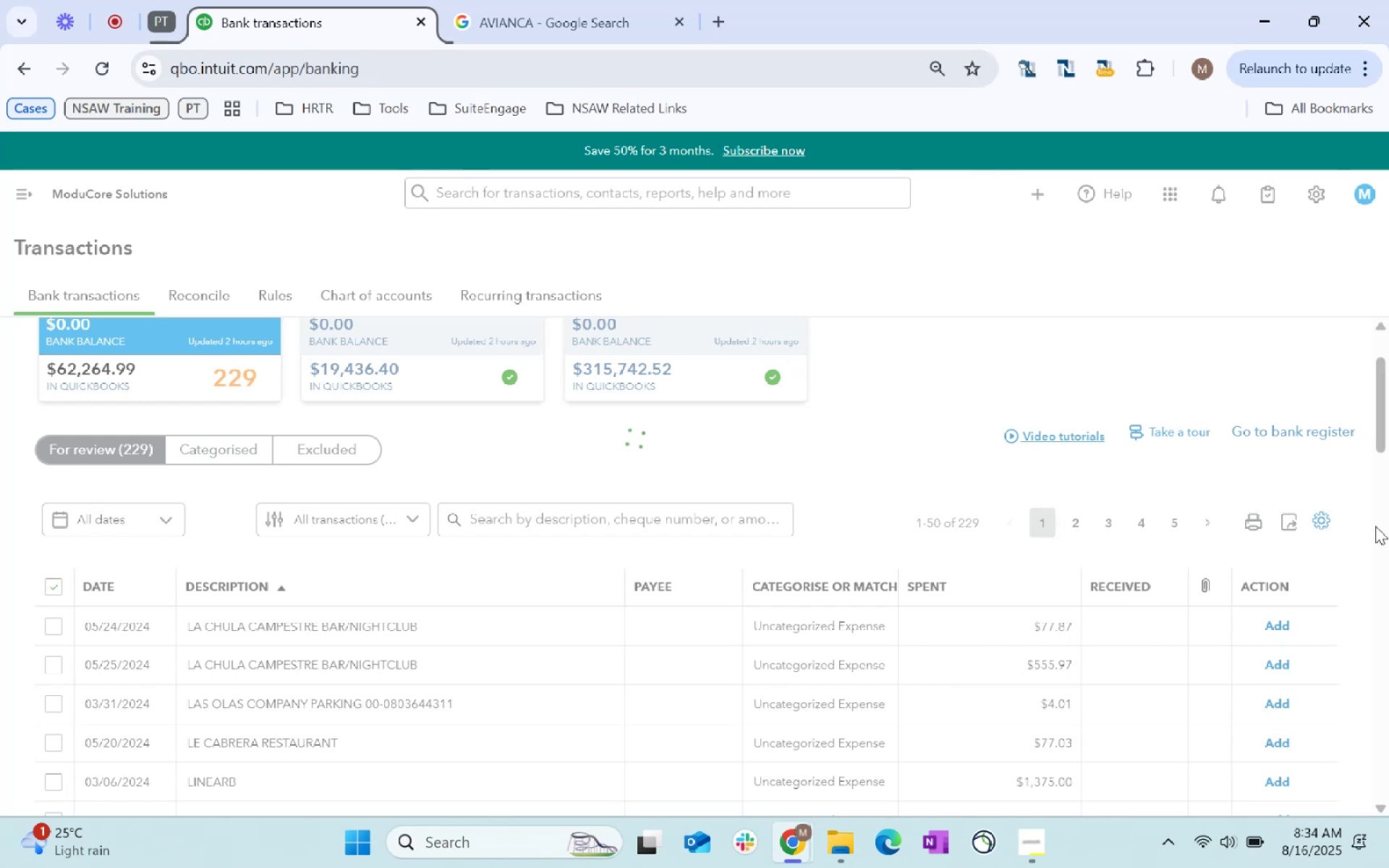 
scroll: coordinate [1268, 633], scroll_direction: down, amount: 5.0
 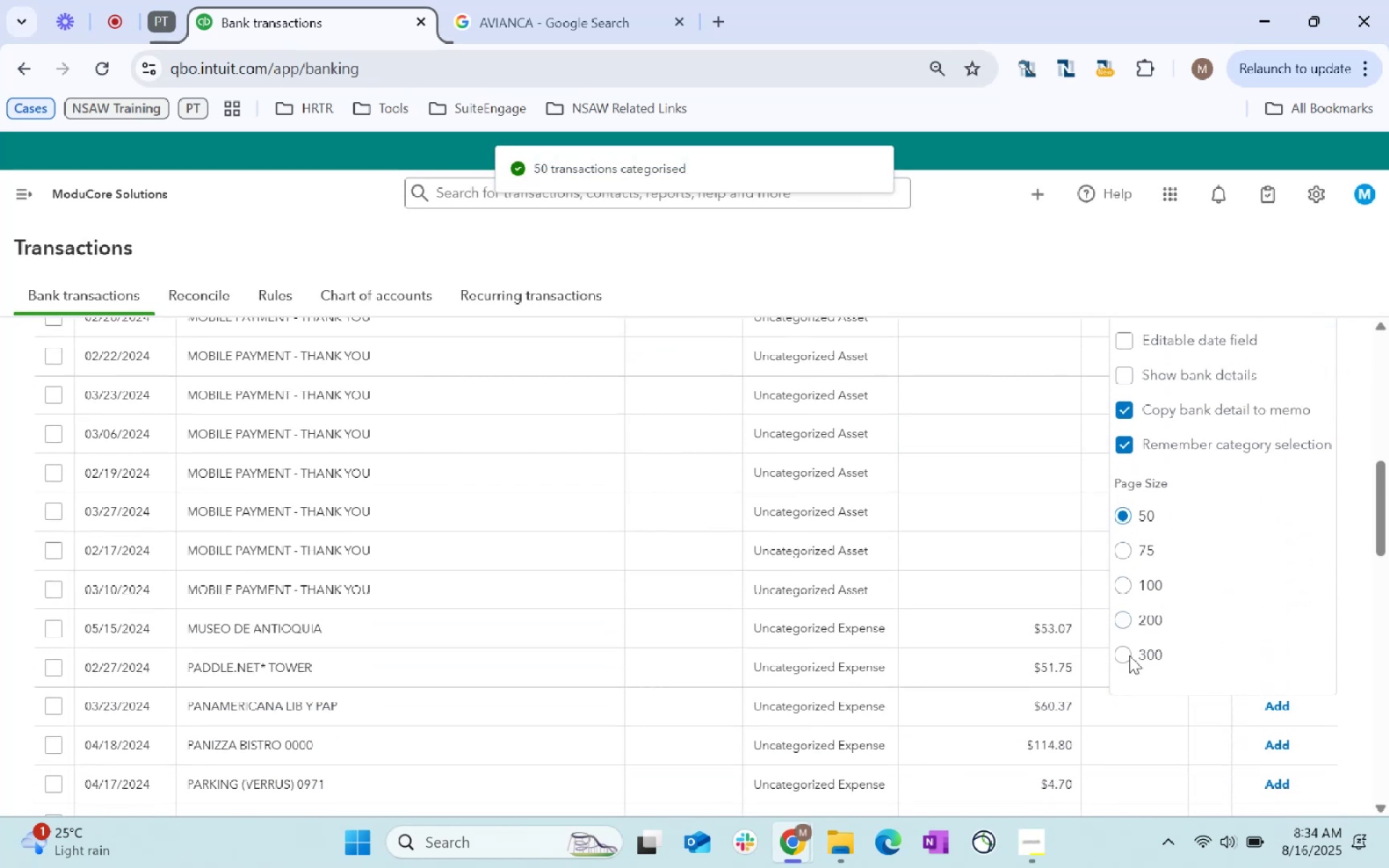 
left_click([1127, 658])
 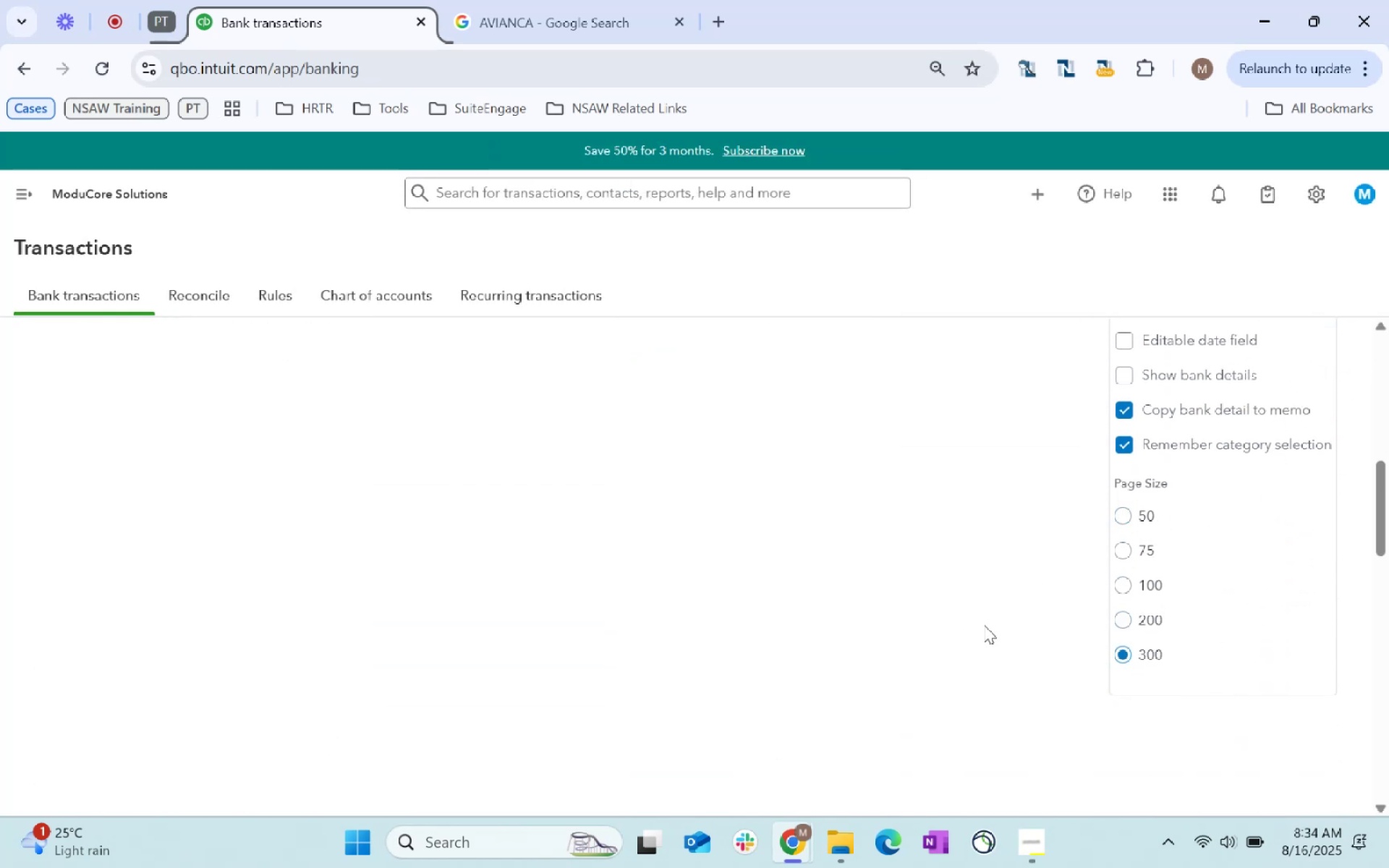 
scroll: coordinate [502, 600], scroll_direction: up, amount: 15.0
 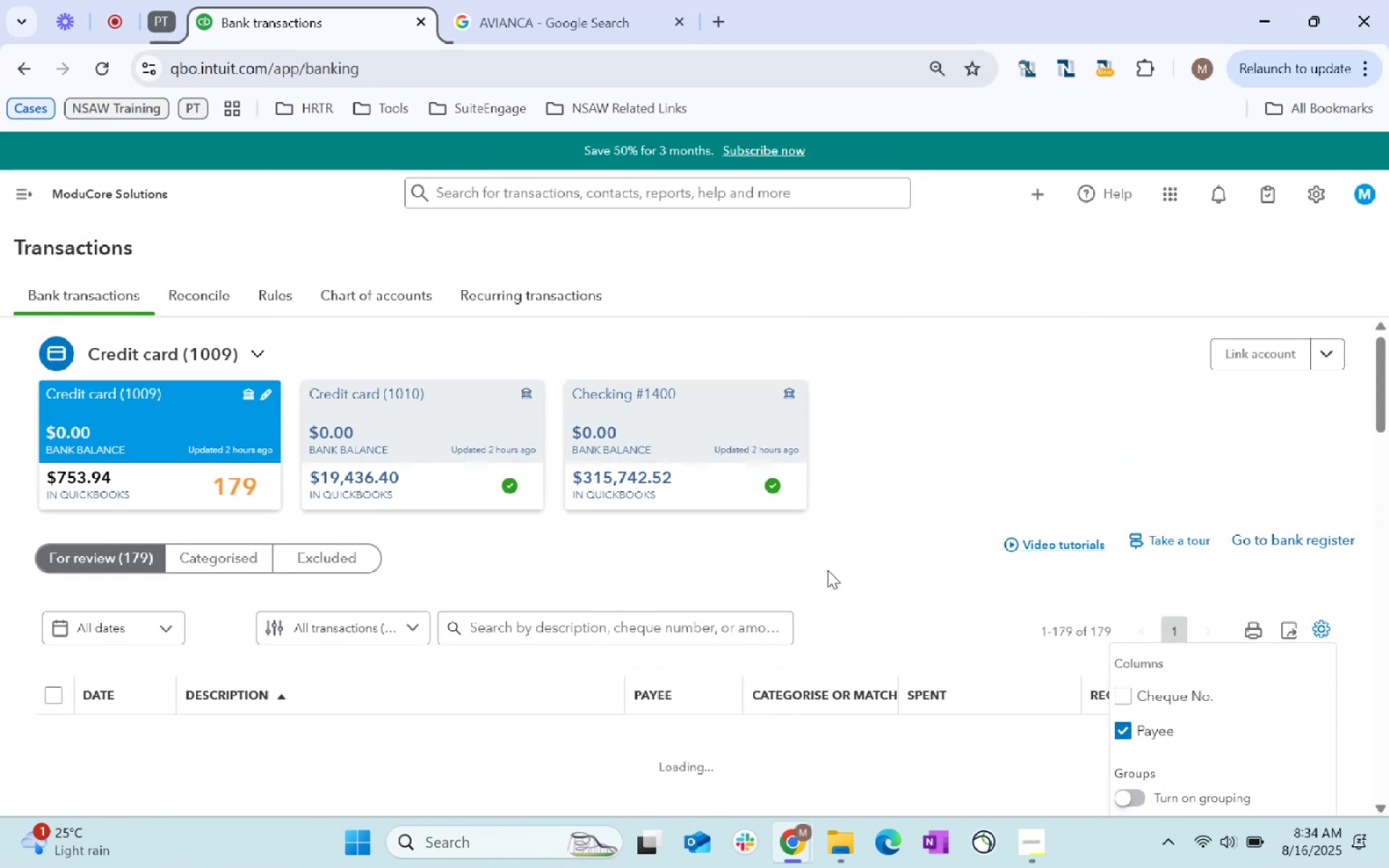 
left_click([877, 583])
 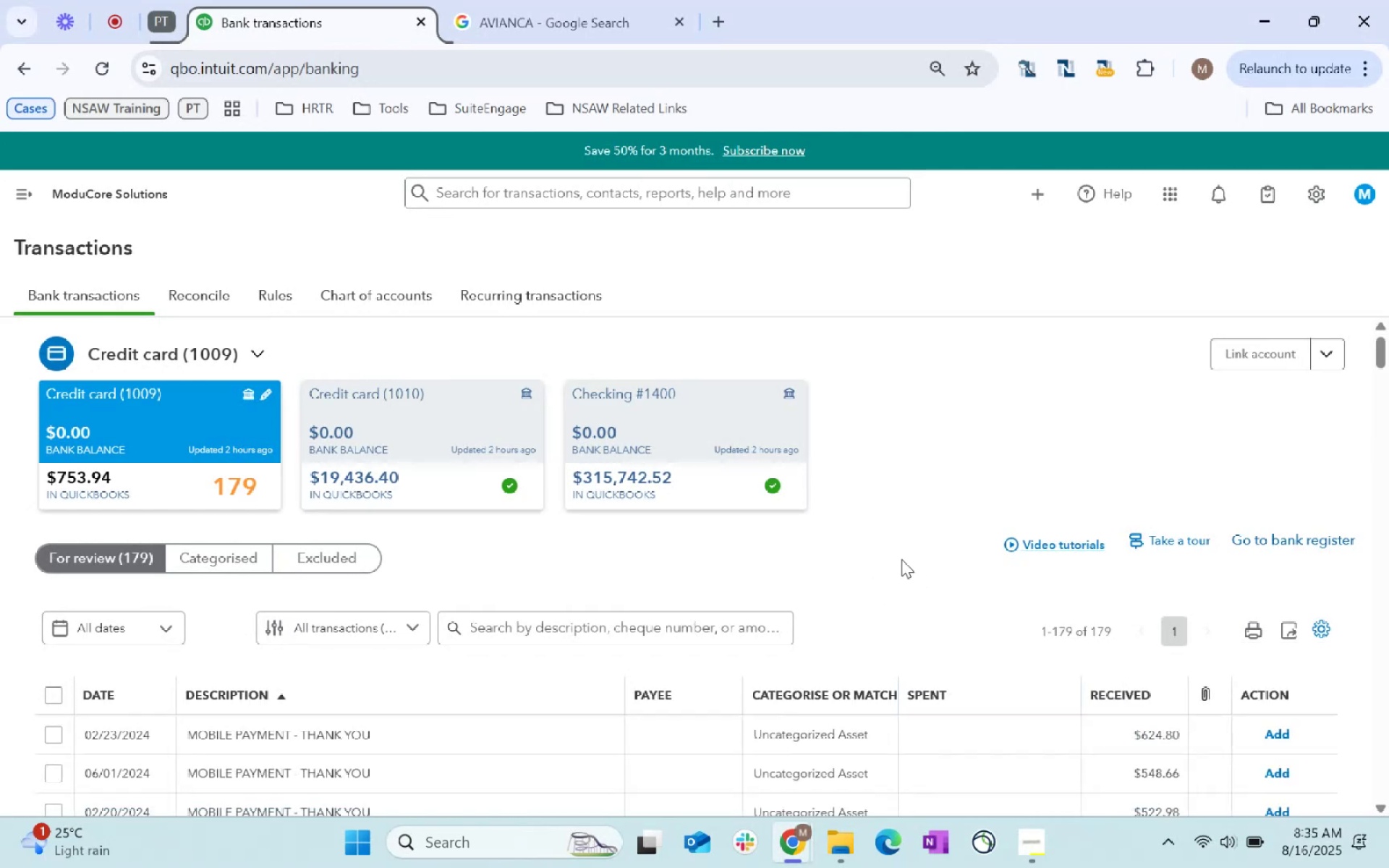 
wait(7.64)
 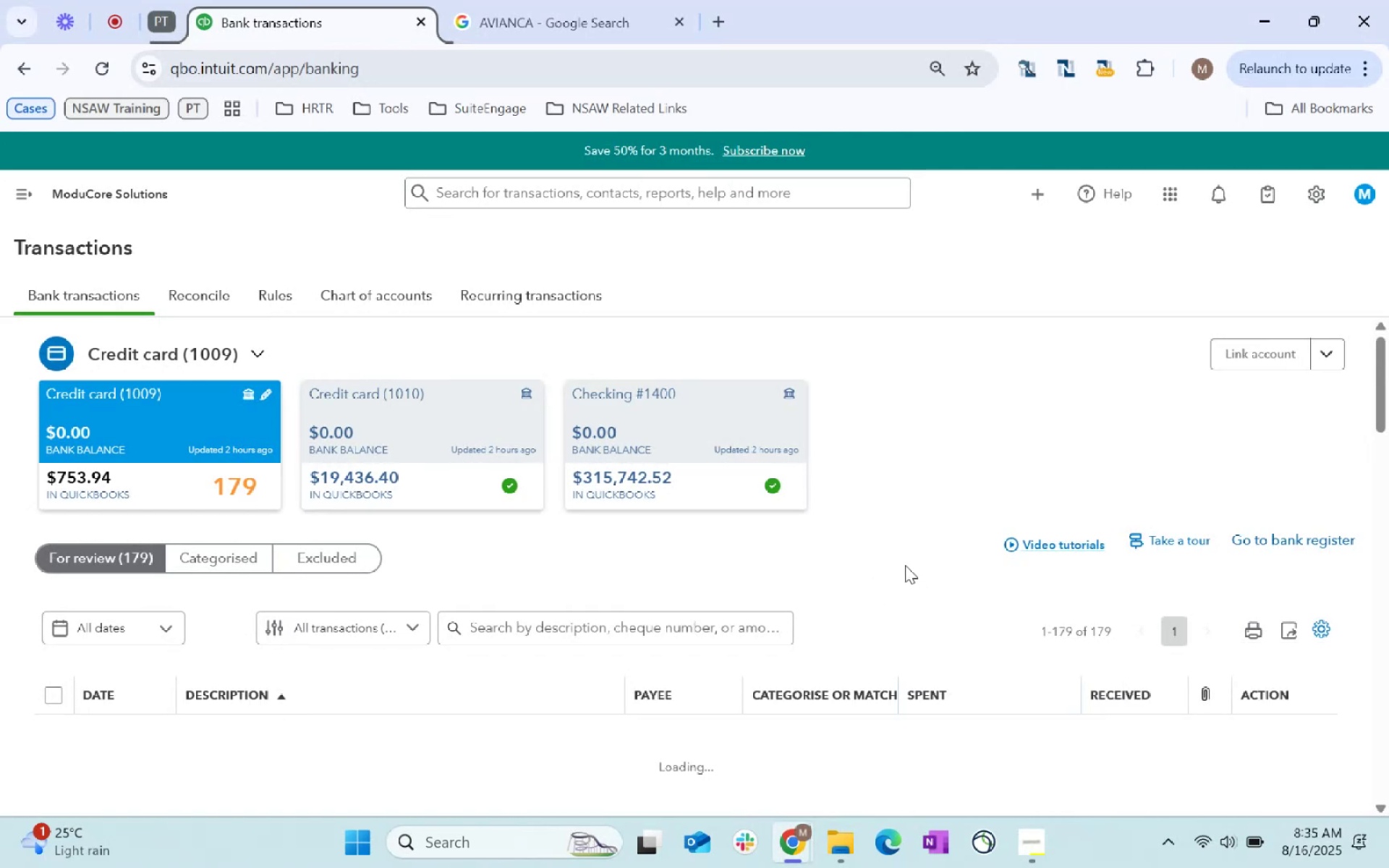 
left_click([53, 697])
 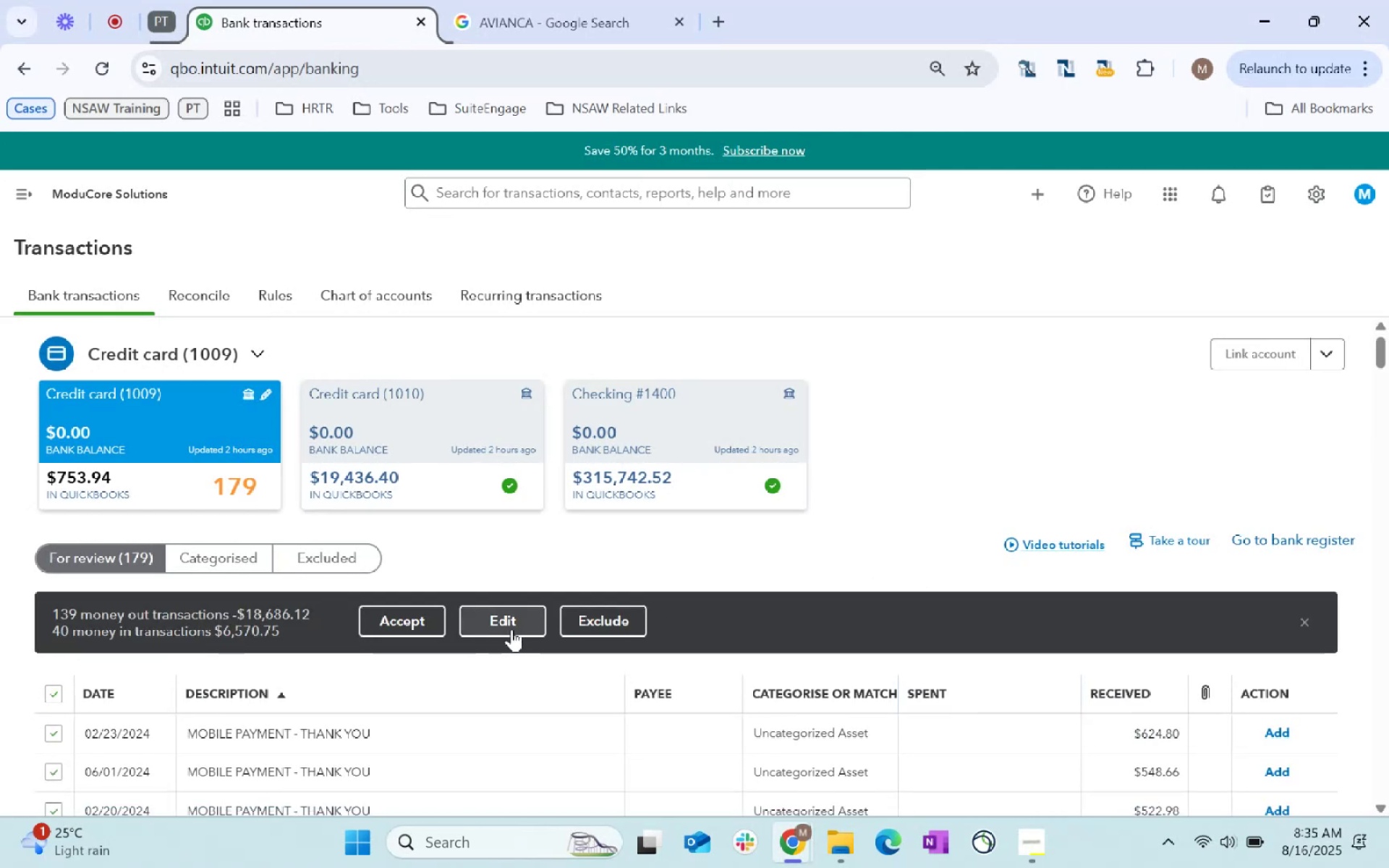 
left_click([412, 631])
 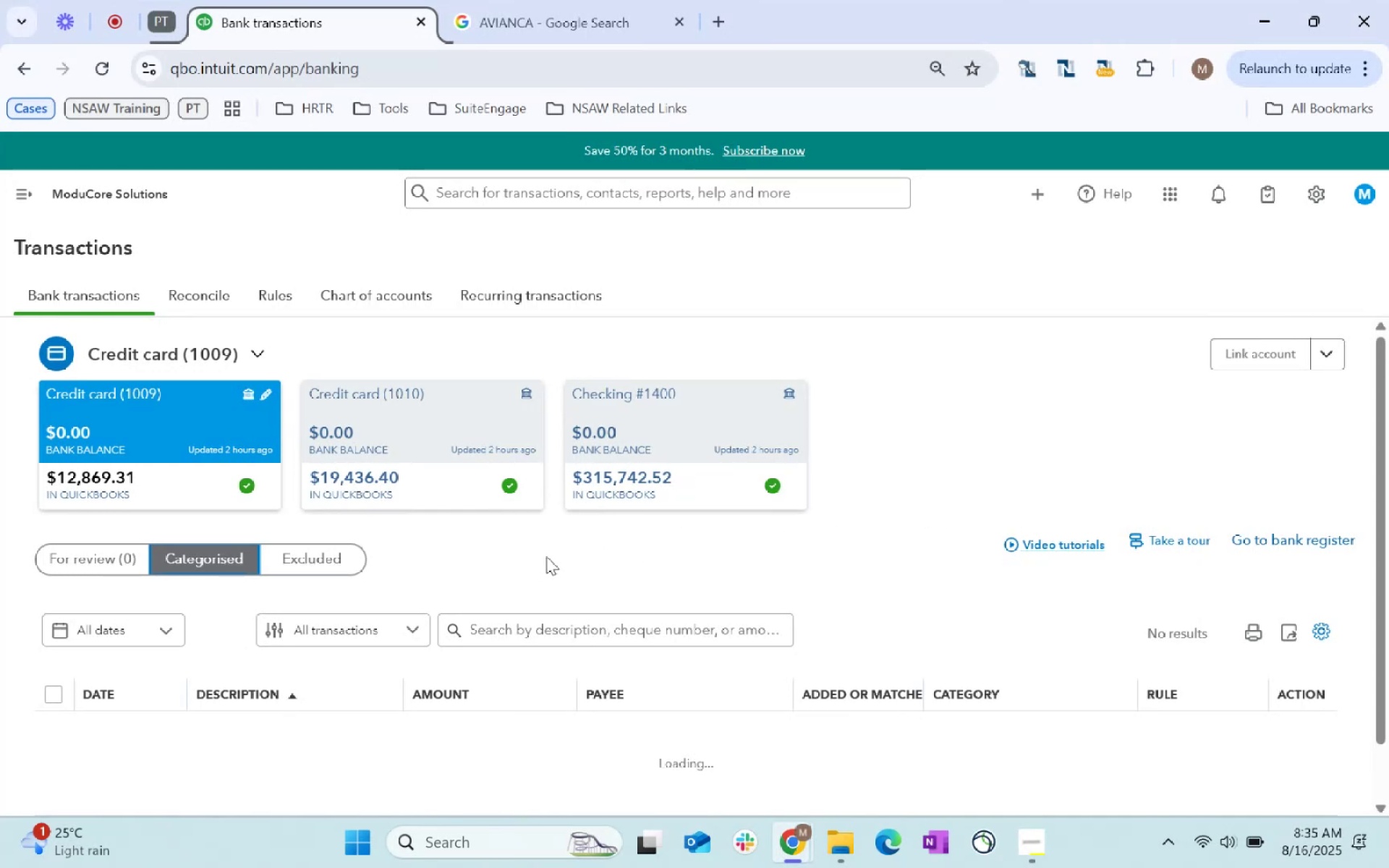 
wait(49.3)
 